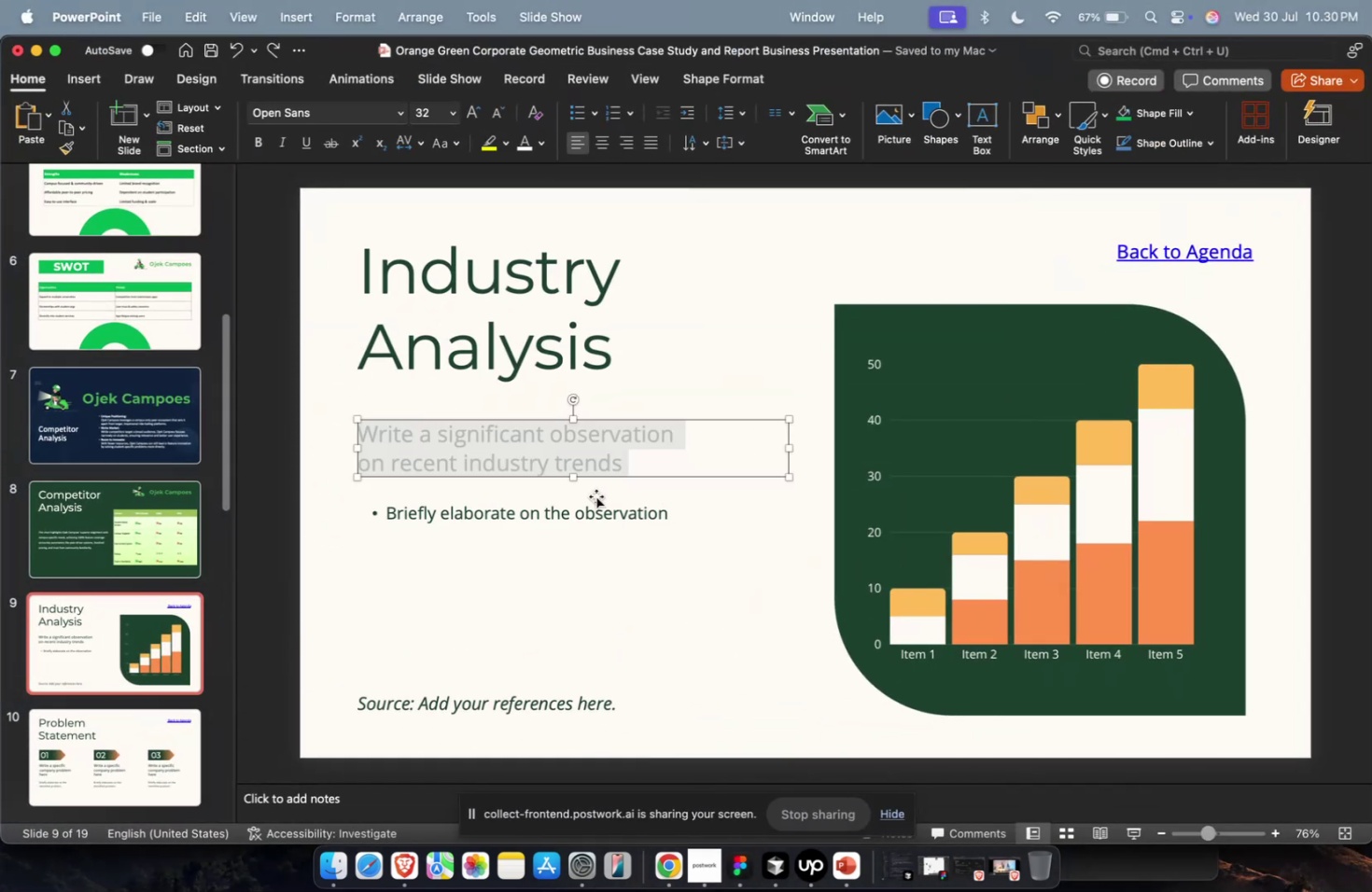 
left_click([595, 495])
 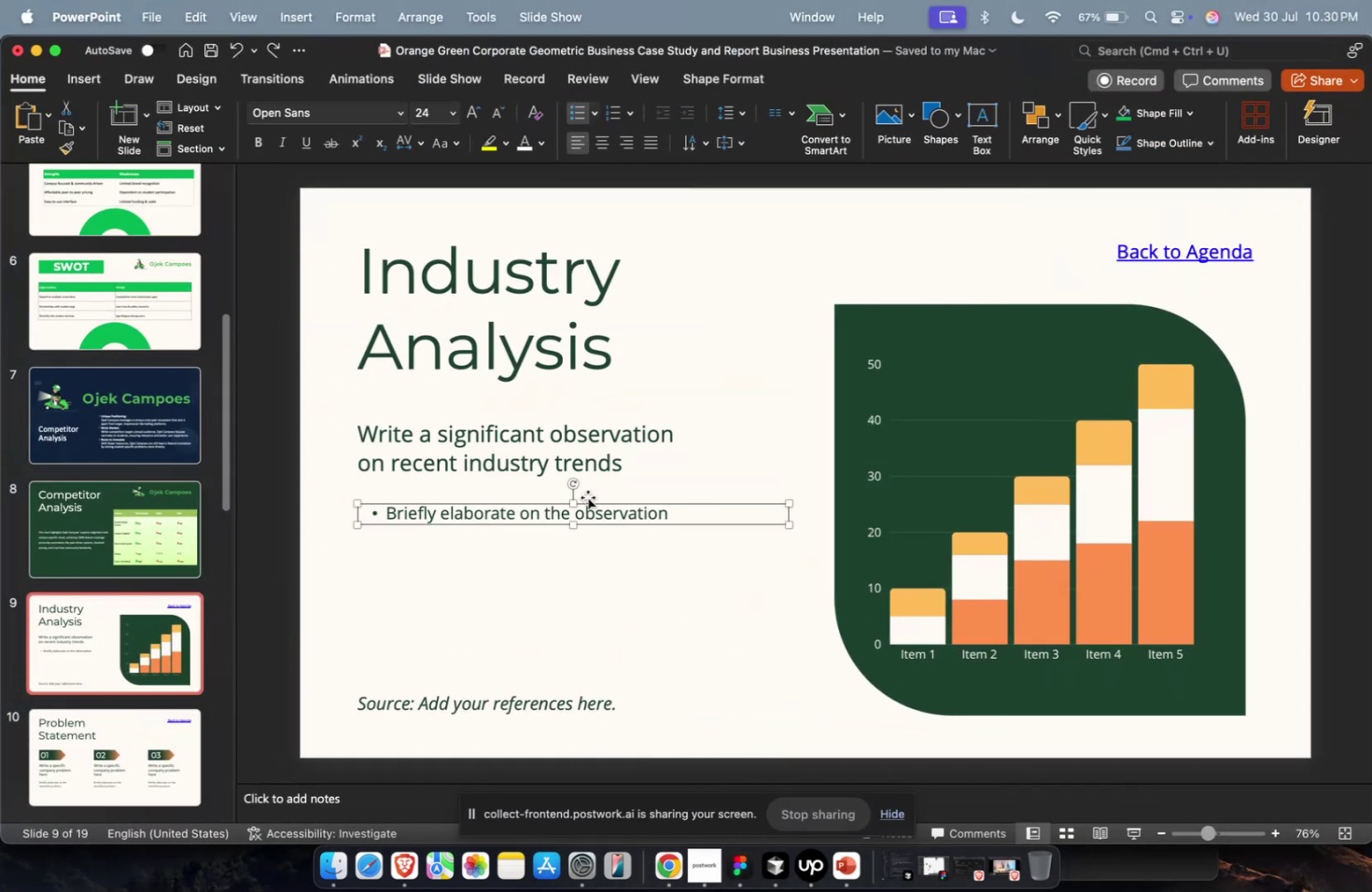 
key(Escape)
 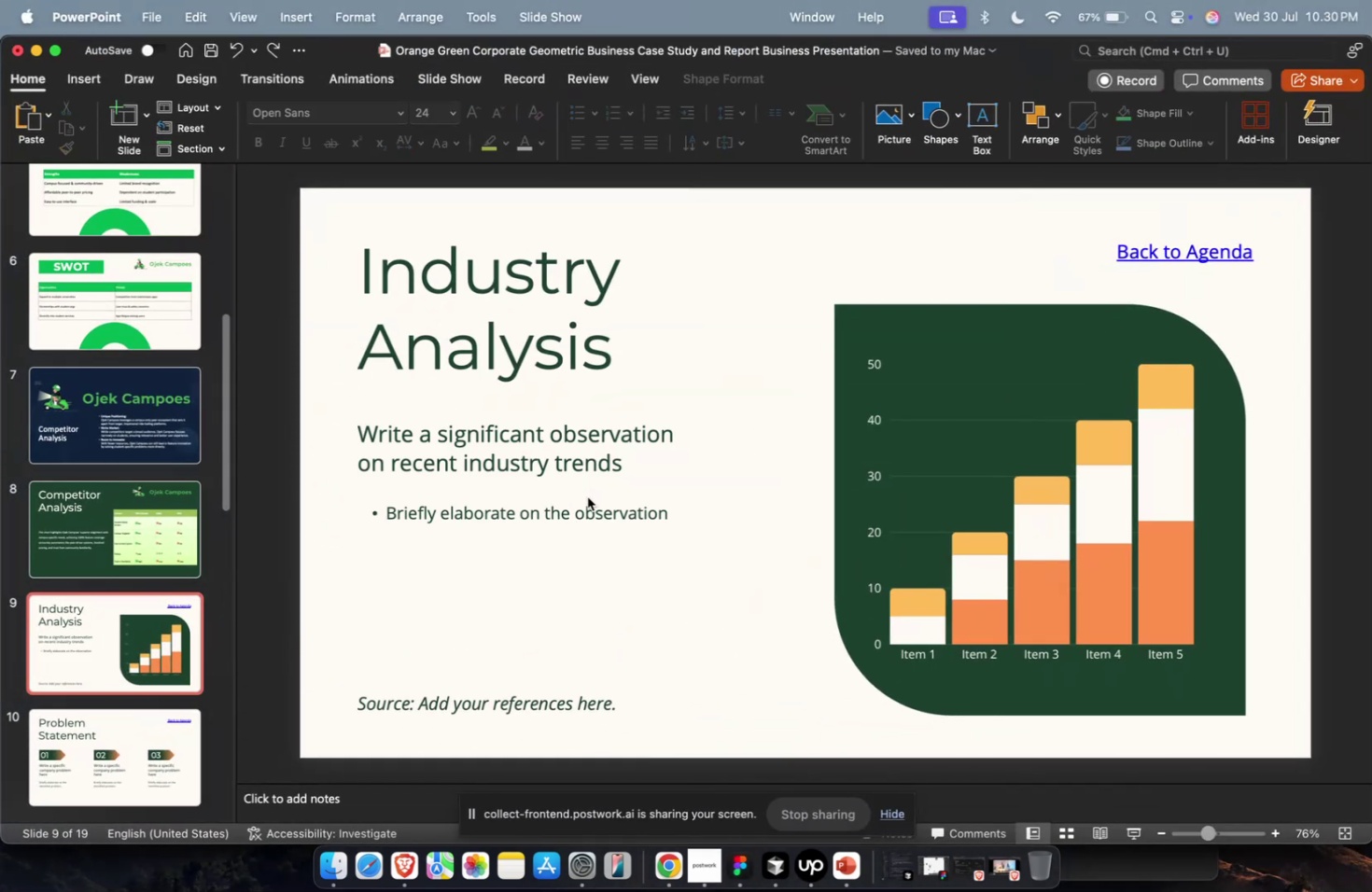 
key(Backspace)
 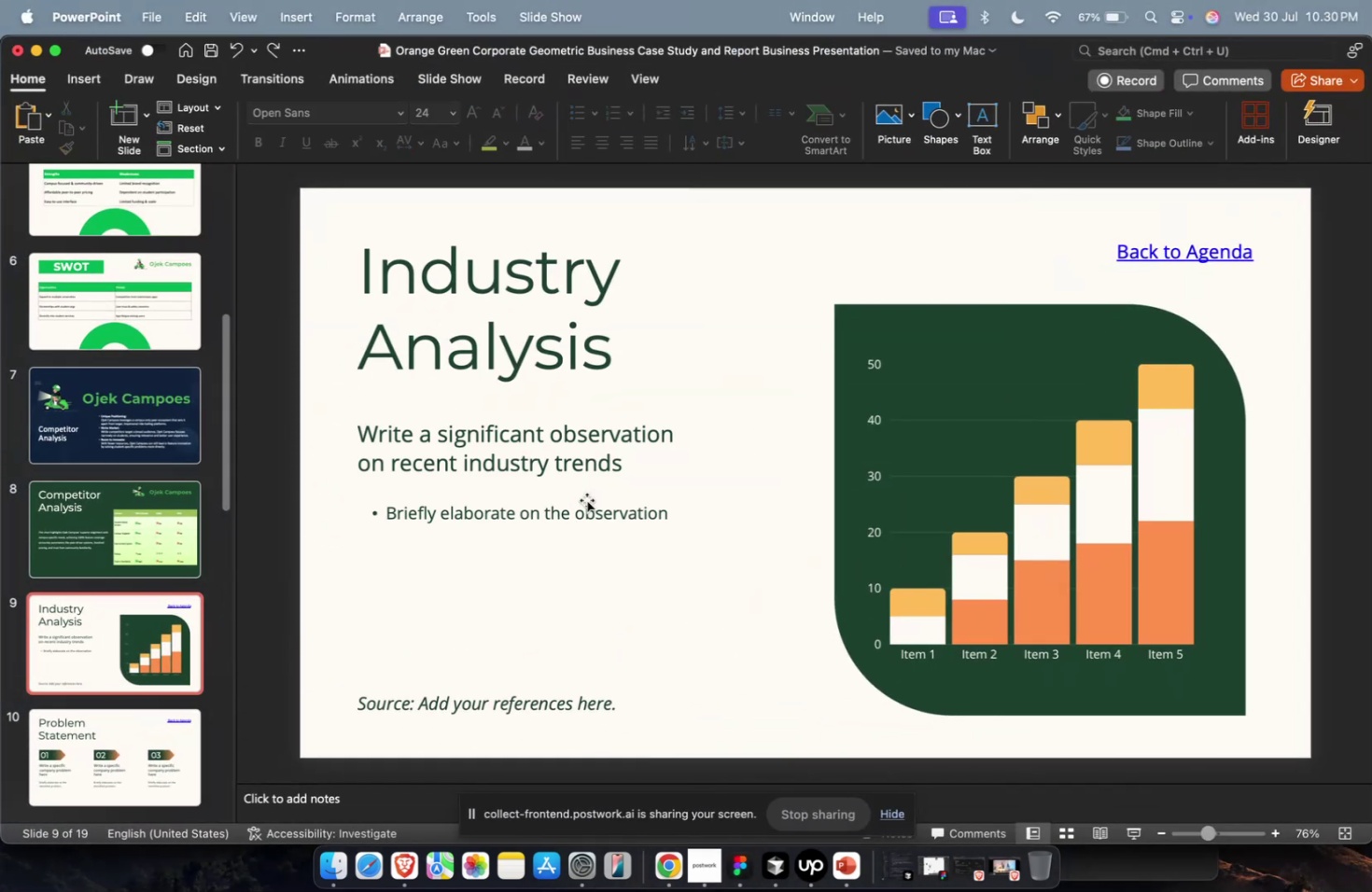 
left_click([586, 502])
 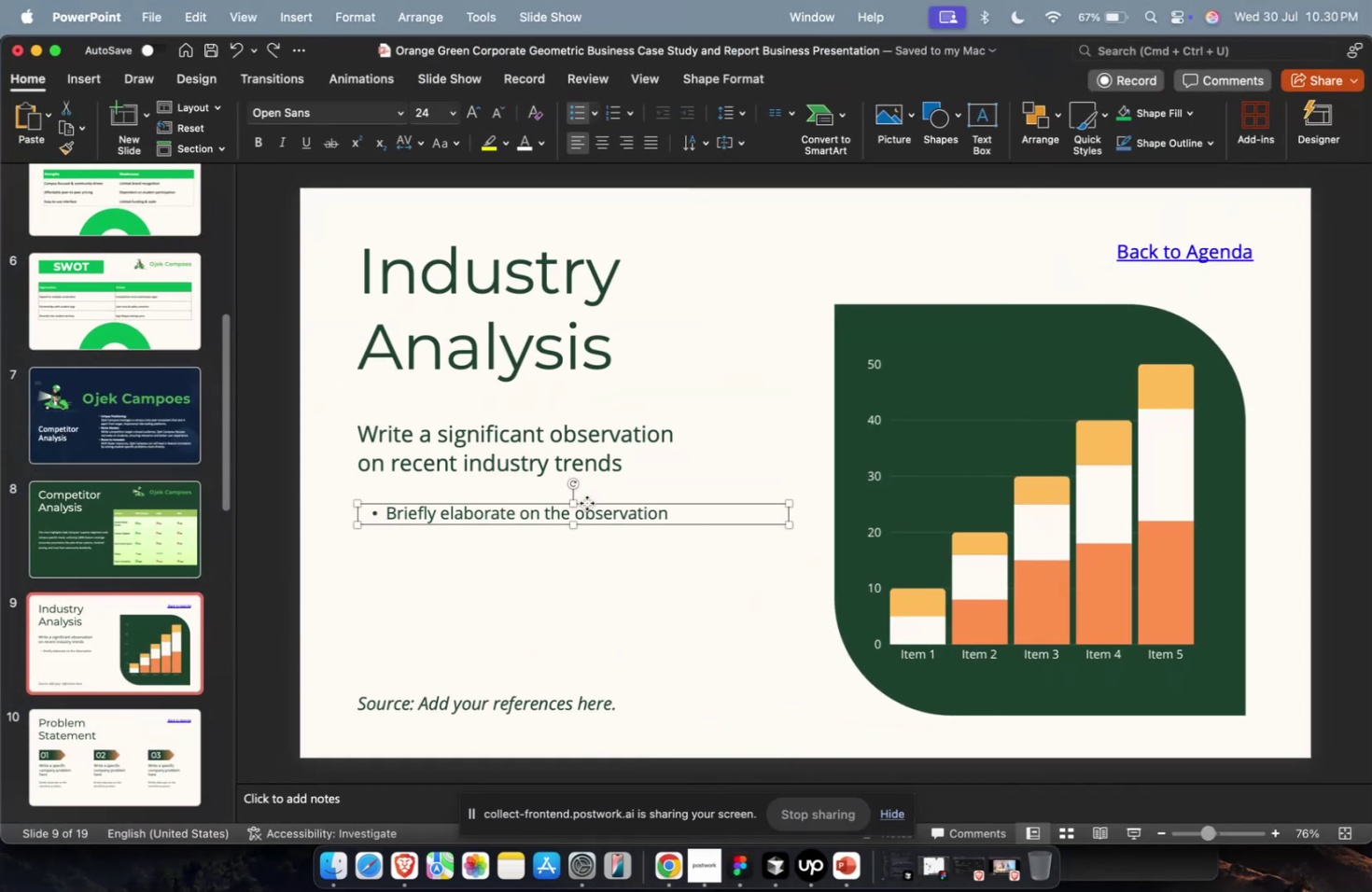 
key(Backspace)
 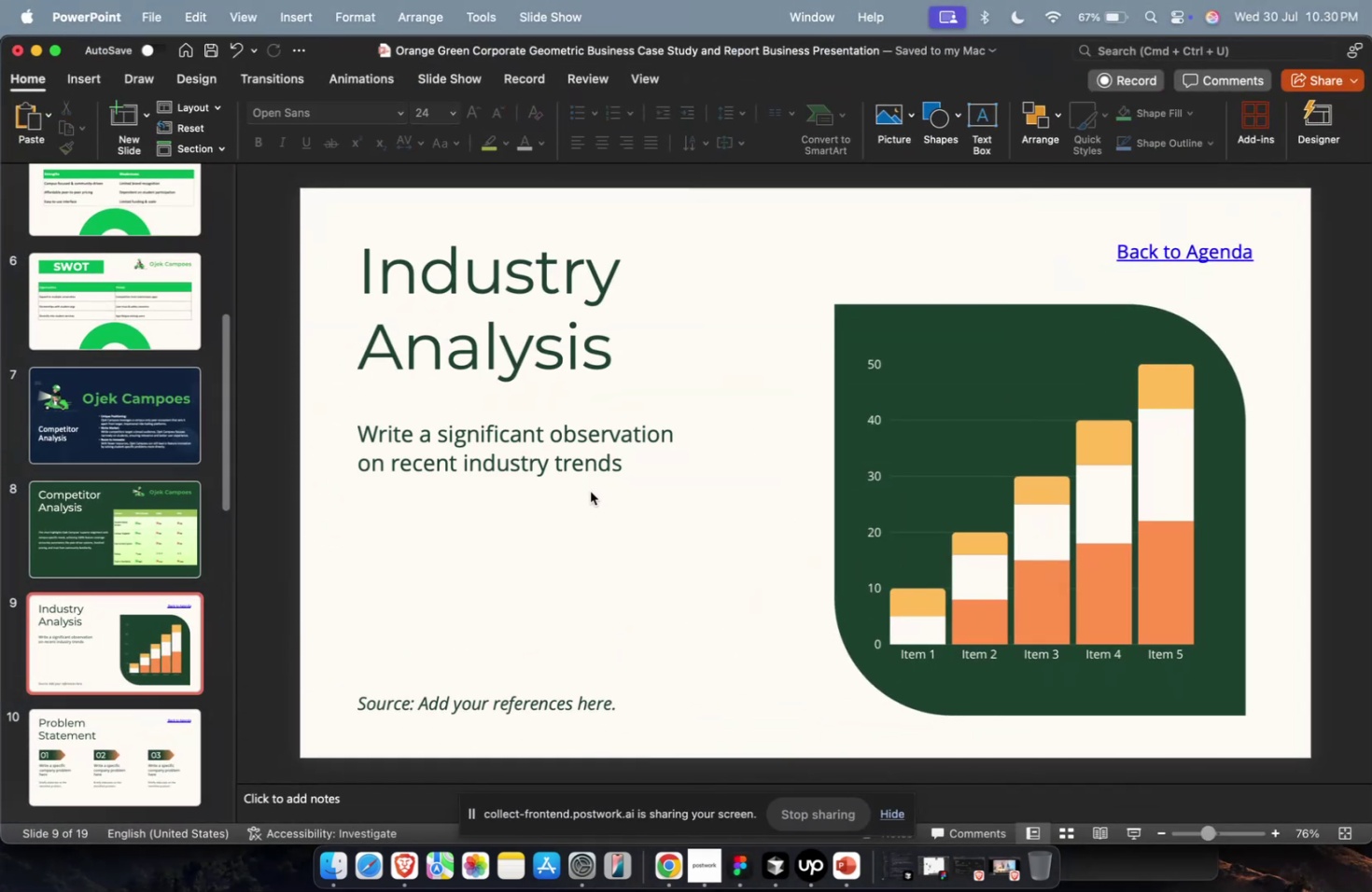 
key(Meta+A)
 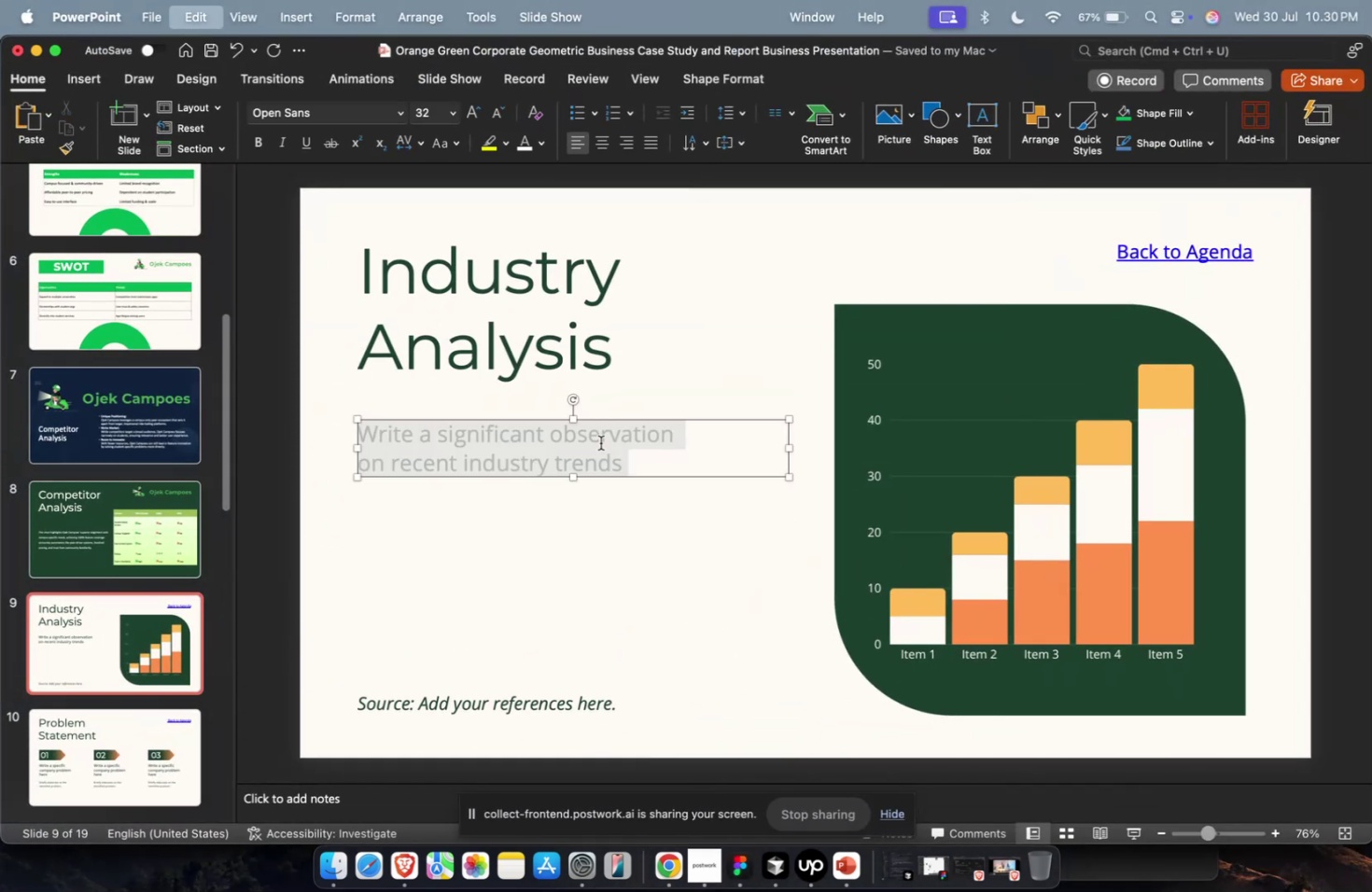 
key(Meta+V)
 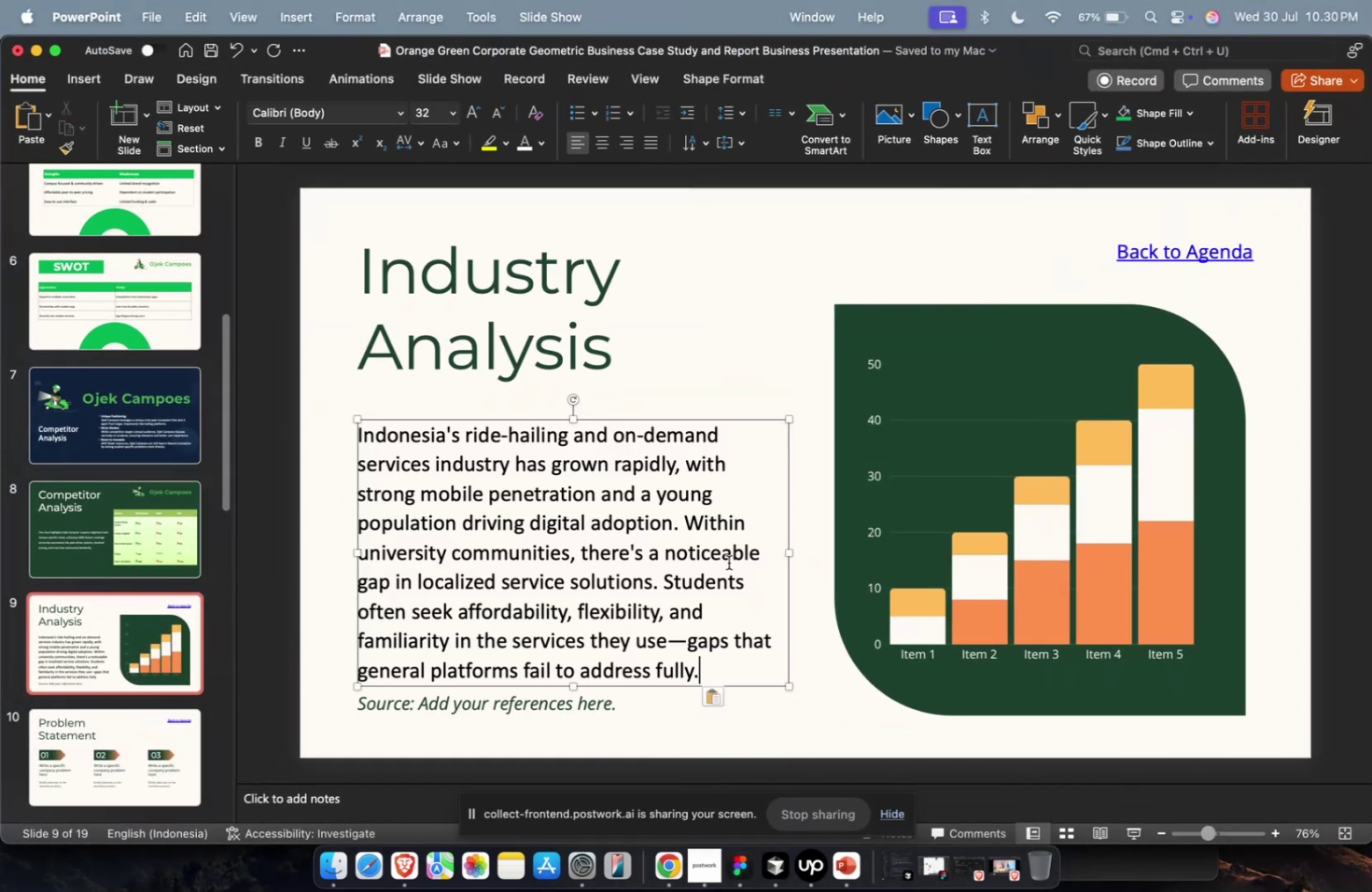 
key(Escape)
 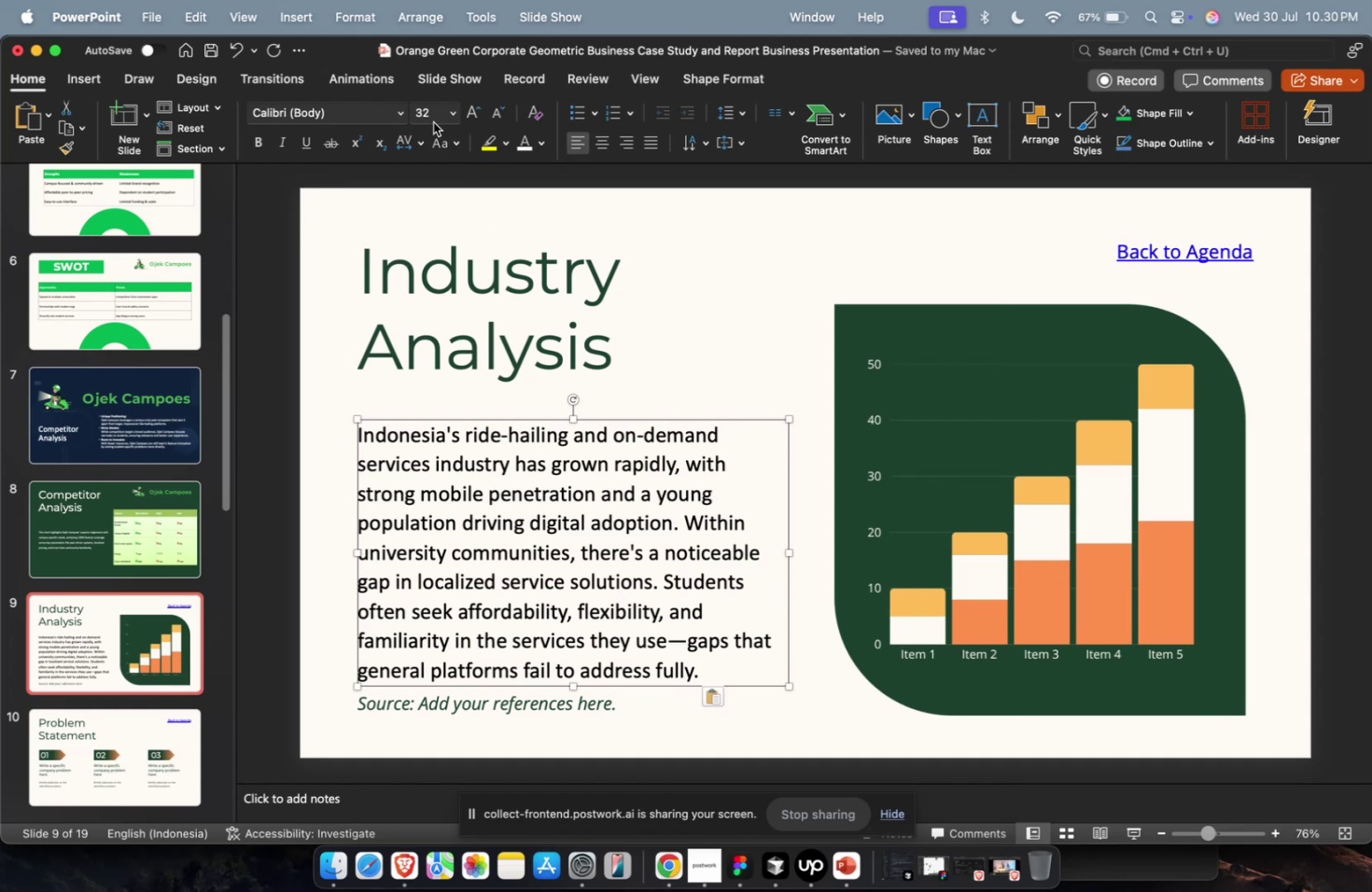 
left_click([431, 117])
 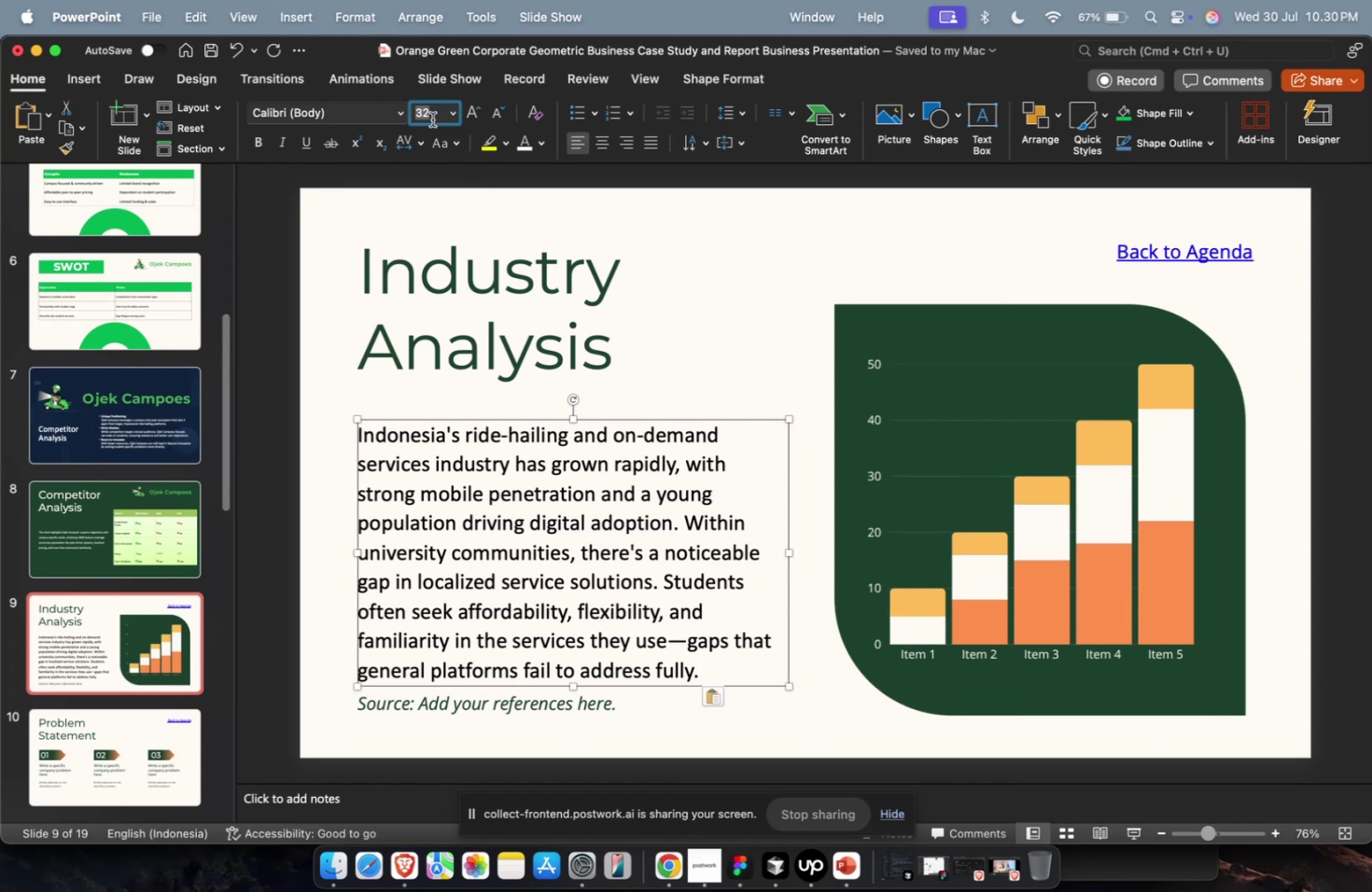 
type(24)
 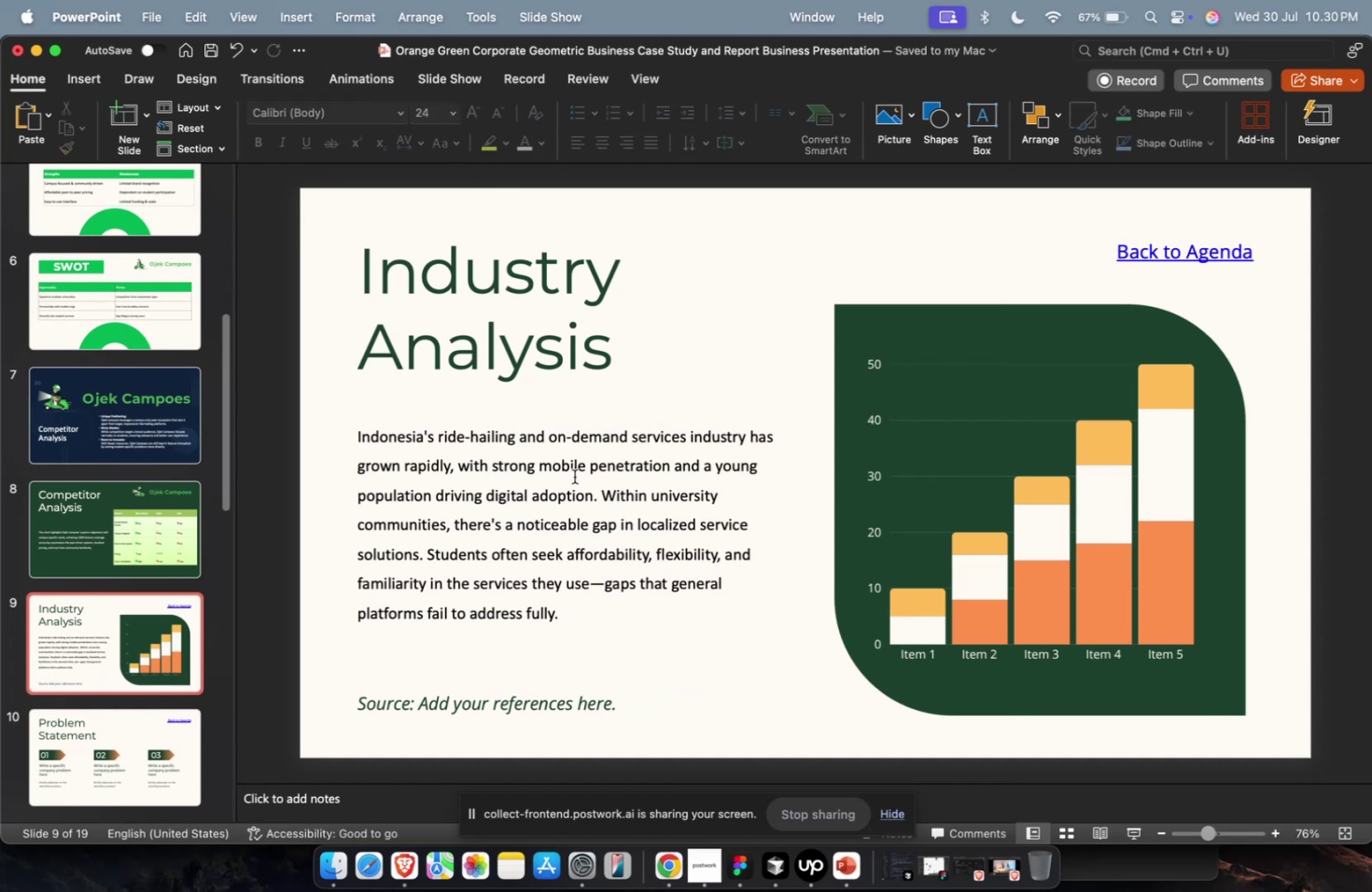 
triple_click([556, 488])
 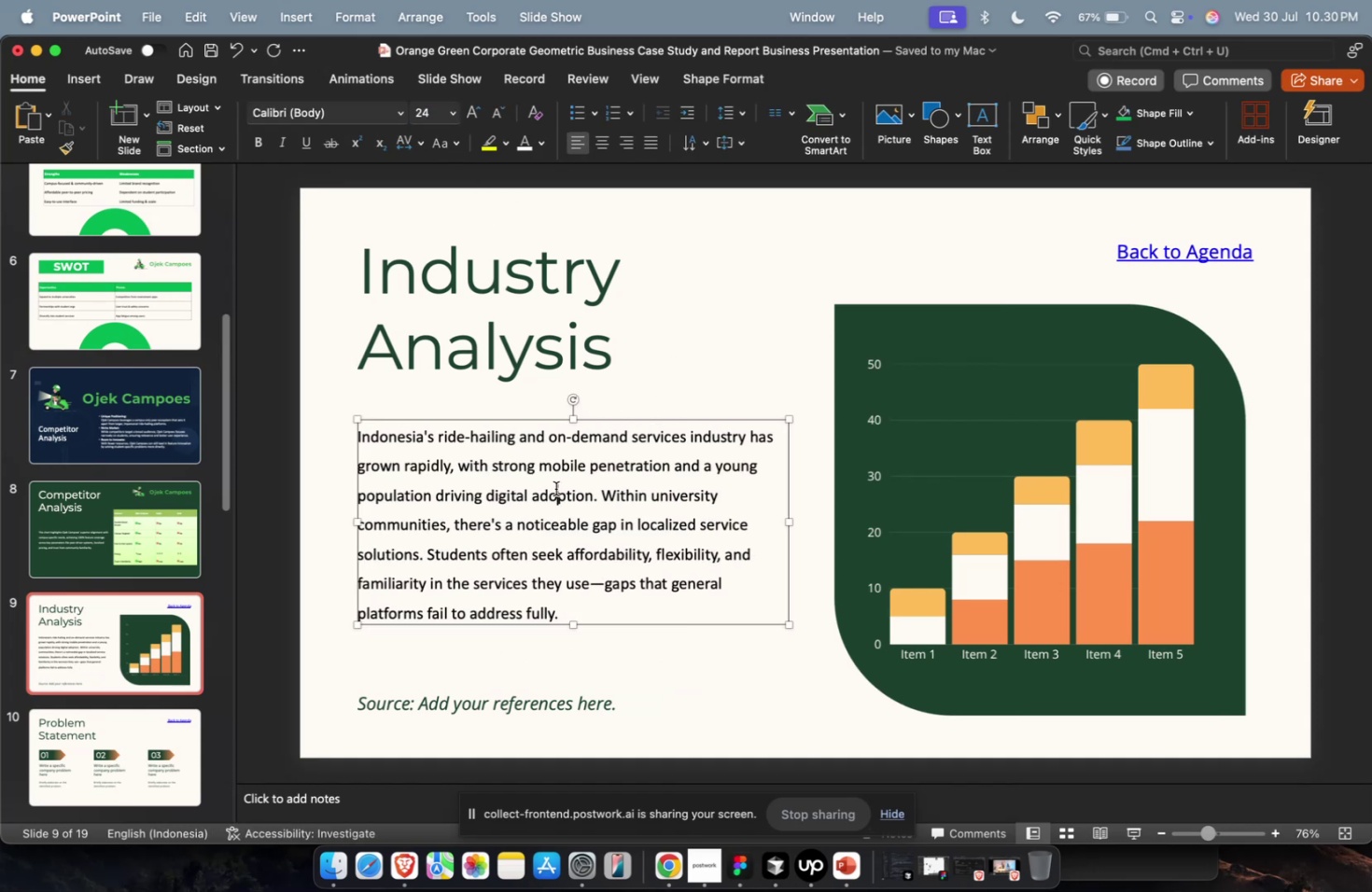 
key(Escape)
 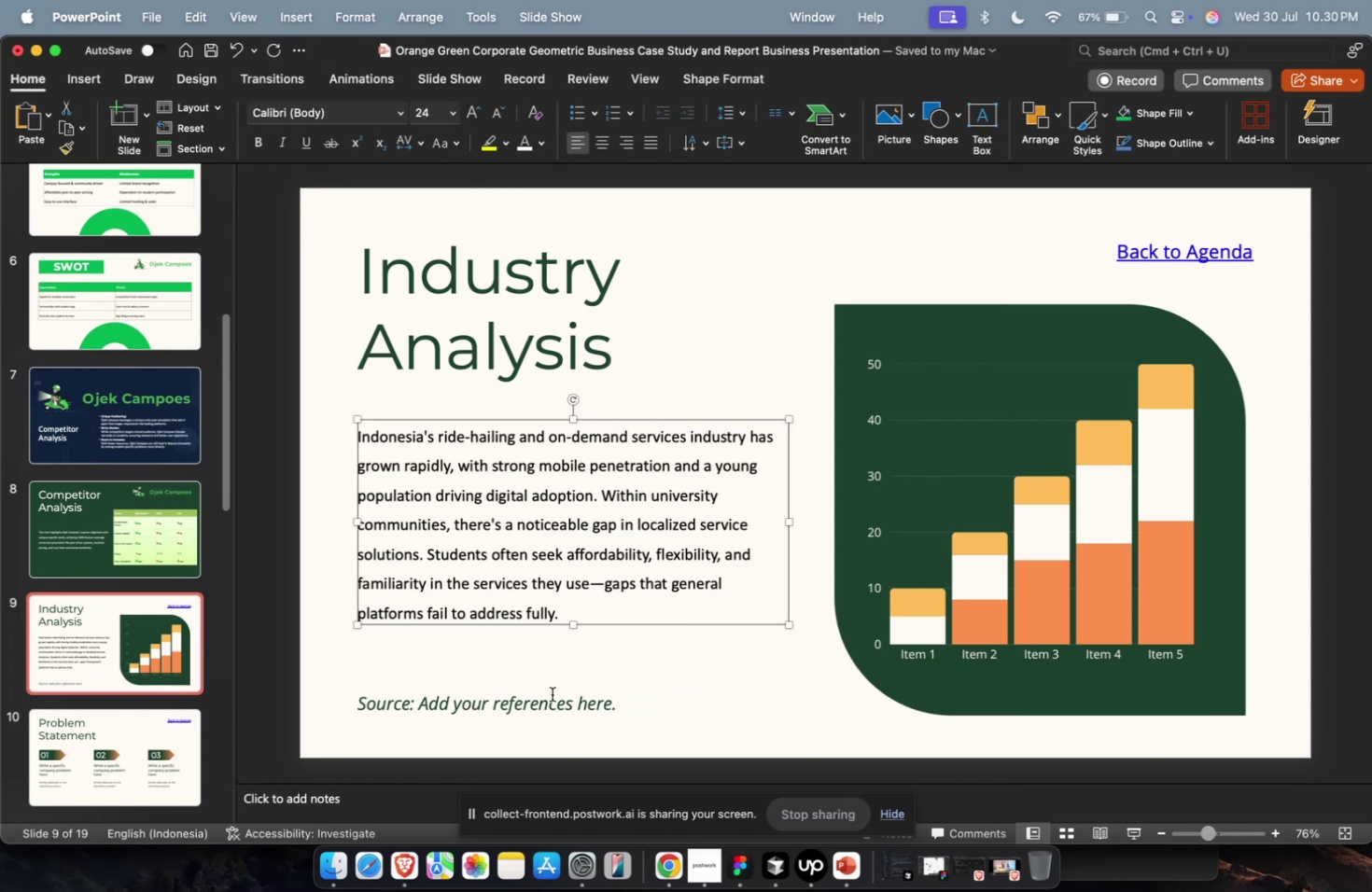 
left_click([551, 698])
 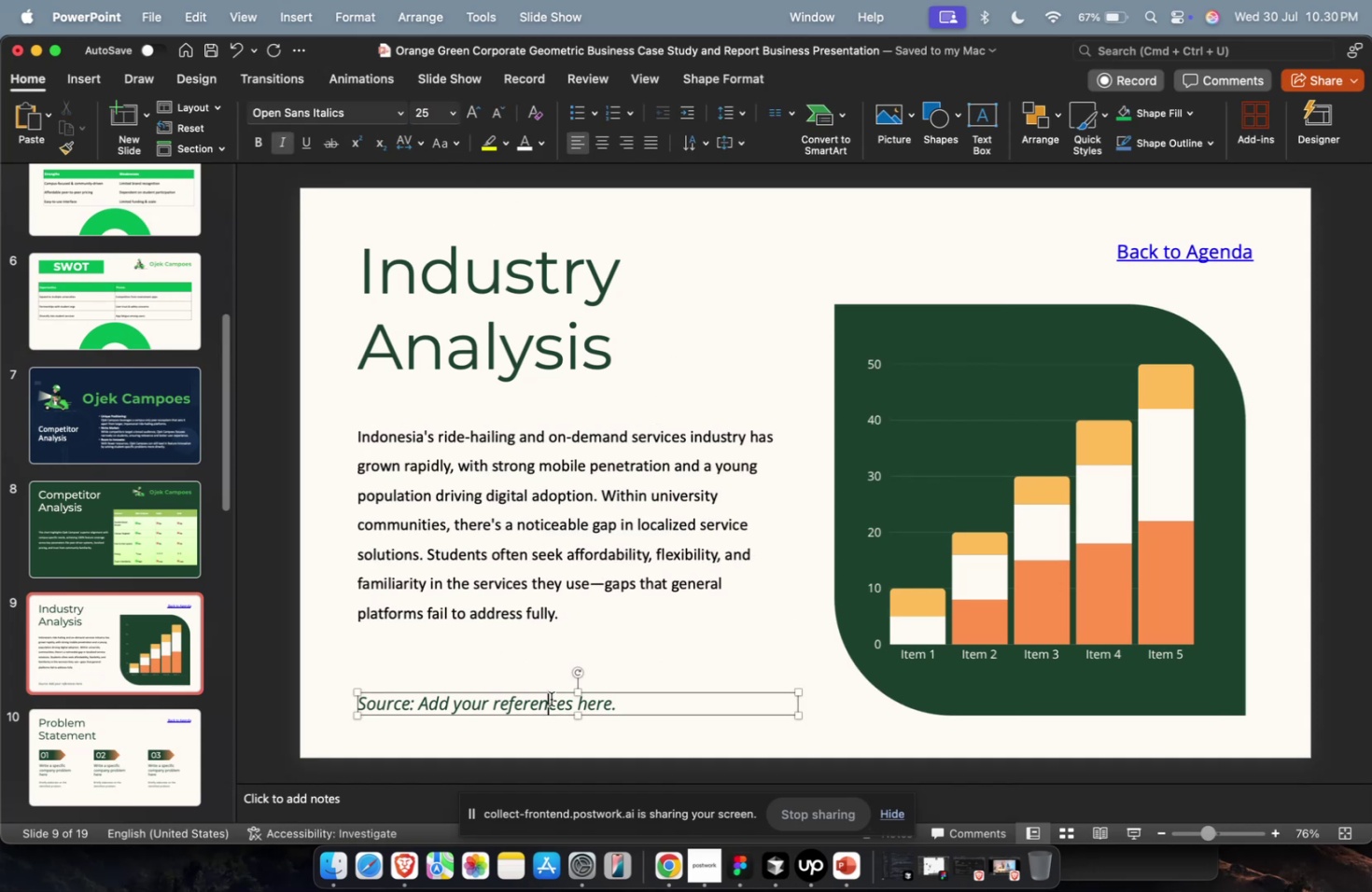 
key(Escape)
 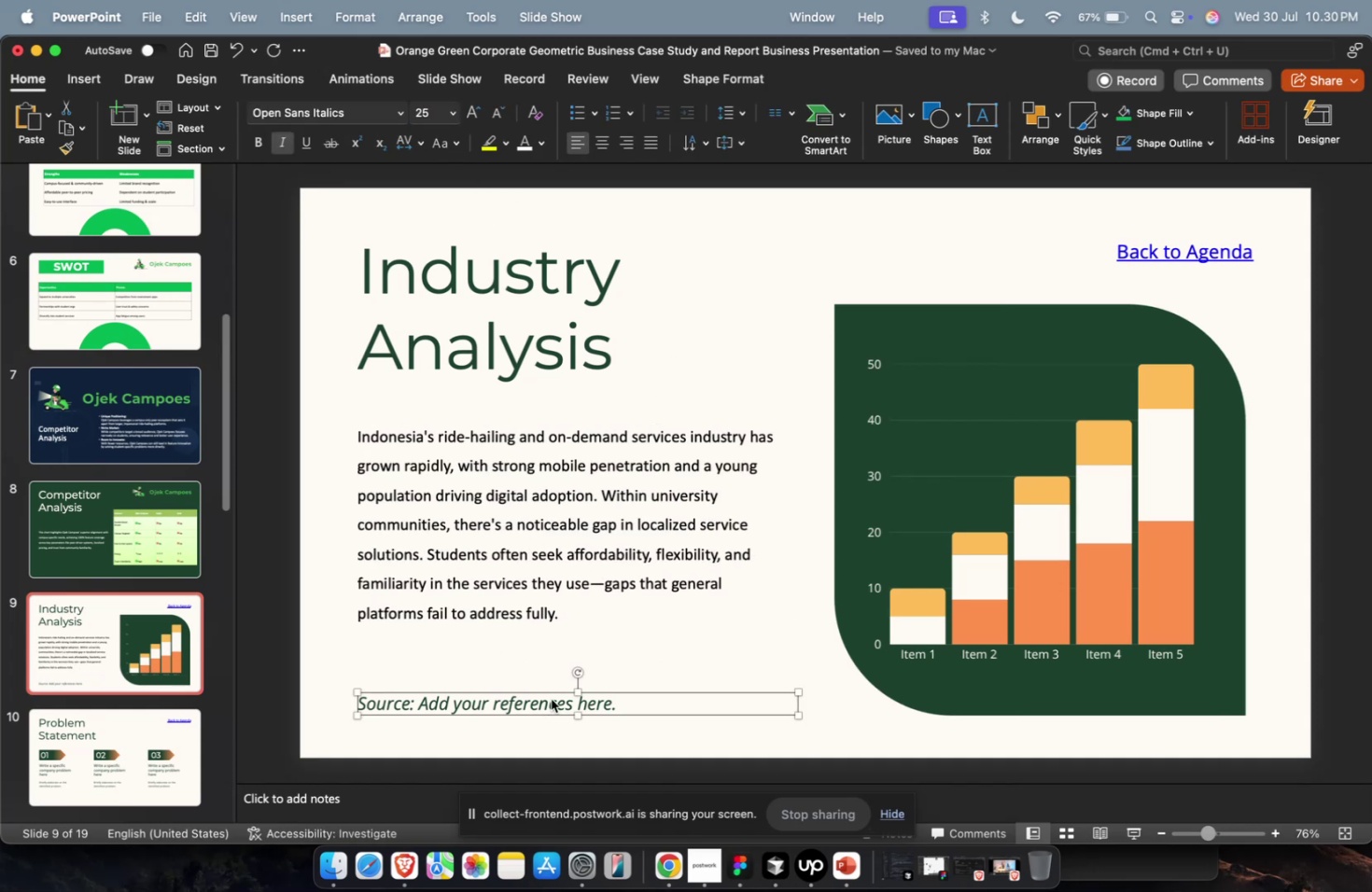 
key(Backspace)
 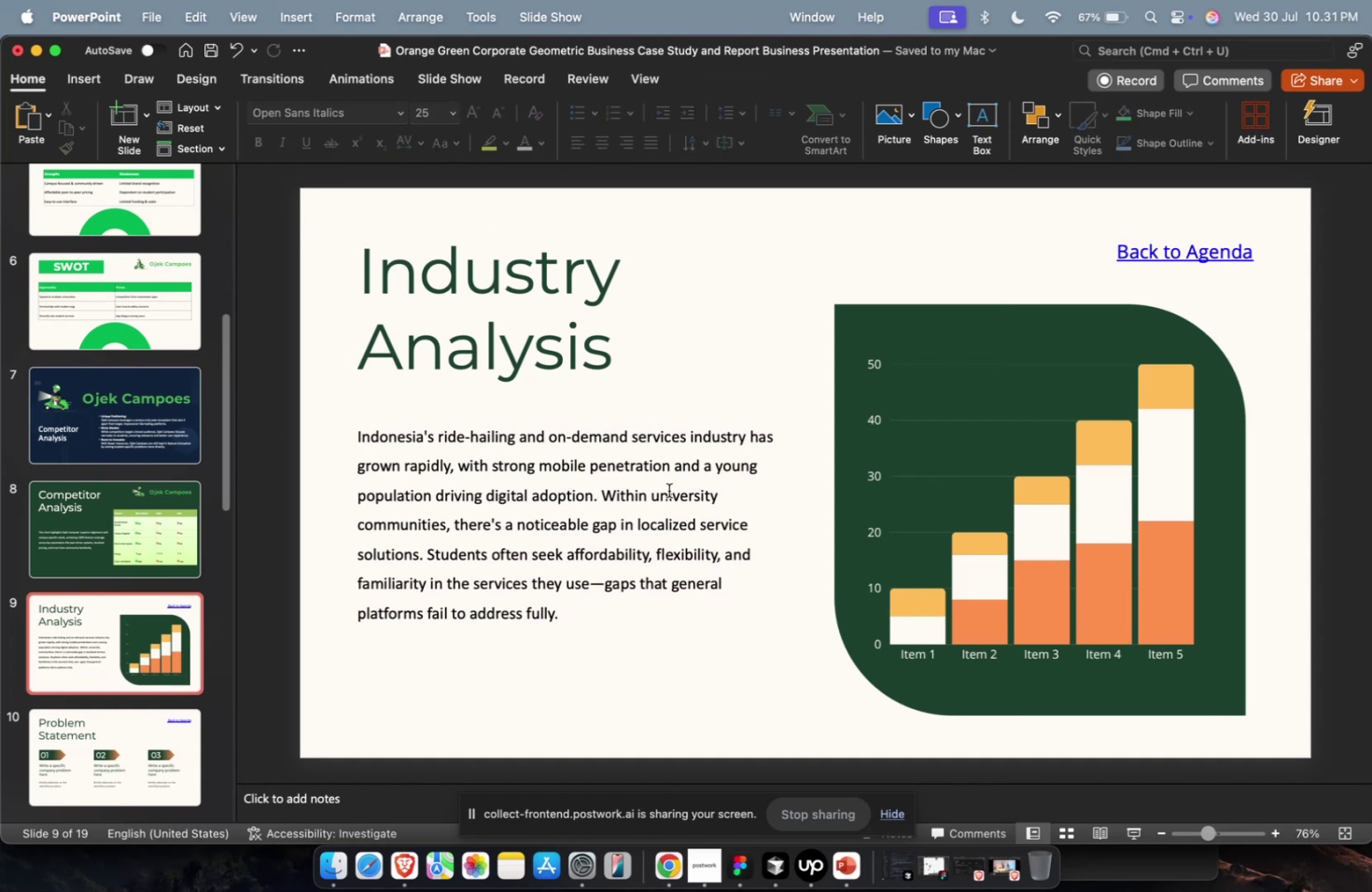 
left_click([894, 346])
 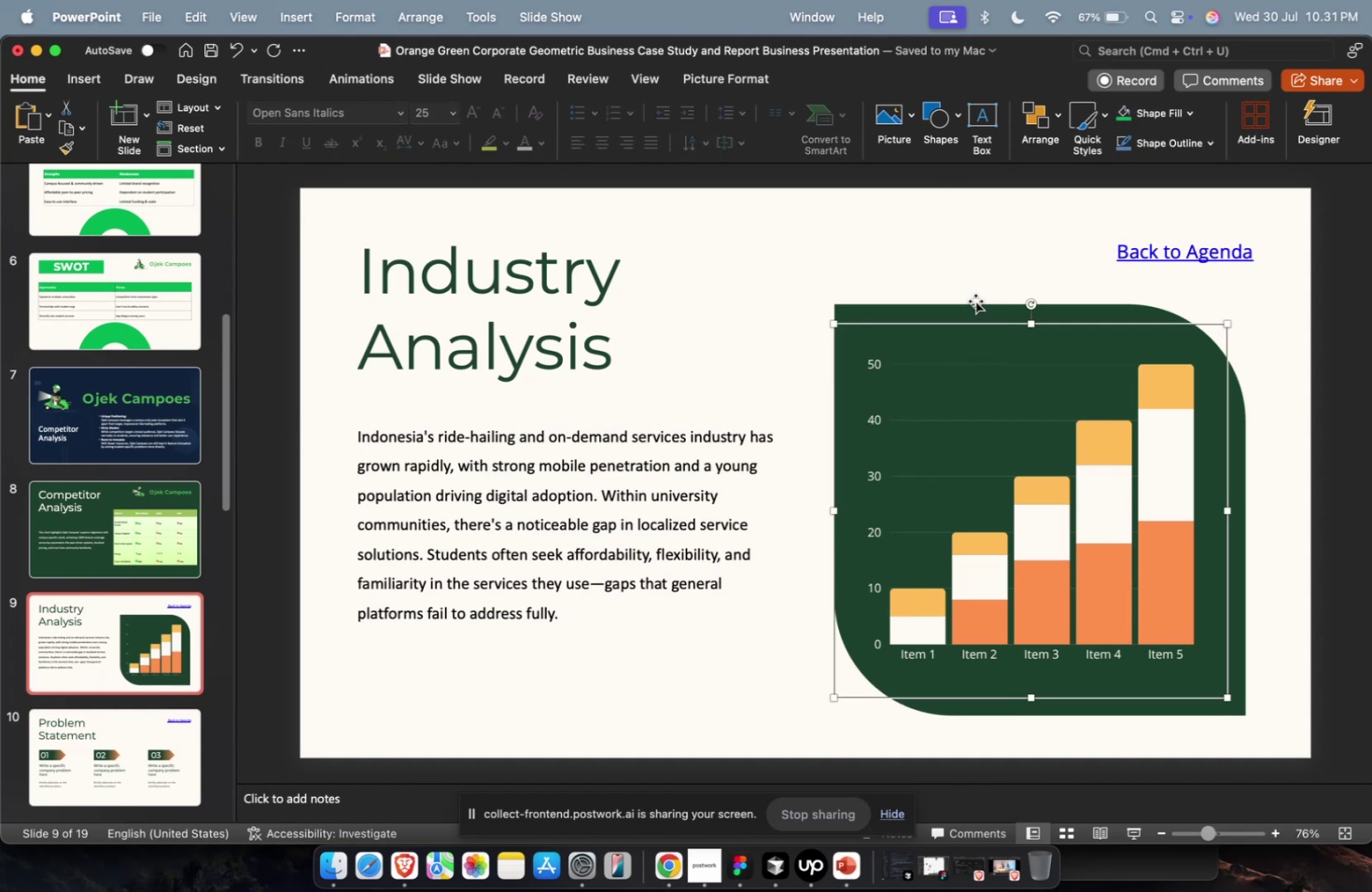 
double_click([974, 302])
 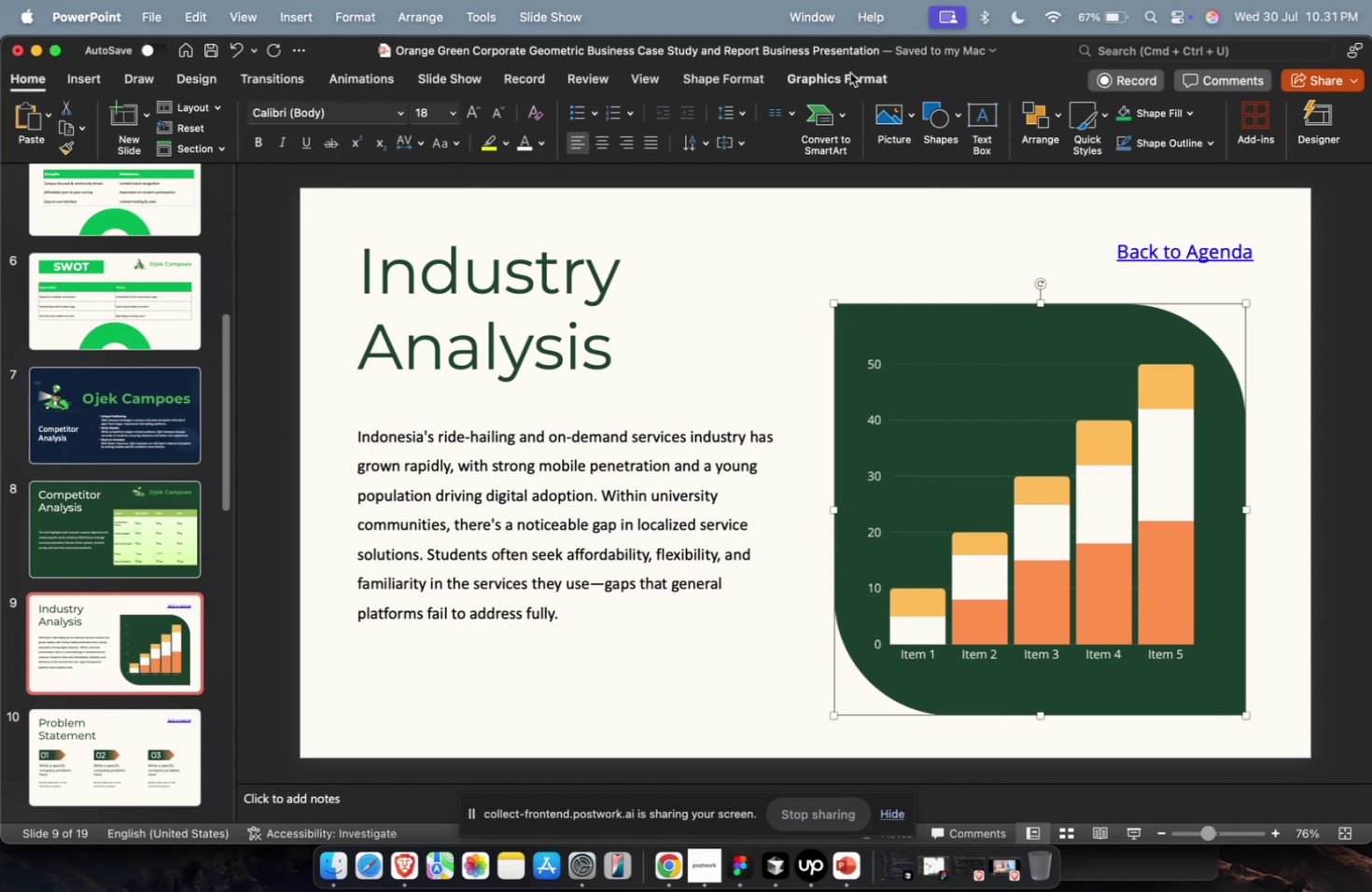 
triple_click([847, 71])
 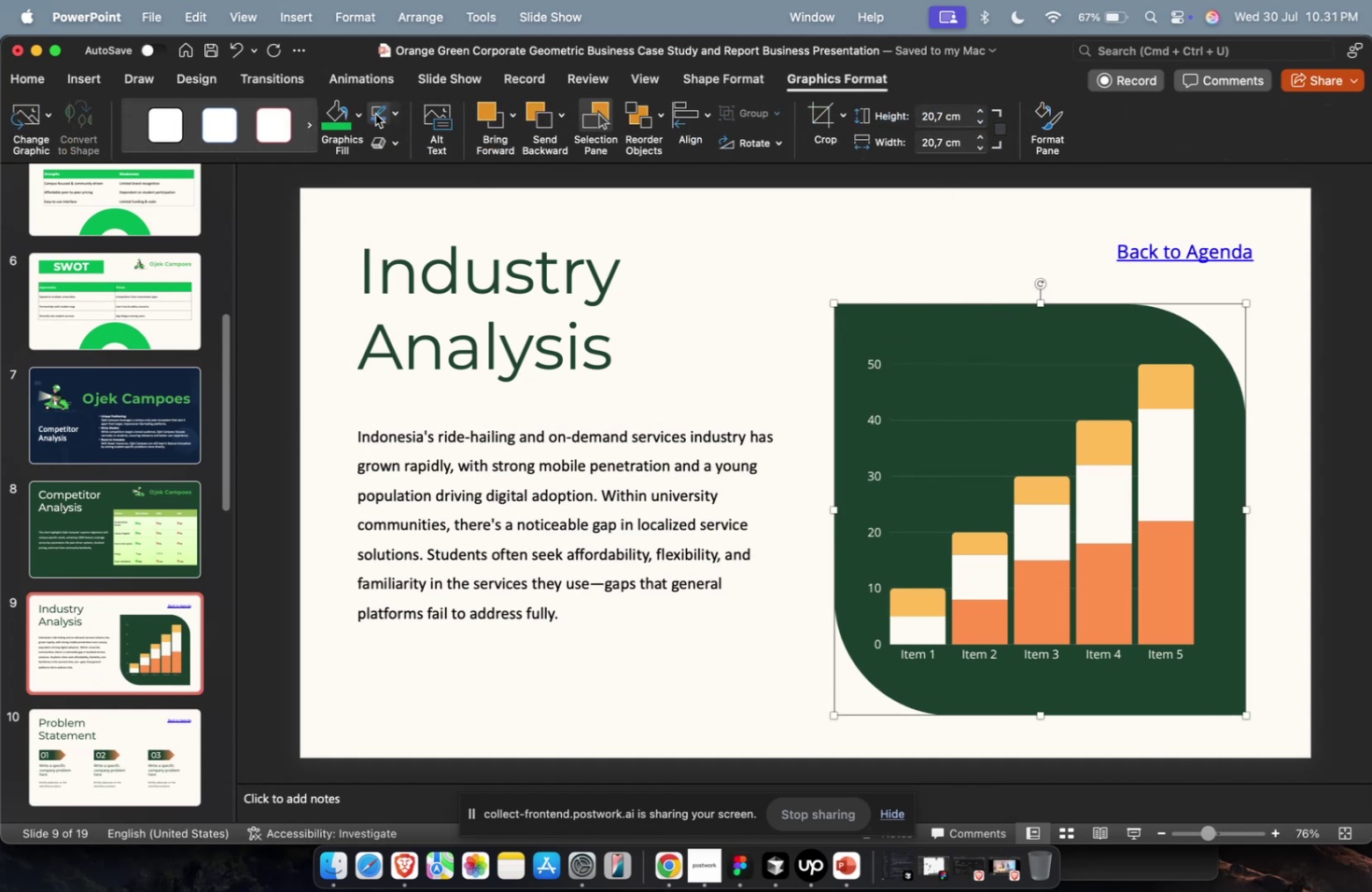 
left_click([349, 118])
 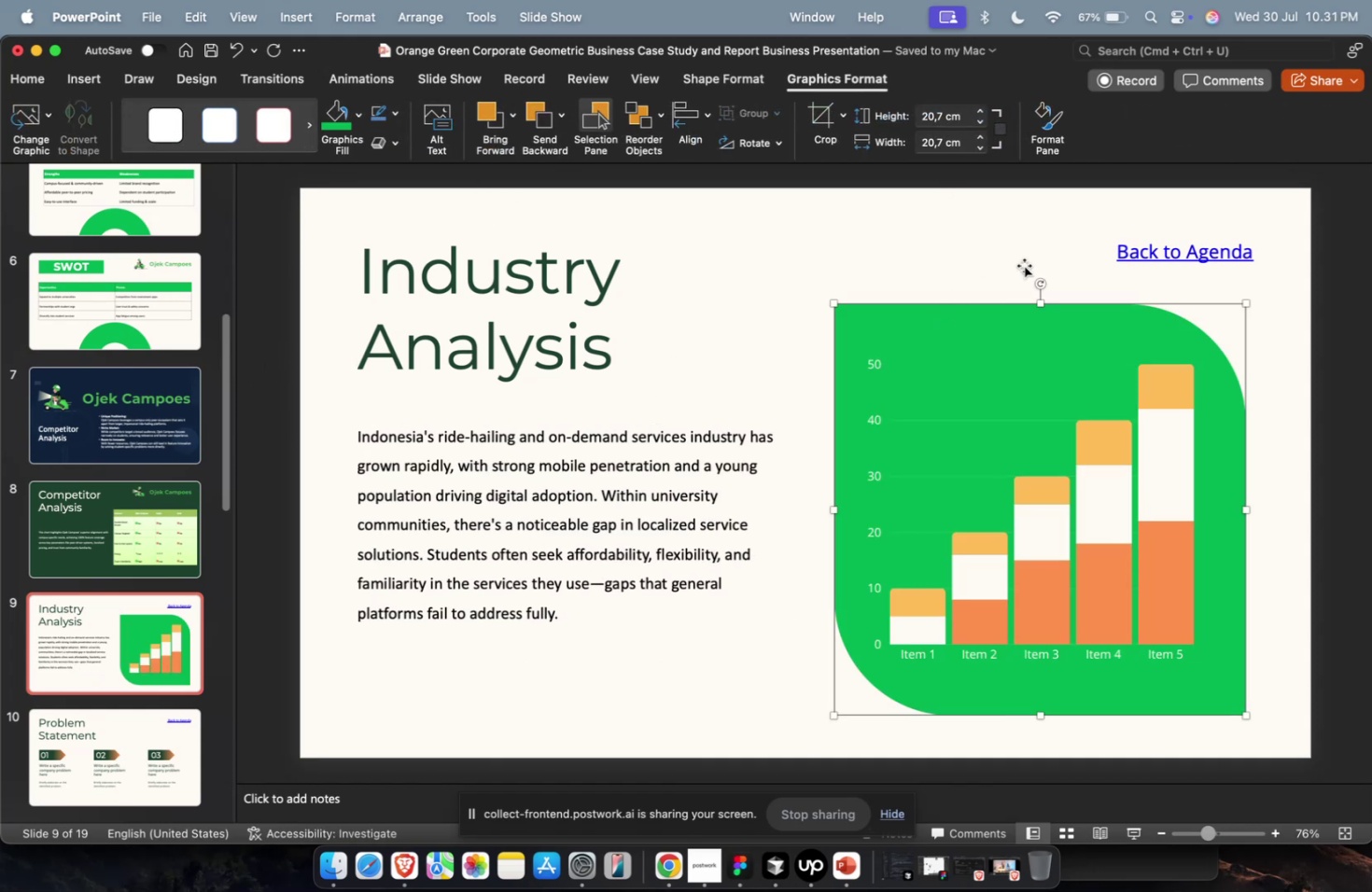 
left_click([1150, 234])
 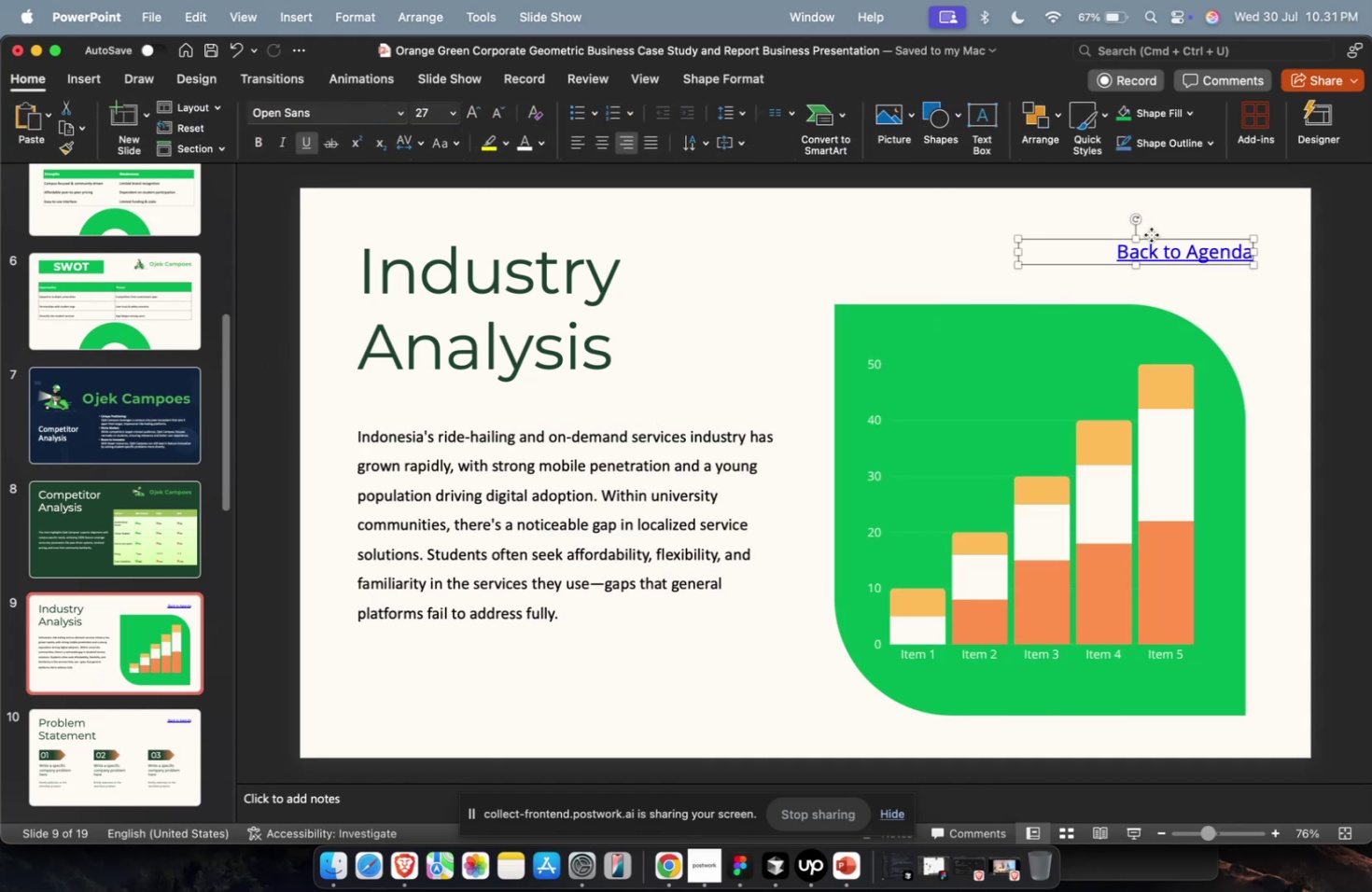 
key(Backspace)
 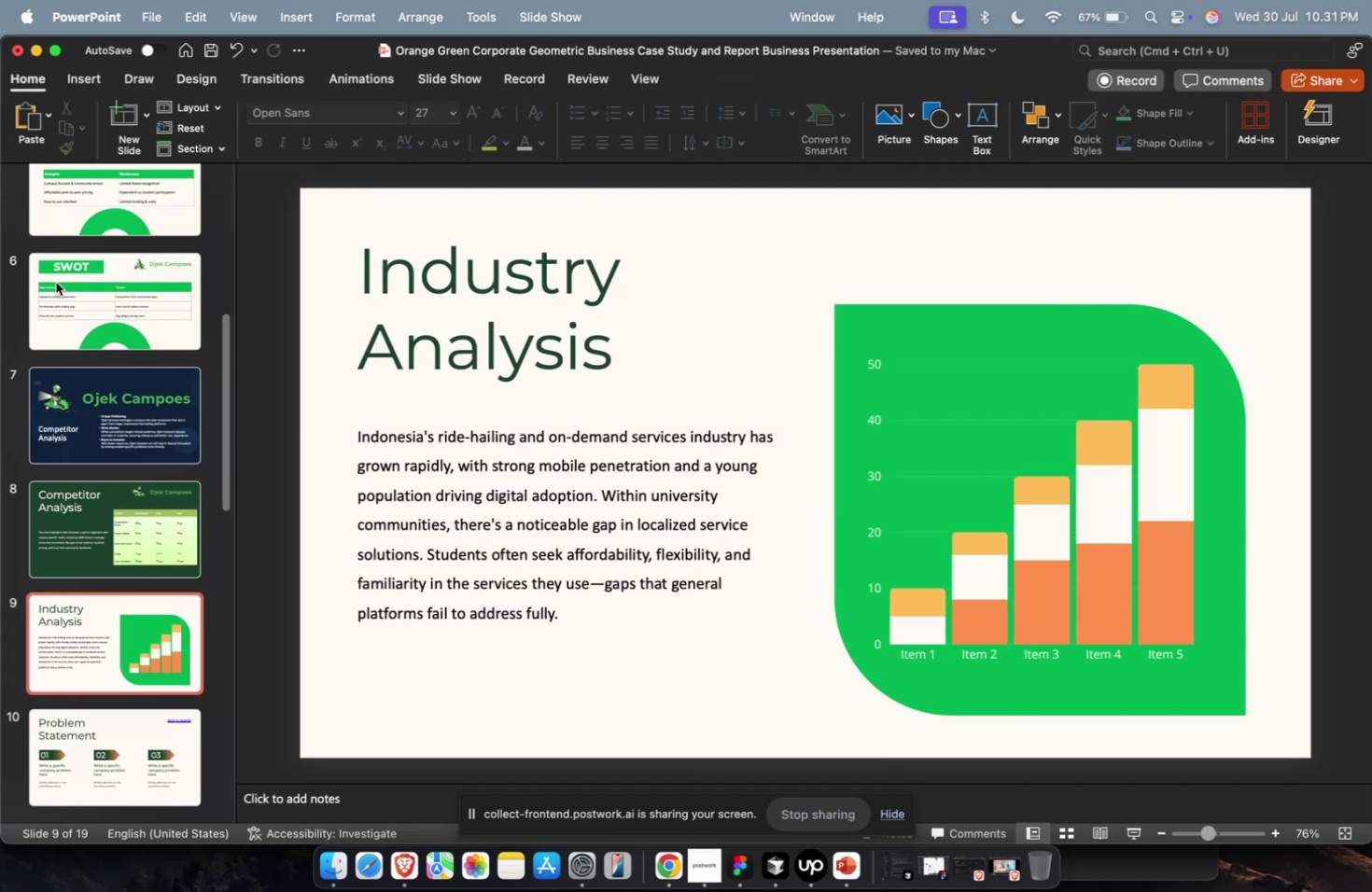 
left_click([55, 281])
 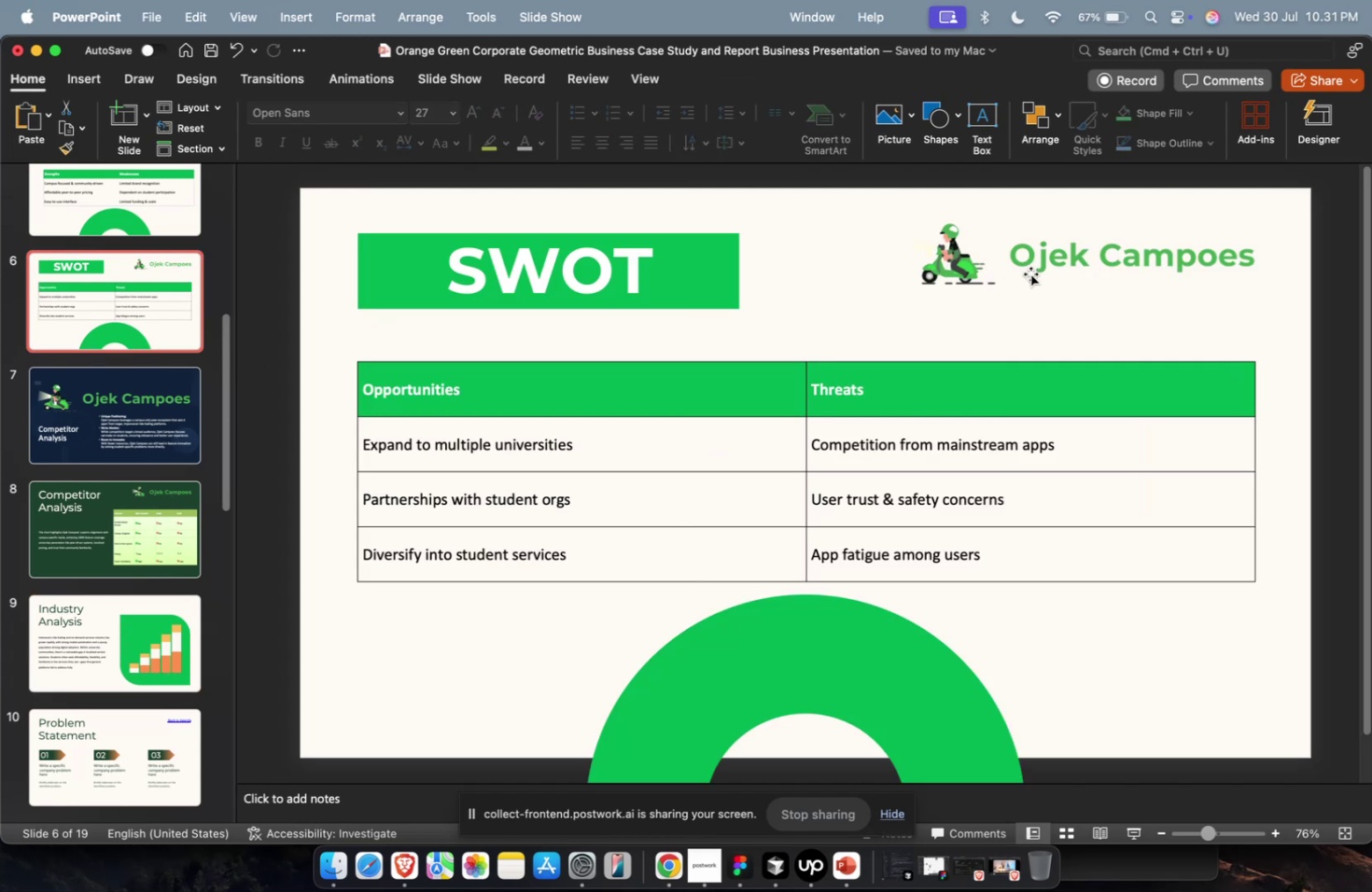 
double_click([1043, 267])
 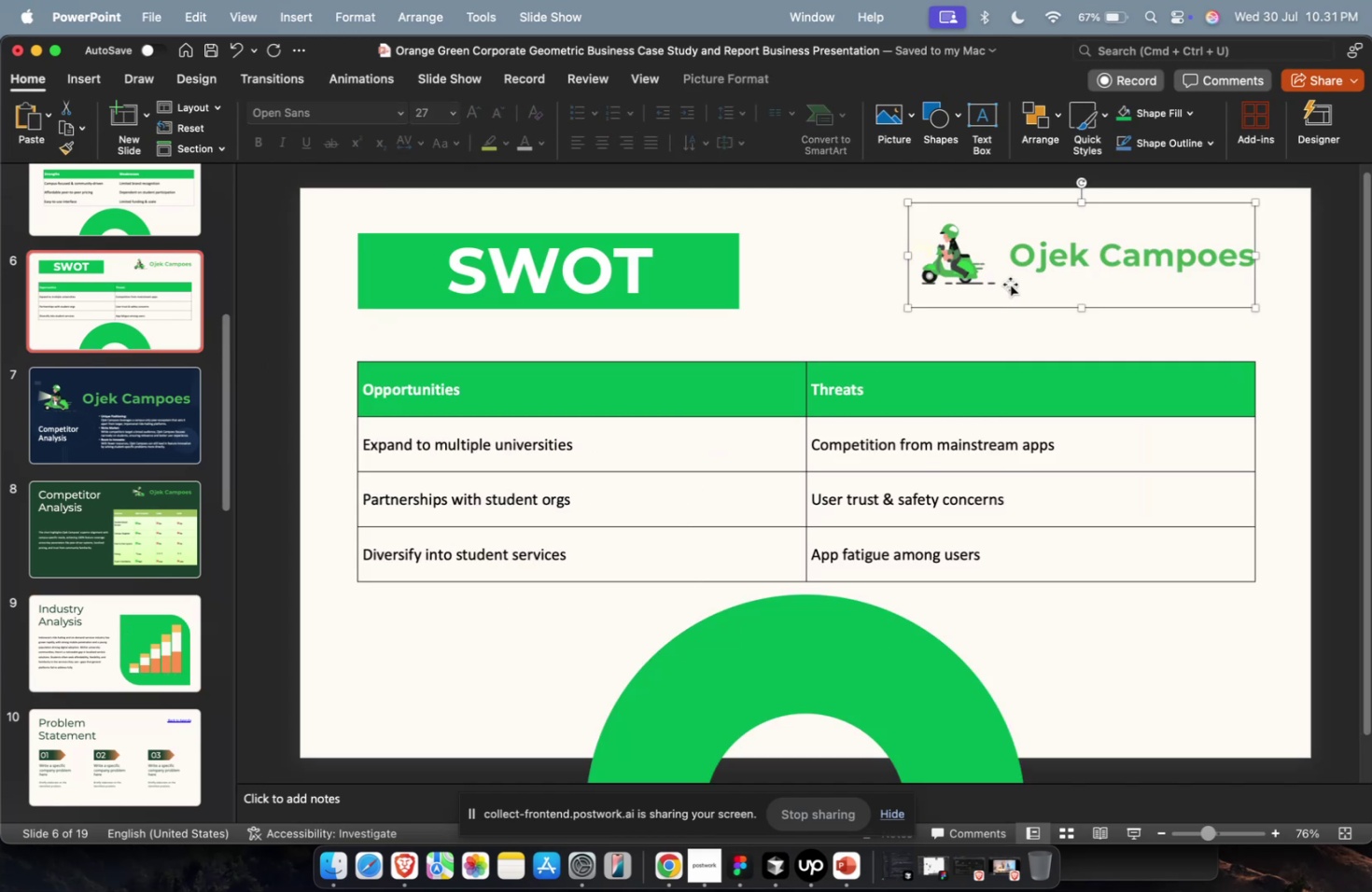 
key(Meta+C)
 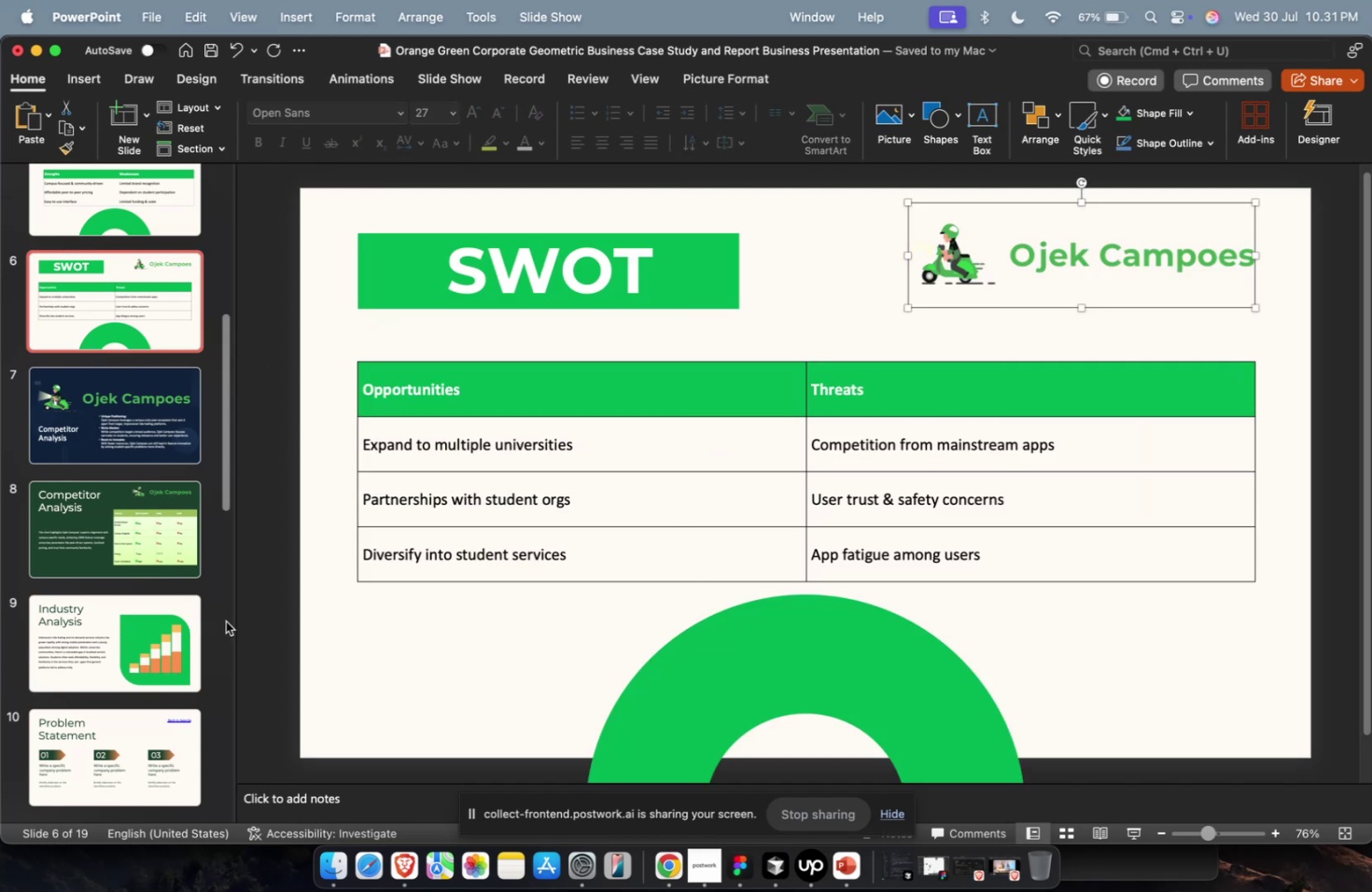 
key(Meta+C)
 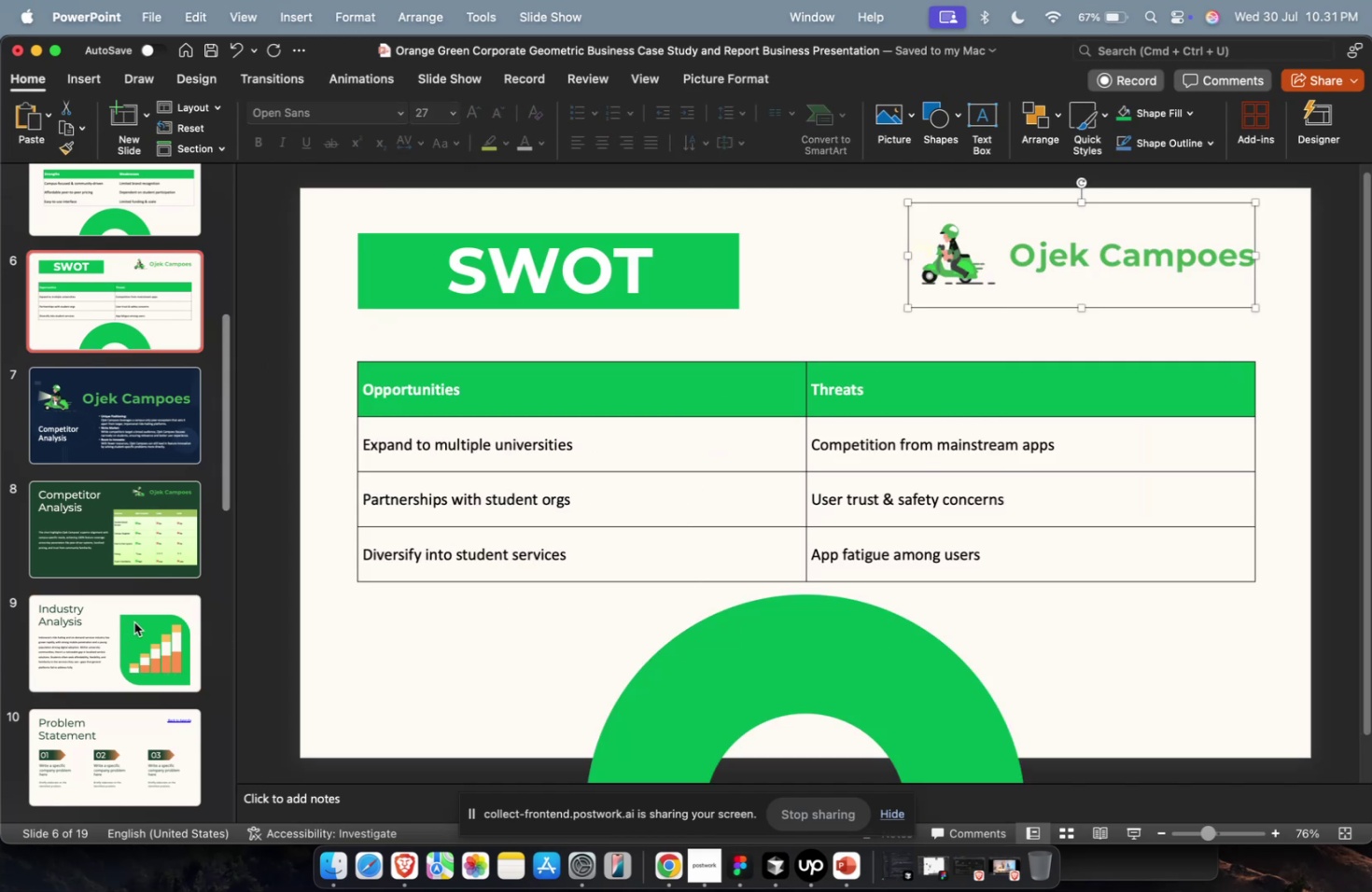 
triple_click([134, 621])
 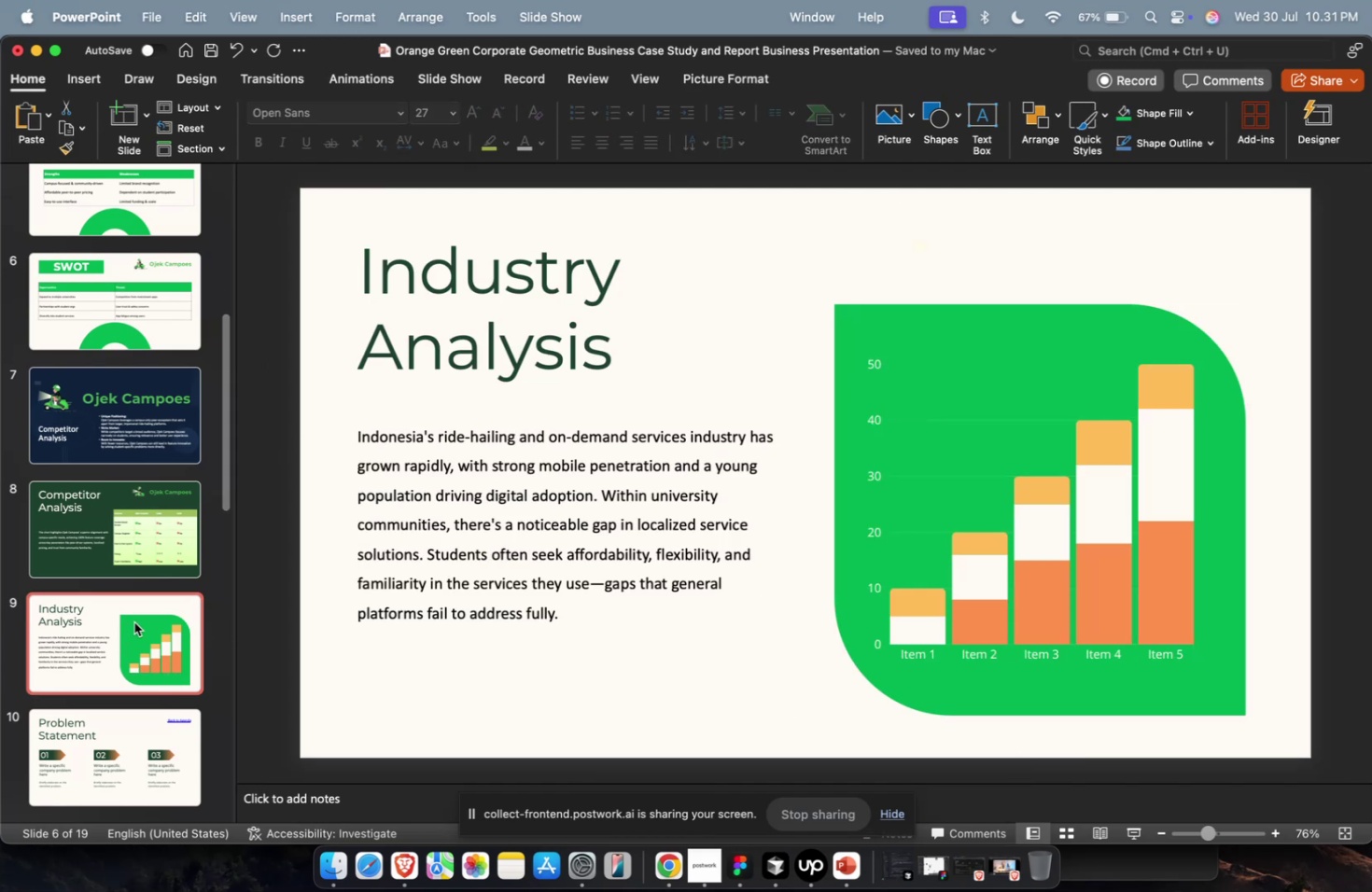 
key(Meta+V)
 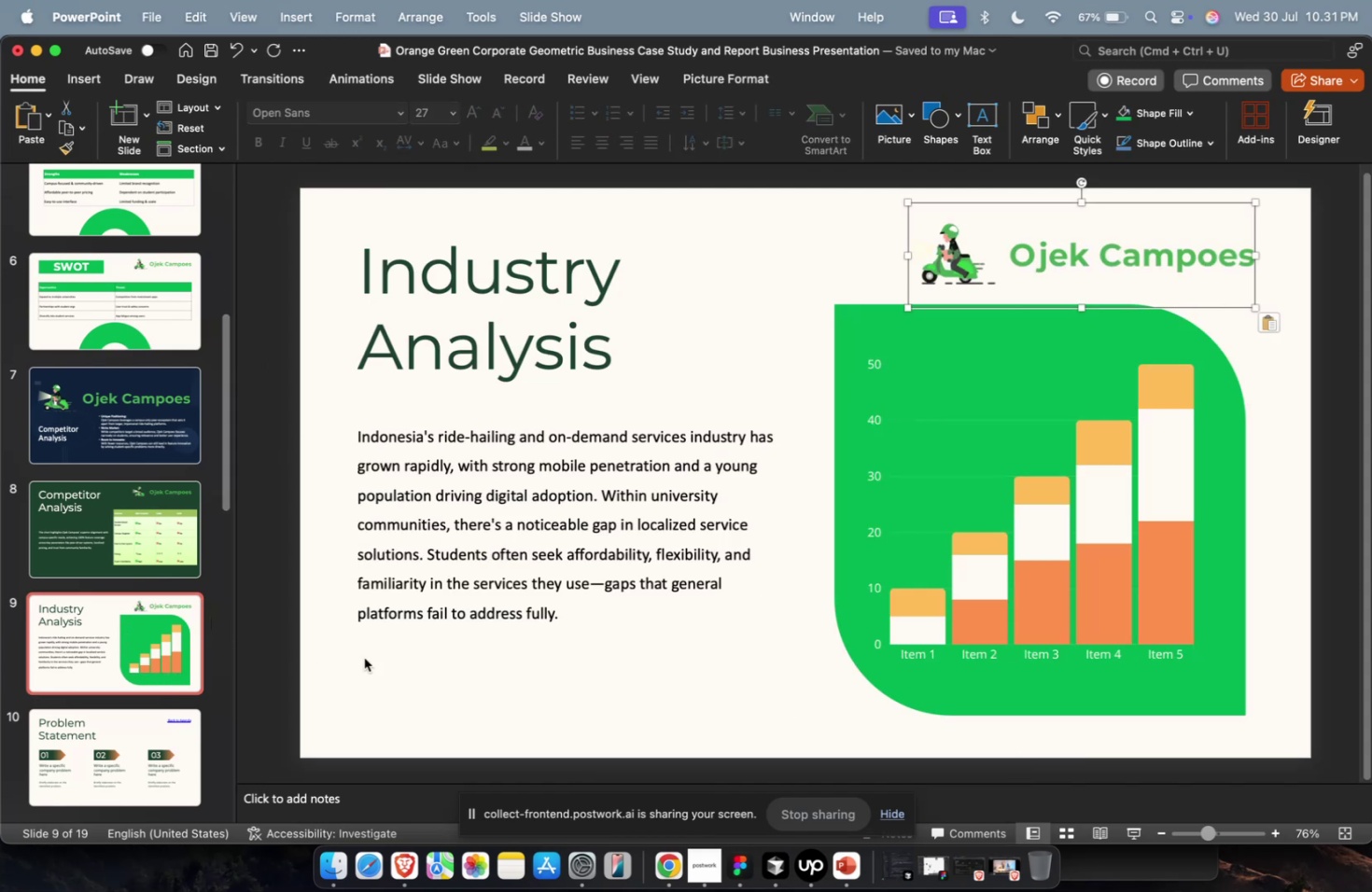 
left_click([468, 660])
 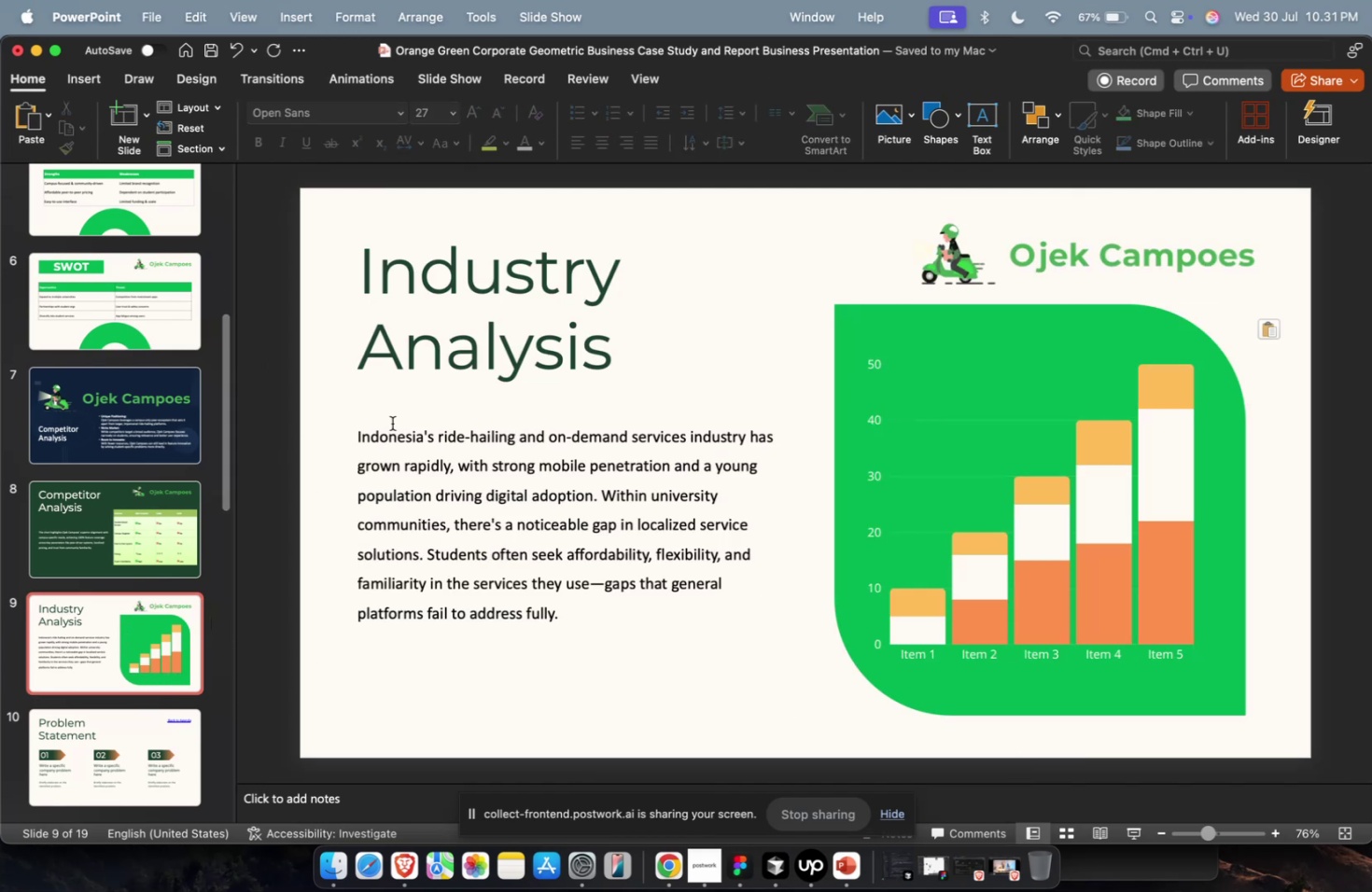 
double_click([450, 375])
 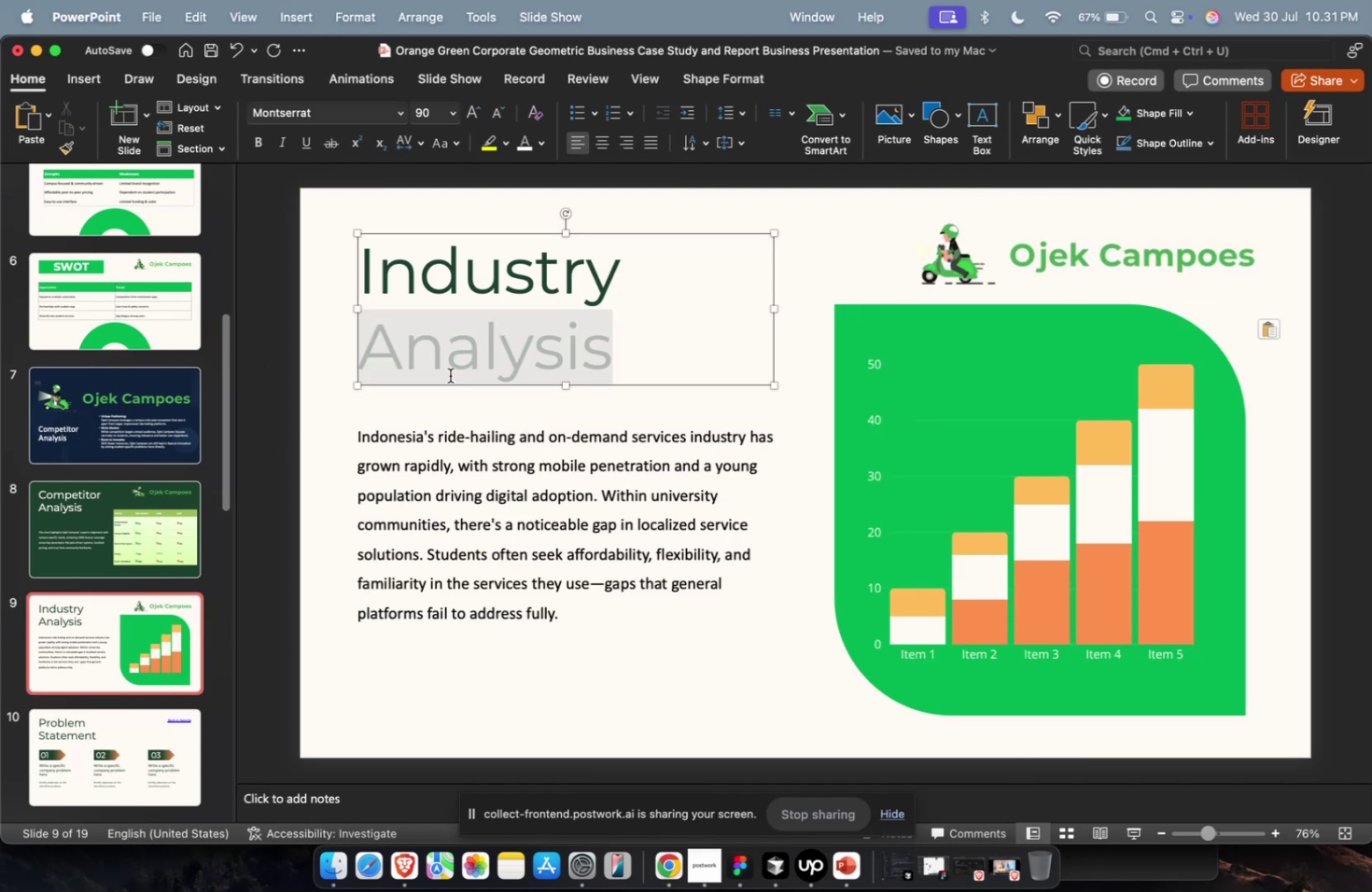 
triple_click([450, 375])
 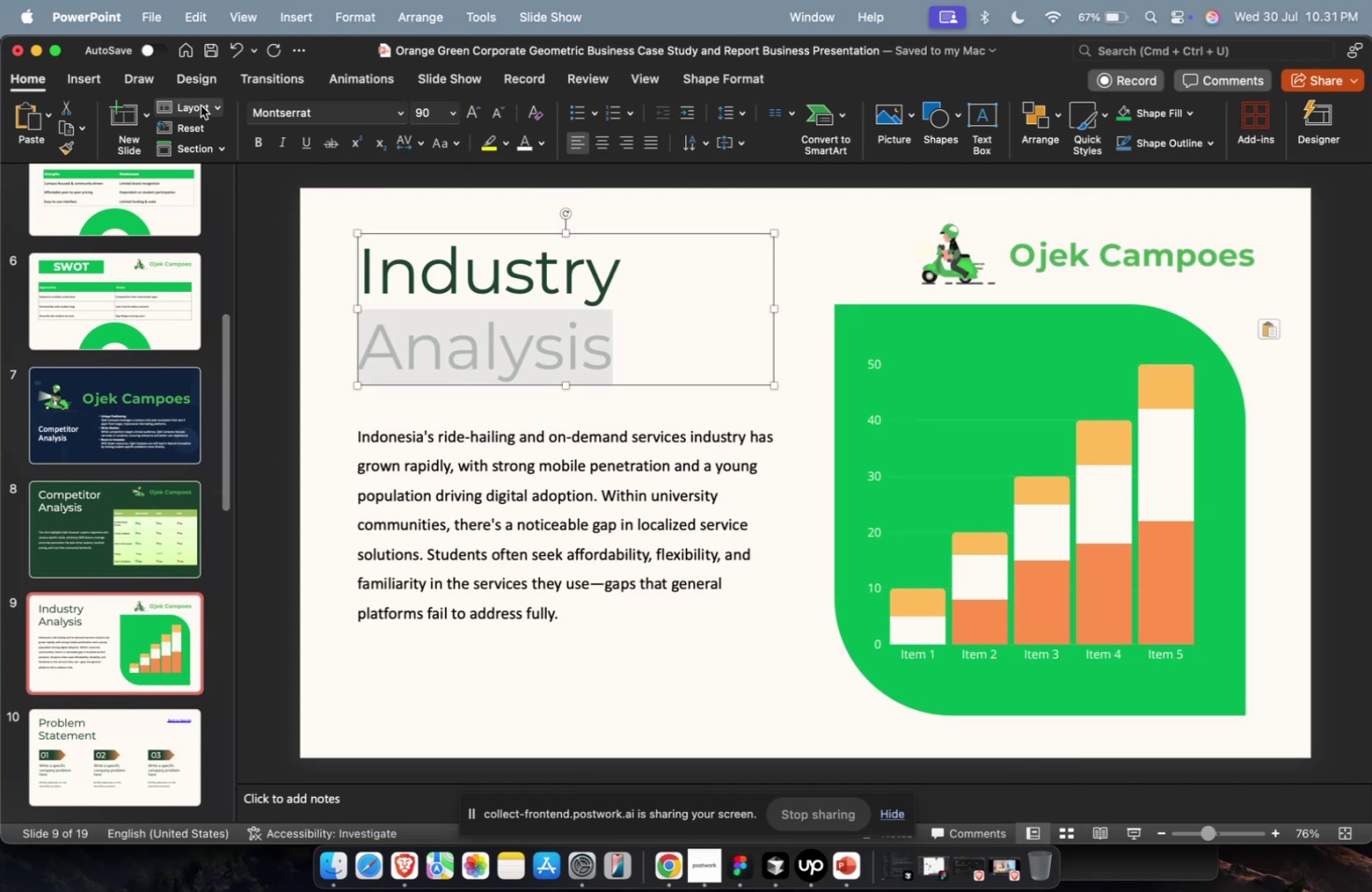 
left_click([103, 80])
 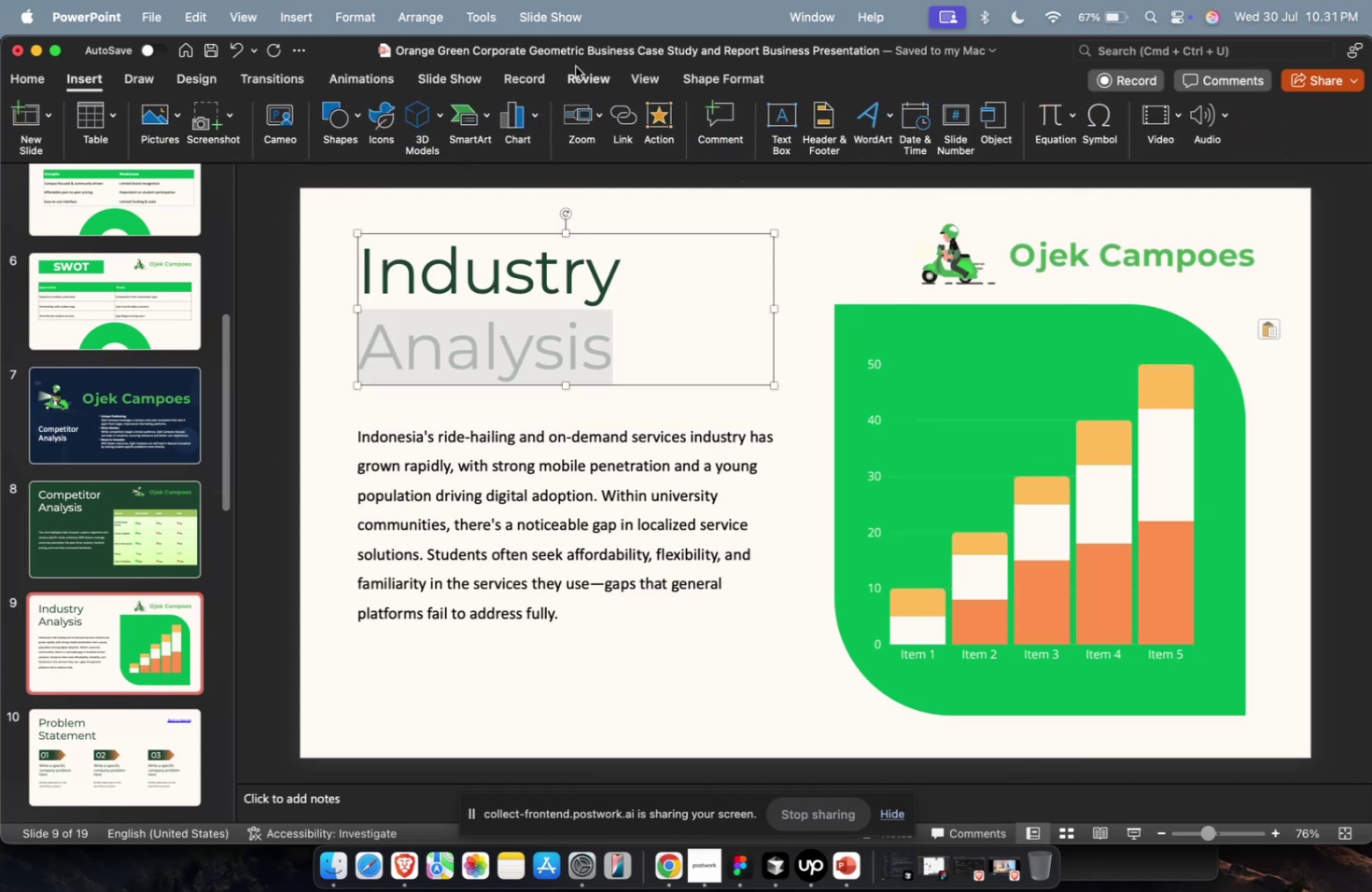 
left_click([709, 82])
 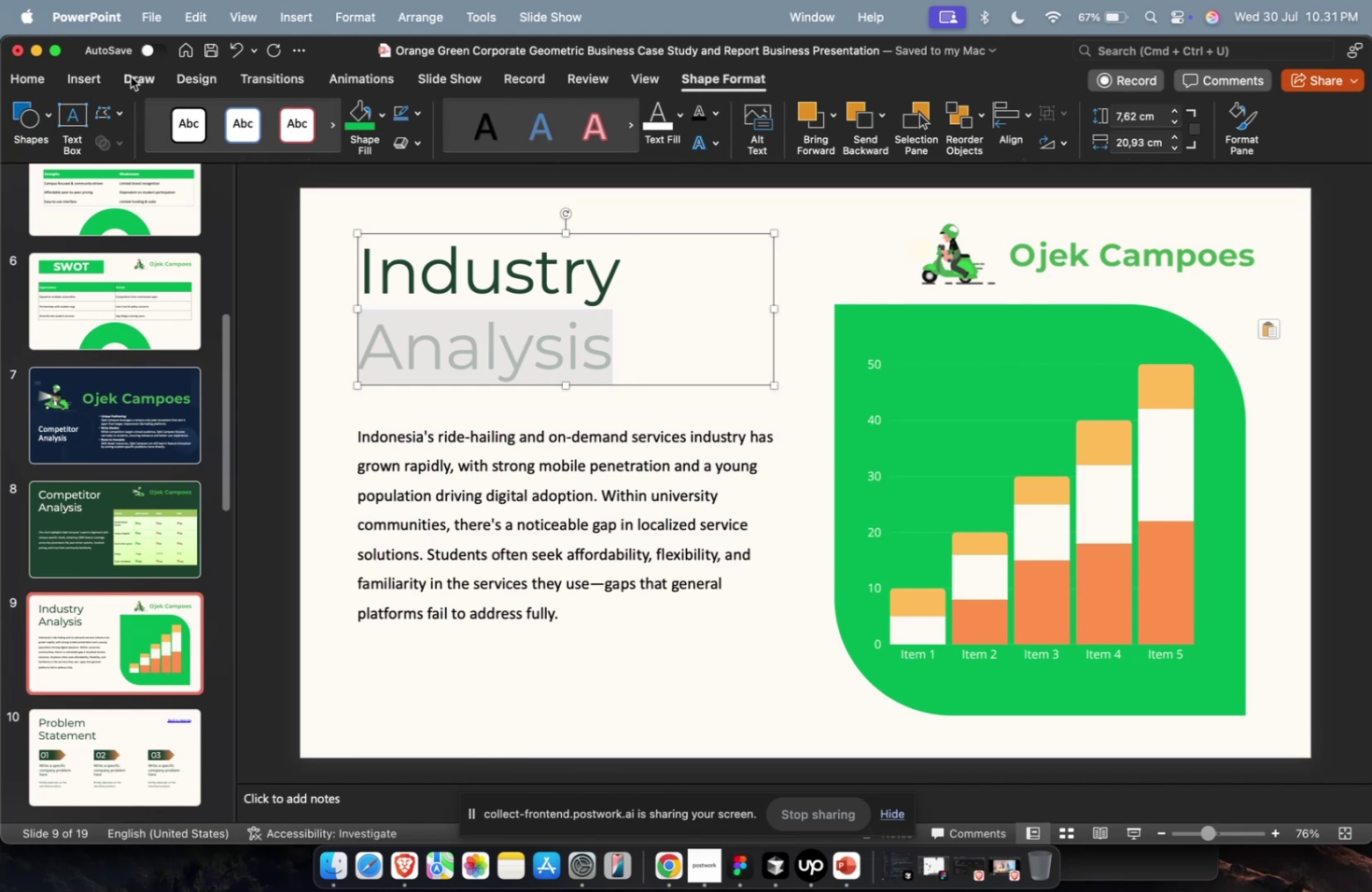 
double_click([6, 81])
 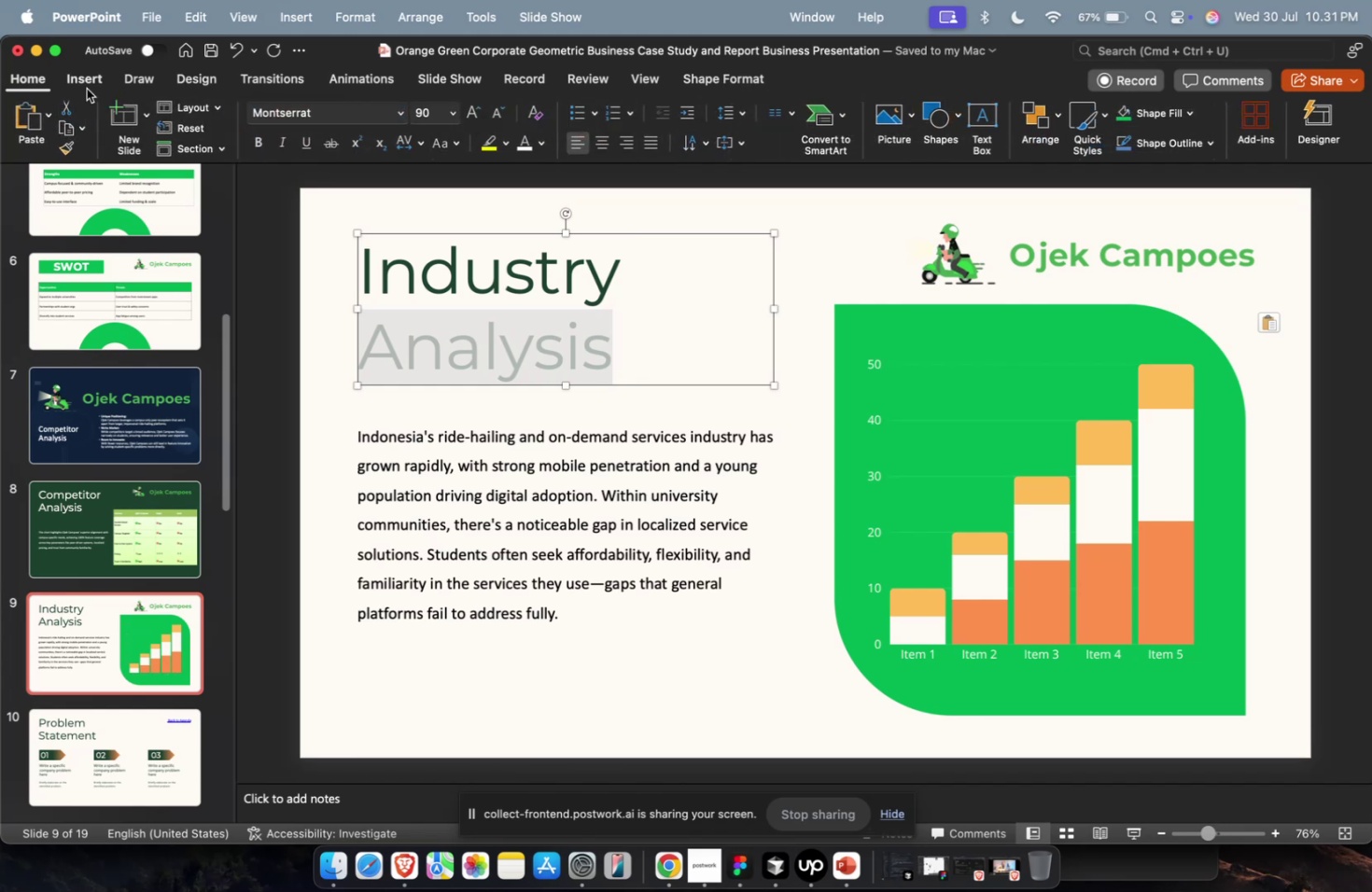 
key(Meta+B)
 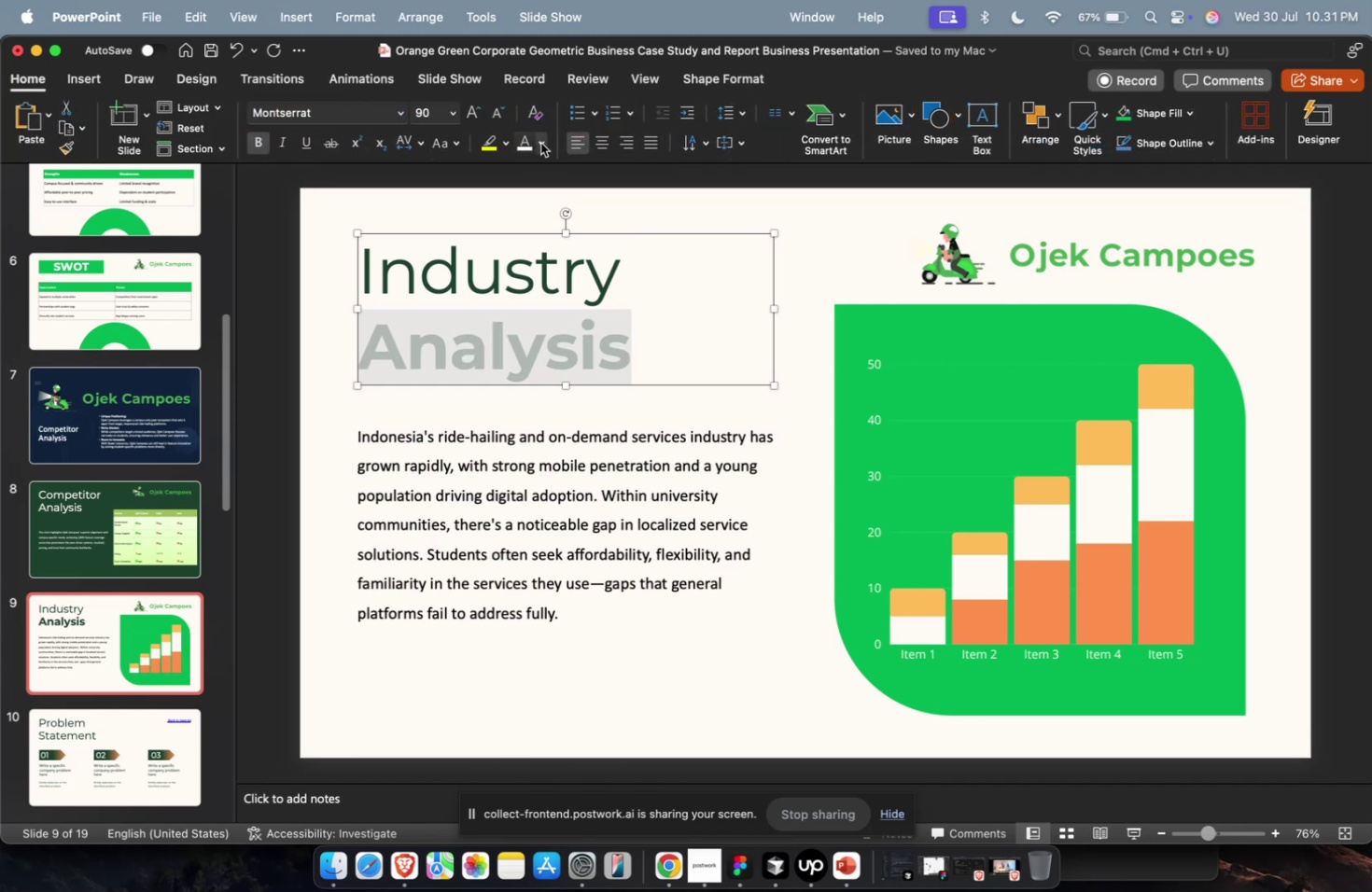 
left_click([540, 143])
 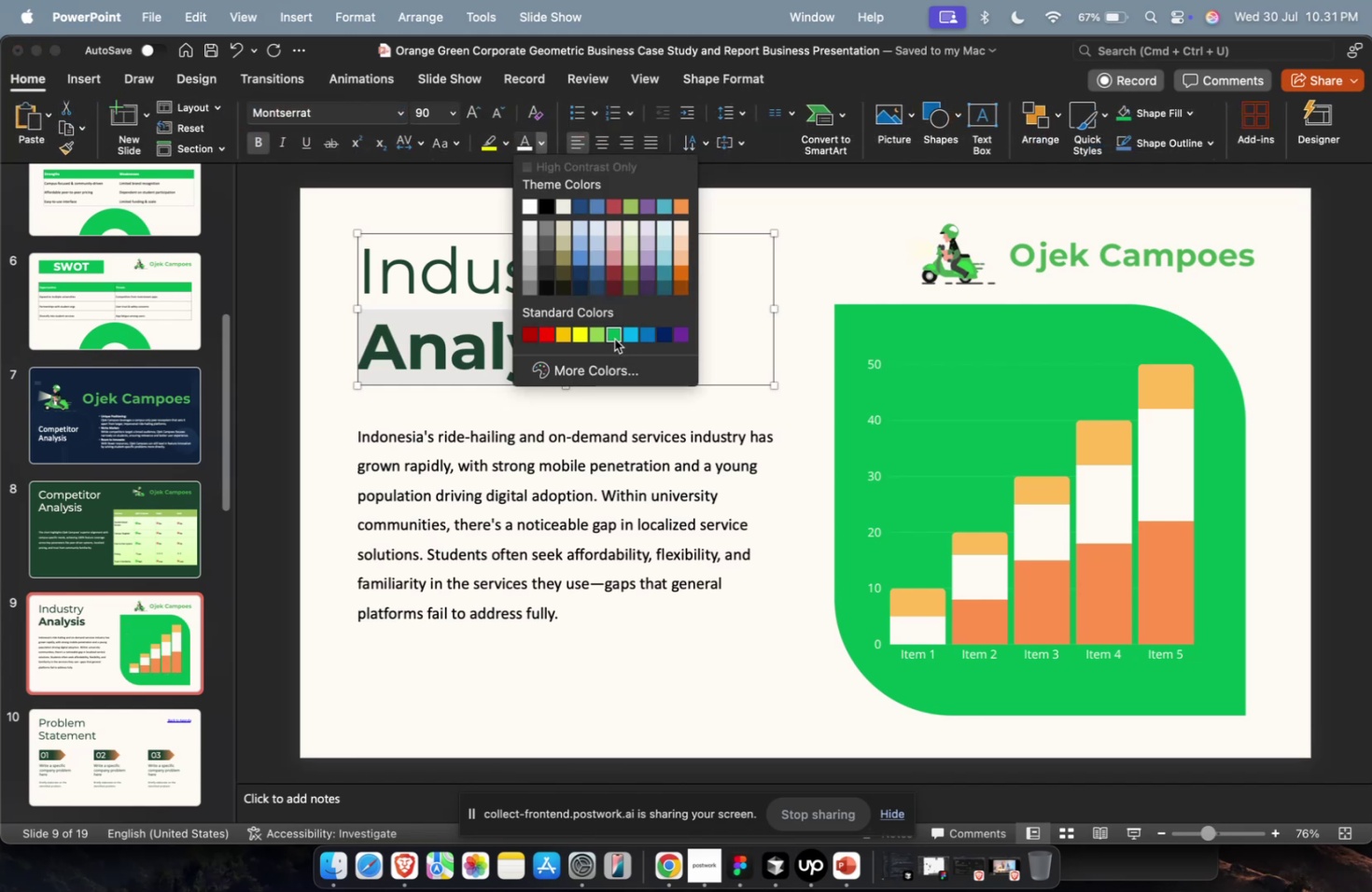 
left_click([614, 338])
 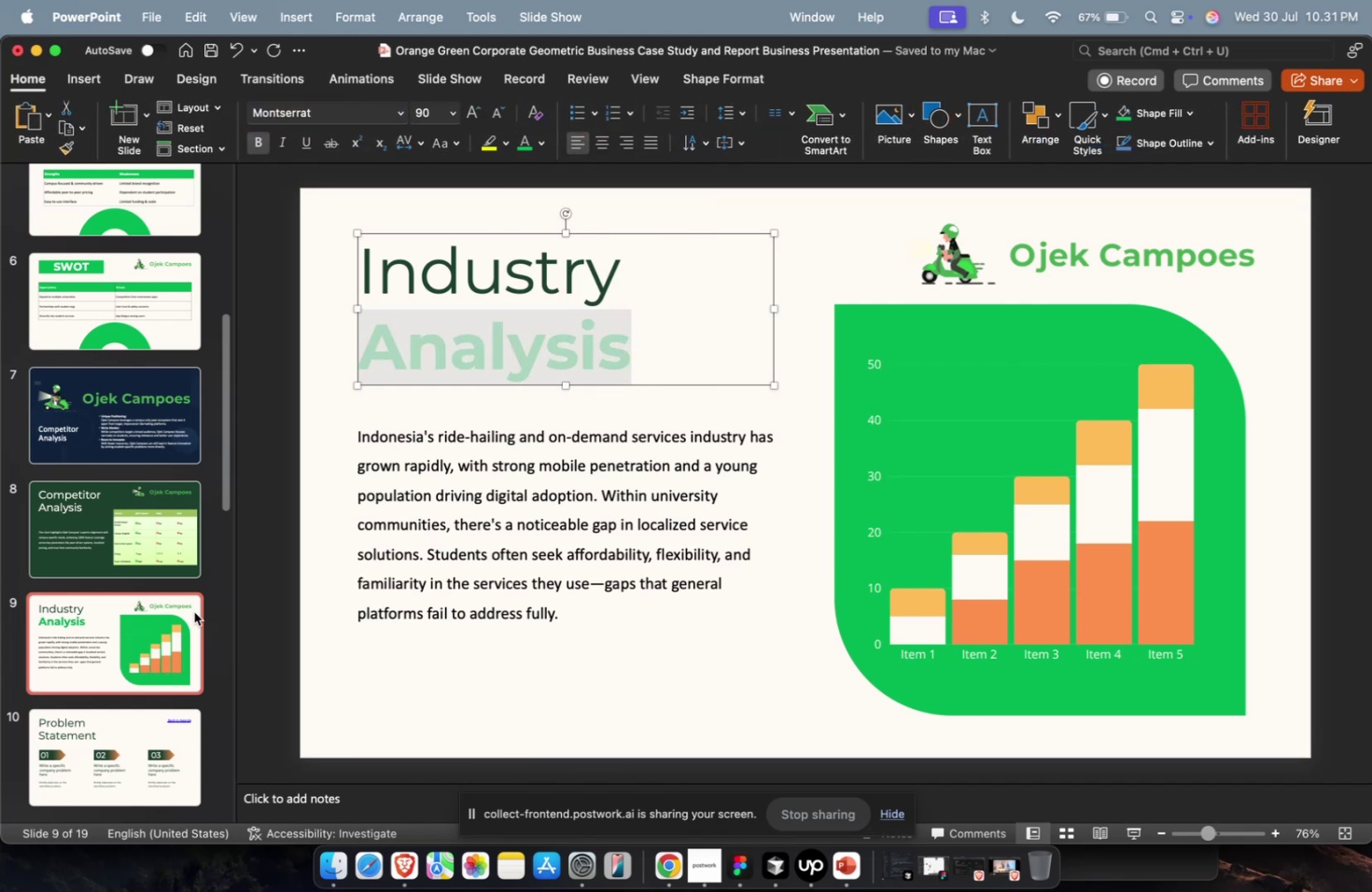 
scroll: coordinate [167, 620], scroll_direction: down, amount: 20.0
 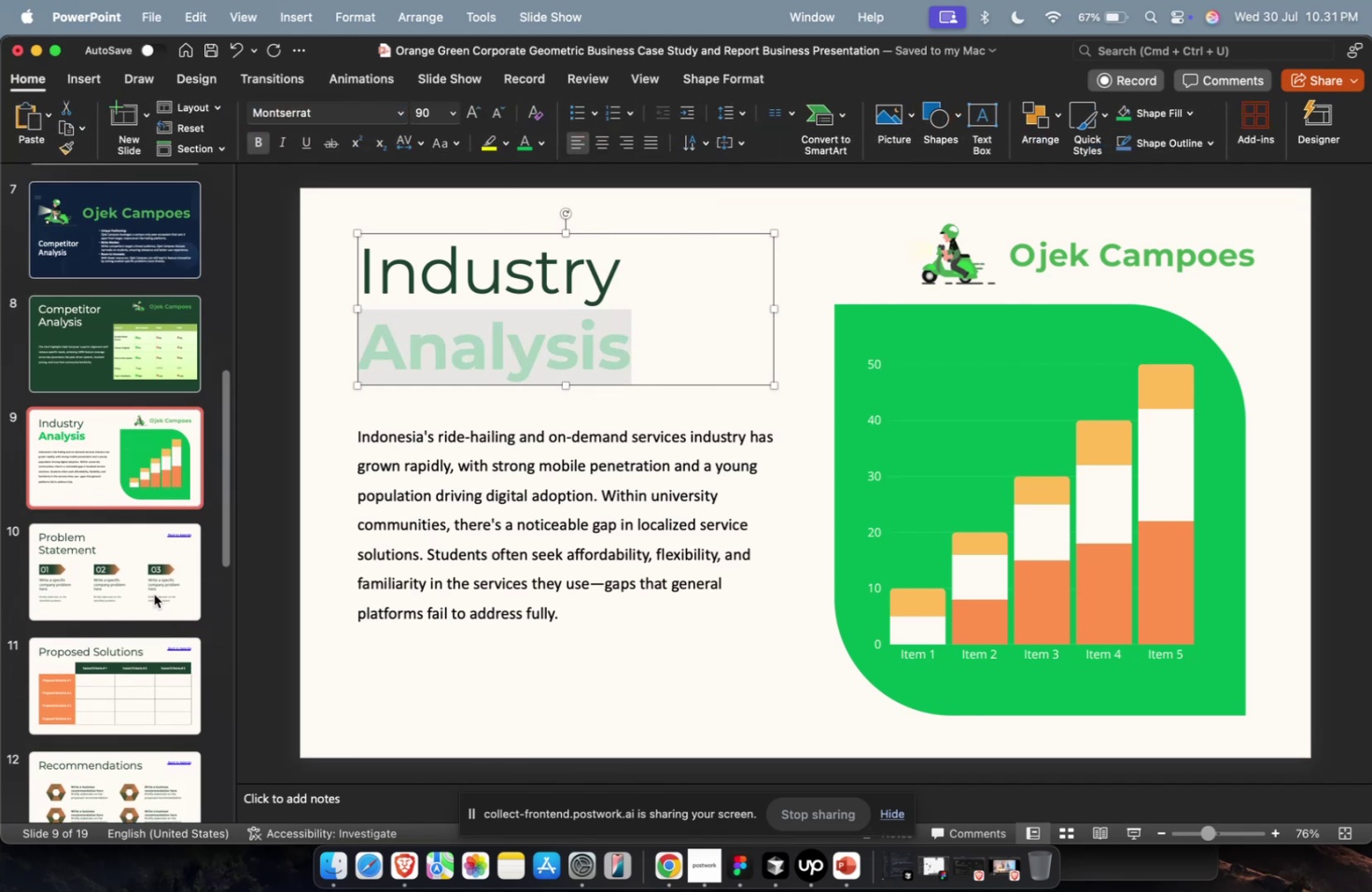 
left_click([154, 593])
 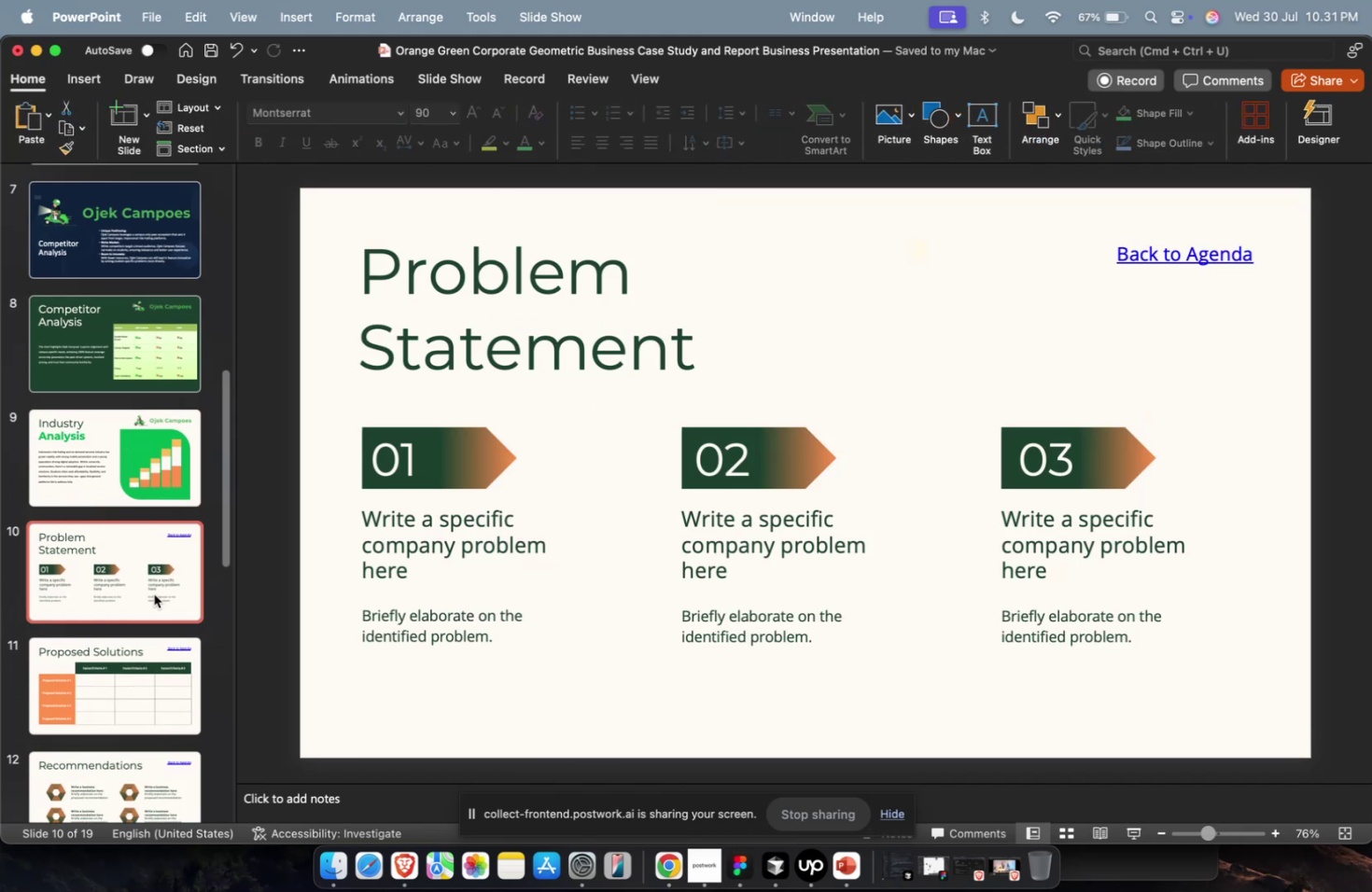 
scroll: coordinate [154, 593], scroll_direction: down, amount: 19.0
 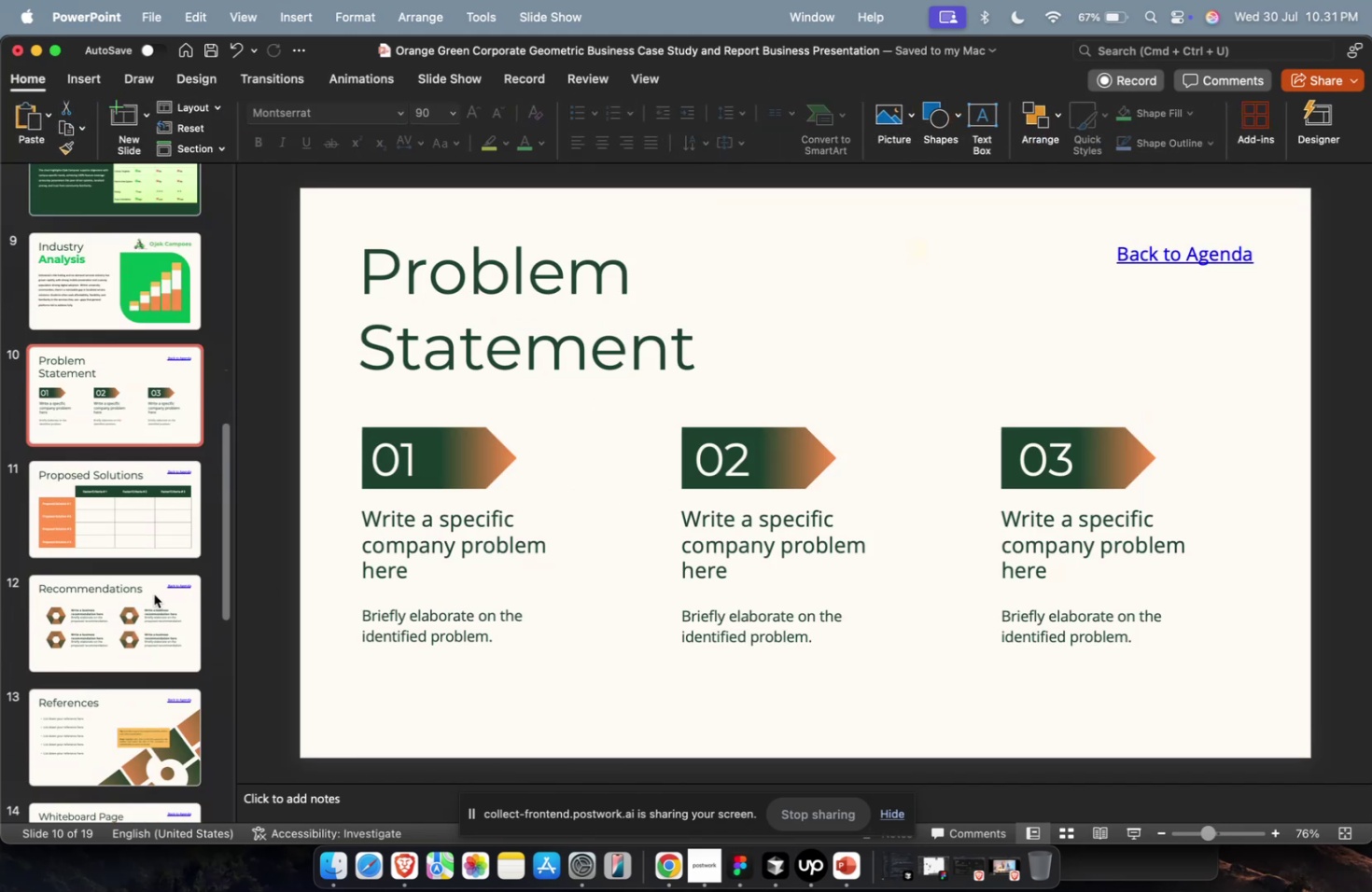 
key(Meta+CommandLeft)
 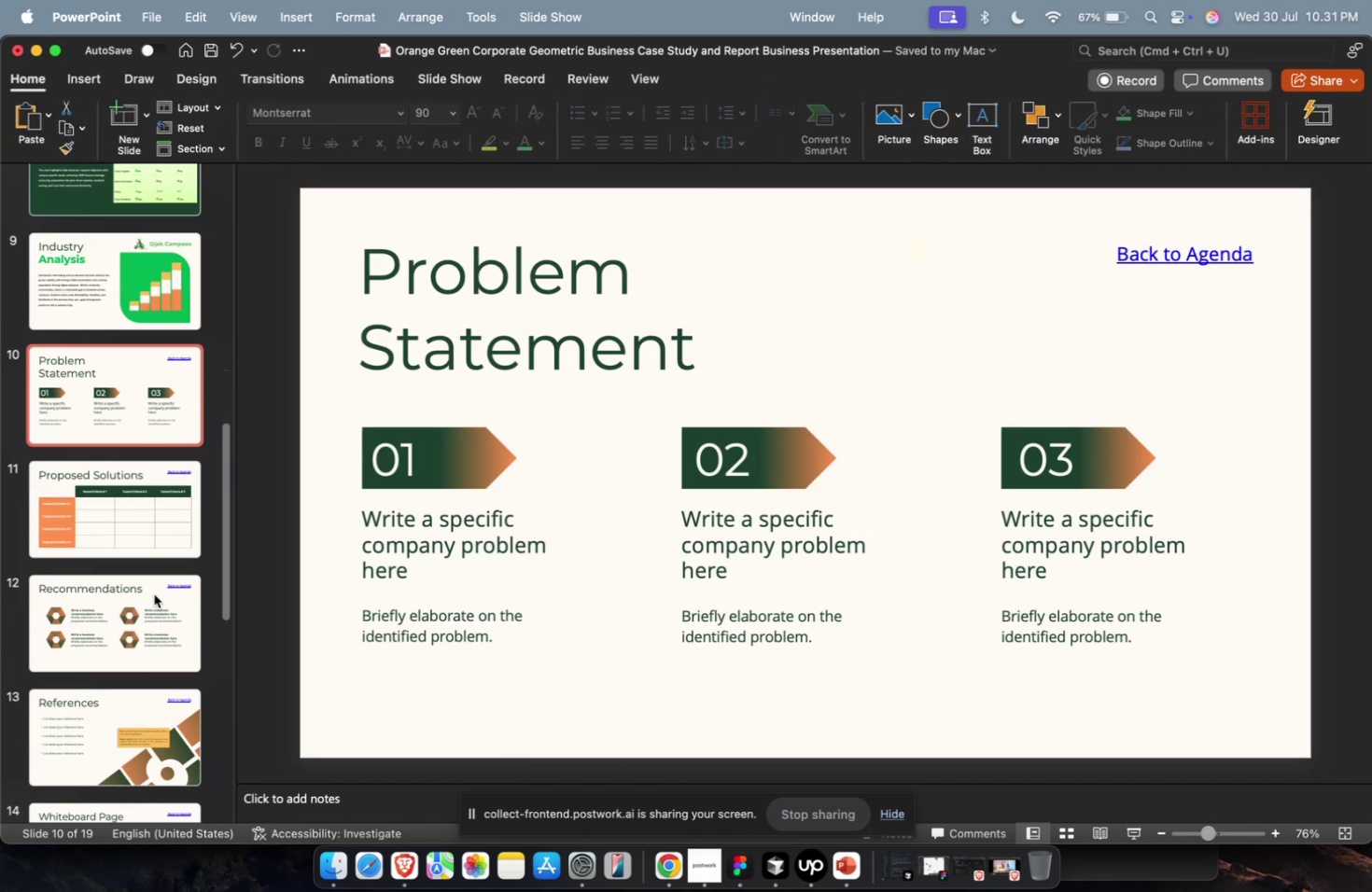 
key(Meta+1)
 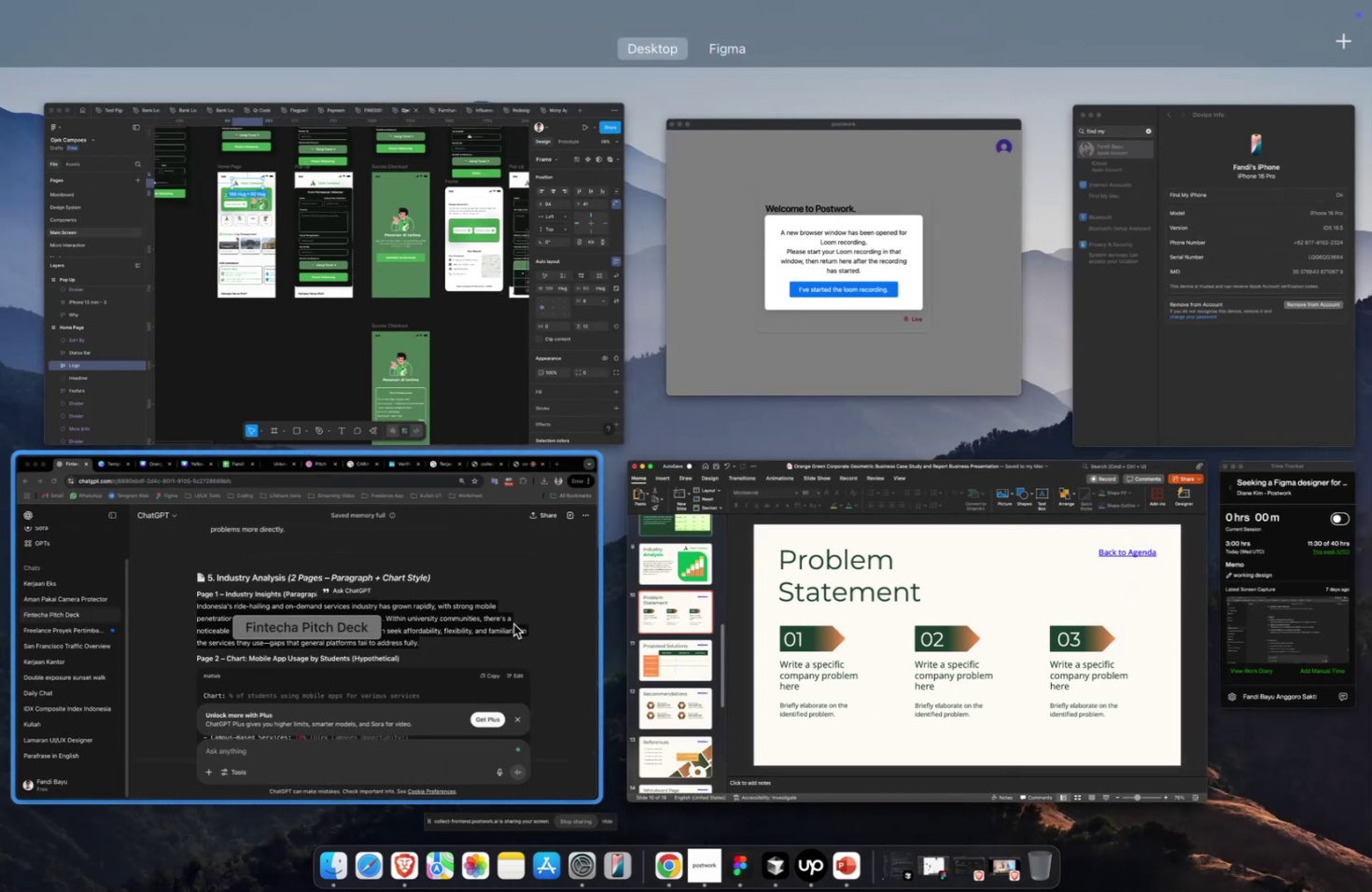 
left_click([509, 624])
 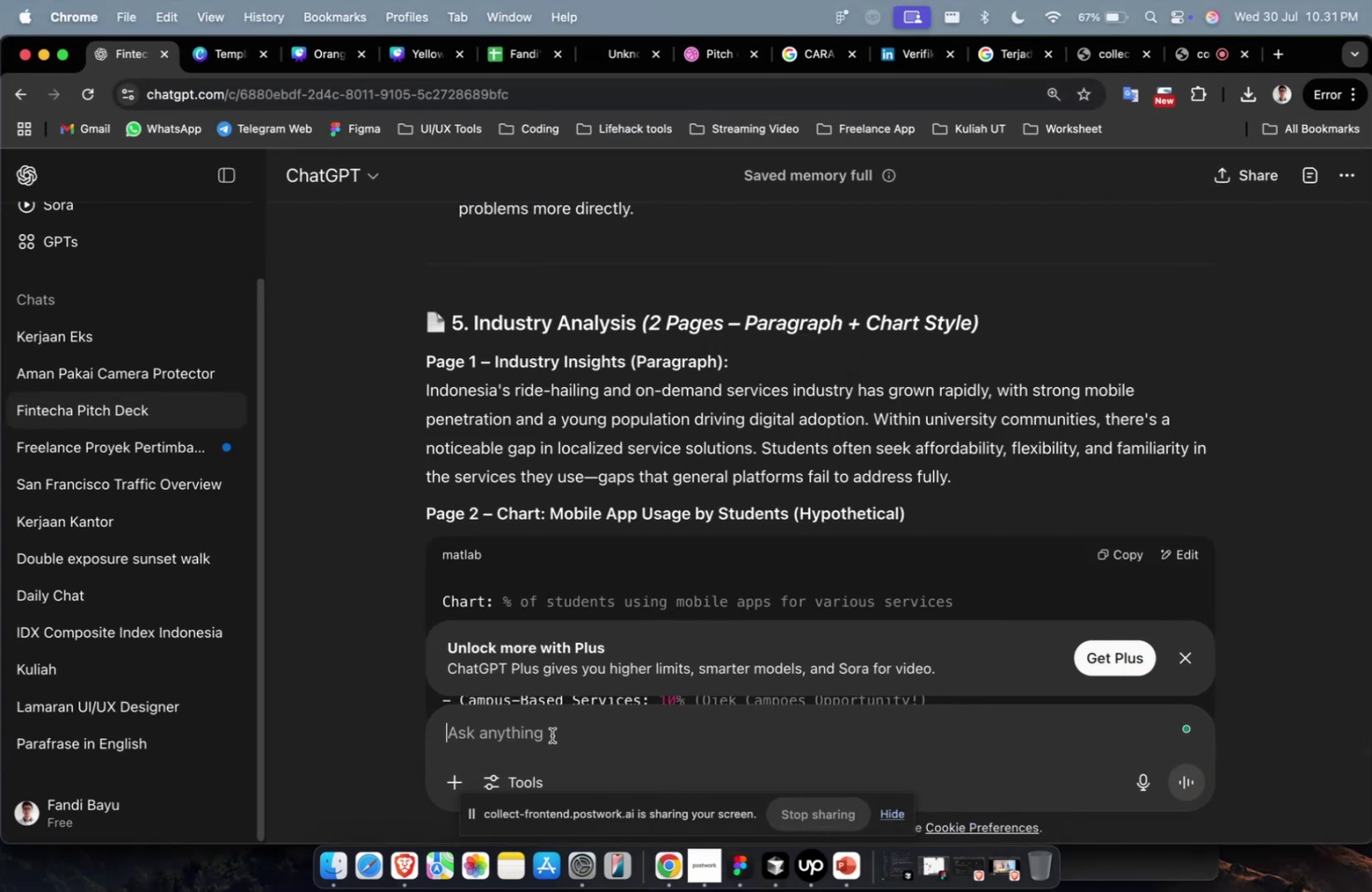 
type(buatkan 3 problem statement dengan penjelasan yang sedikit dan u)
key(Backspace)
key(Backspace)
key(Backspace)
key(Backspace)
key(Backspace)
type(dan buatkan 2 halaman, untuk halaman kedua 1 paragraph problem statement yang merangkum dari 3 pointp)
key(Backspace)
type( problem statement)
 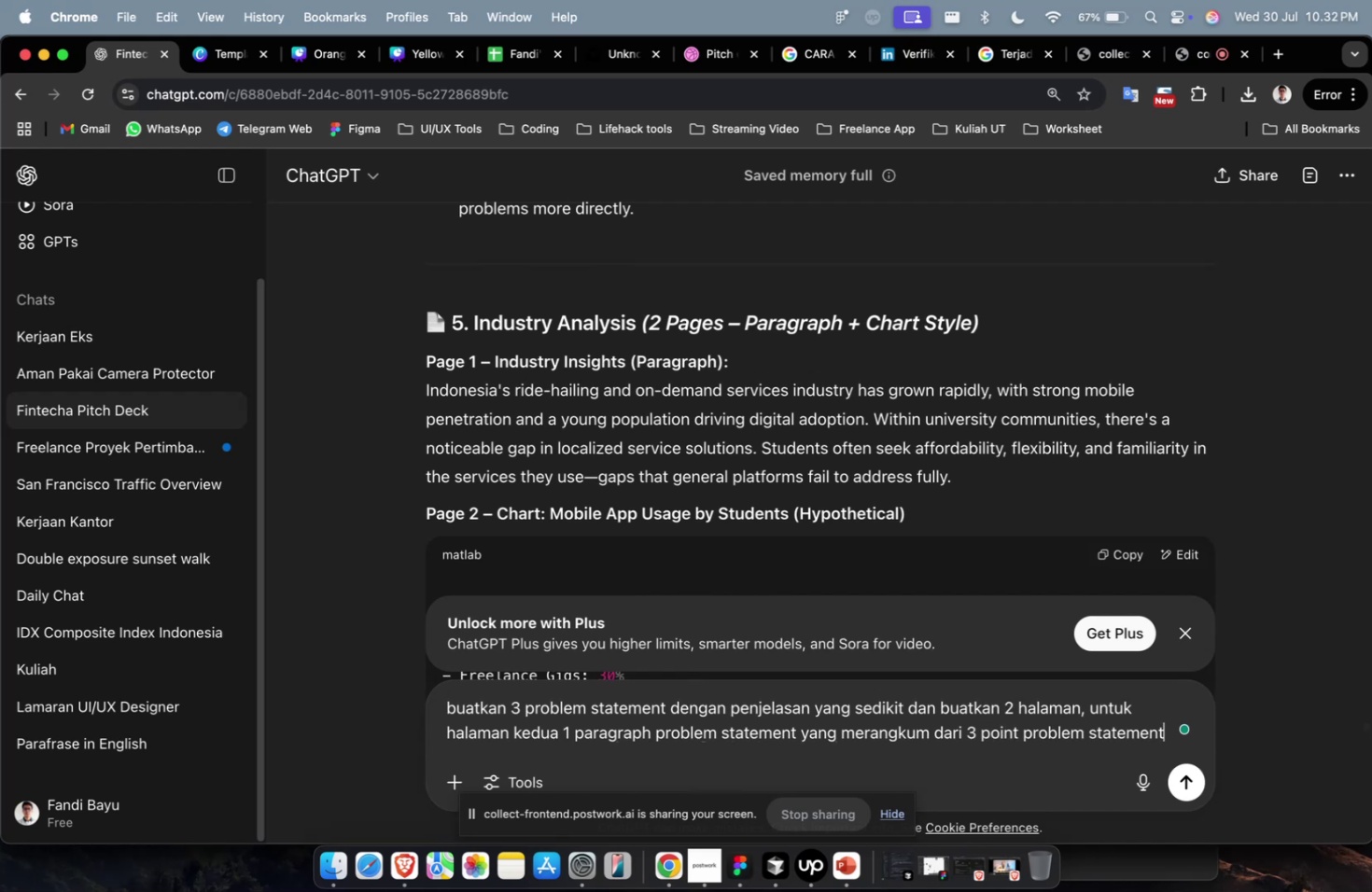 
key(Enter)
 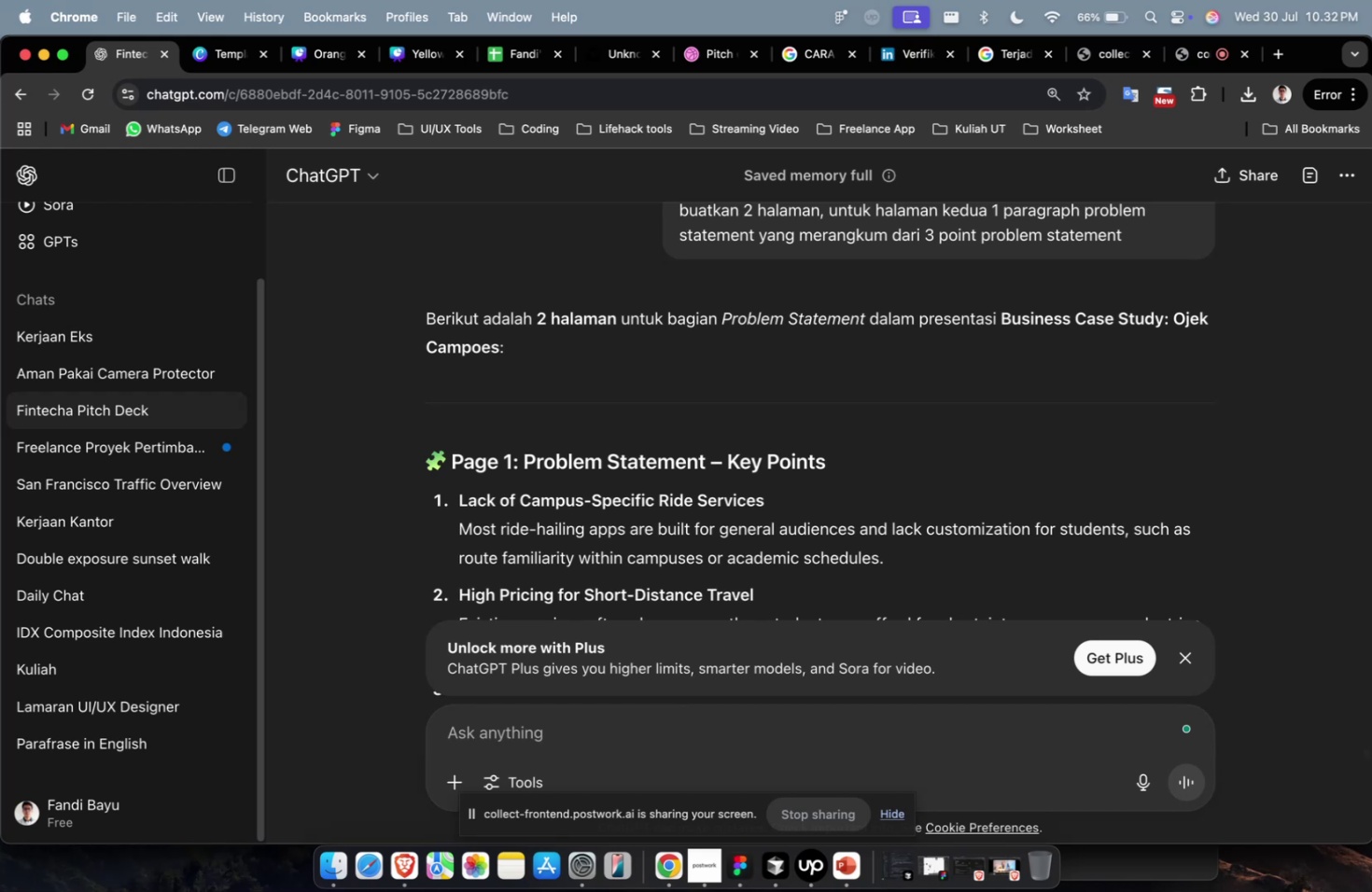 
wait(54.13)
 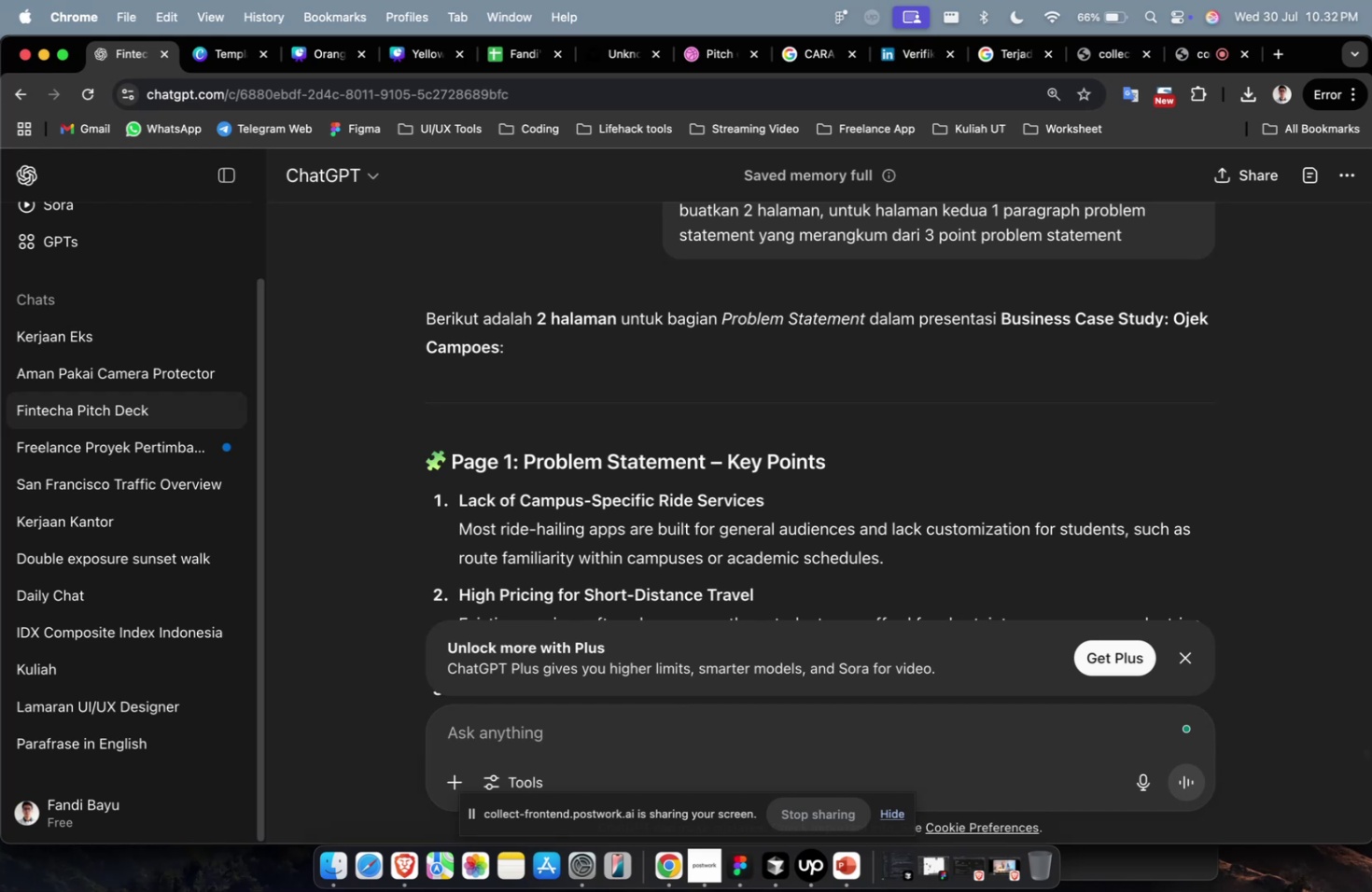 
scroll: coordinate [699, 596], scroll_direction: down, amount: 7.0
 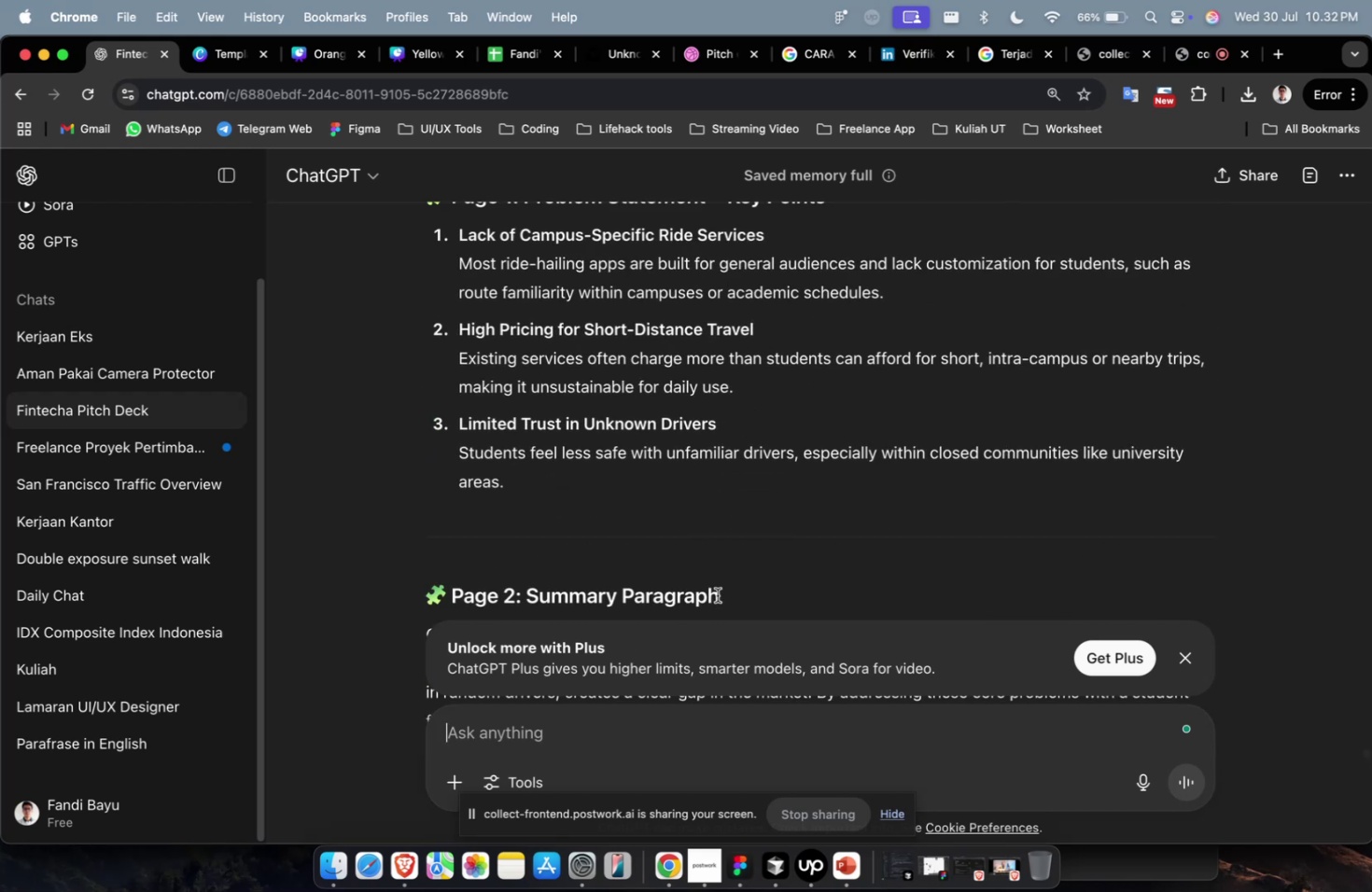 
key(Meta+CommandLeft)
 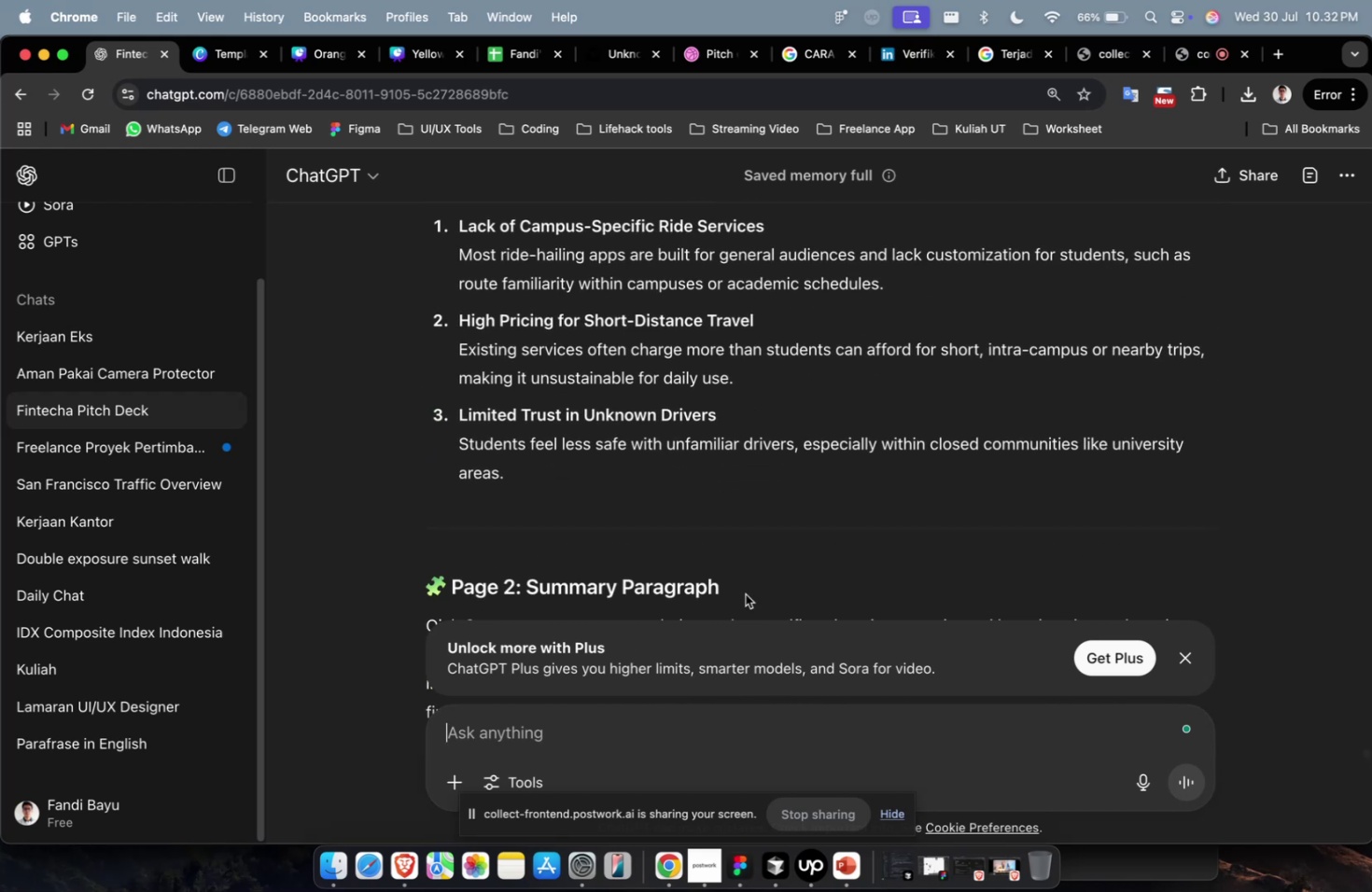 
key(Meta+1)
 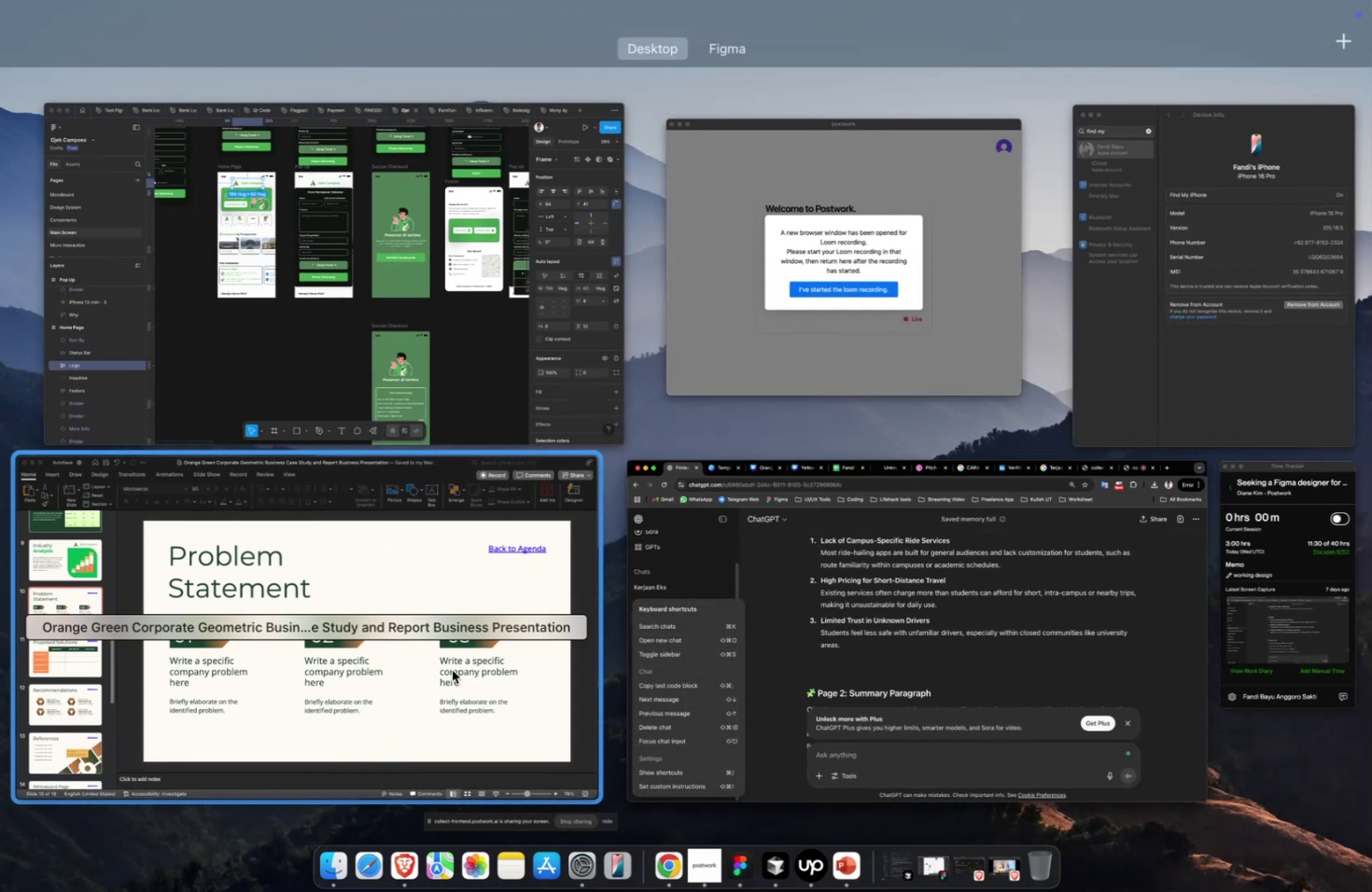 
left_click([458, 669])
 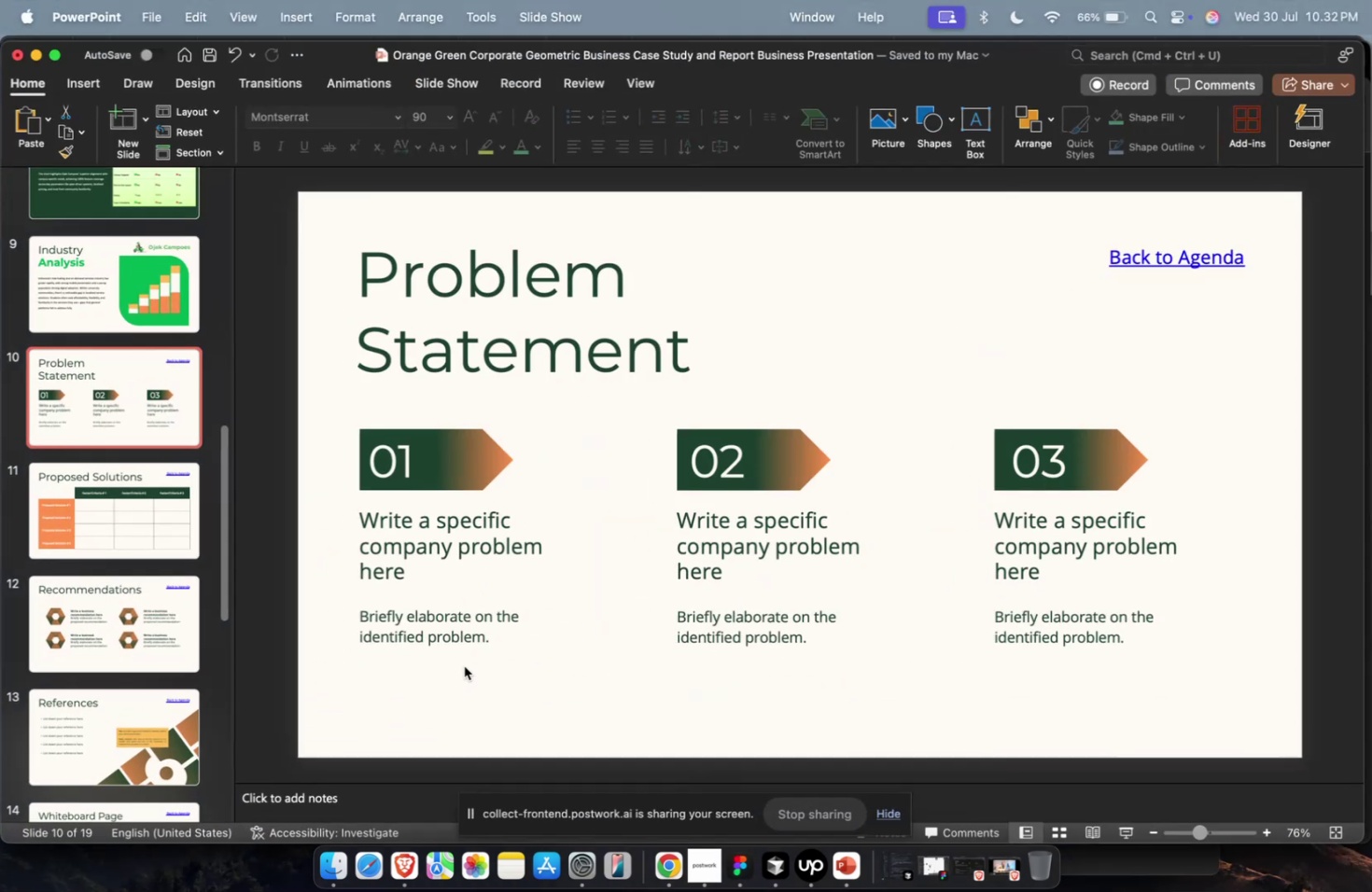 
key(Meta+CommandLeft)
 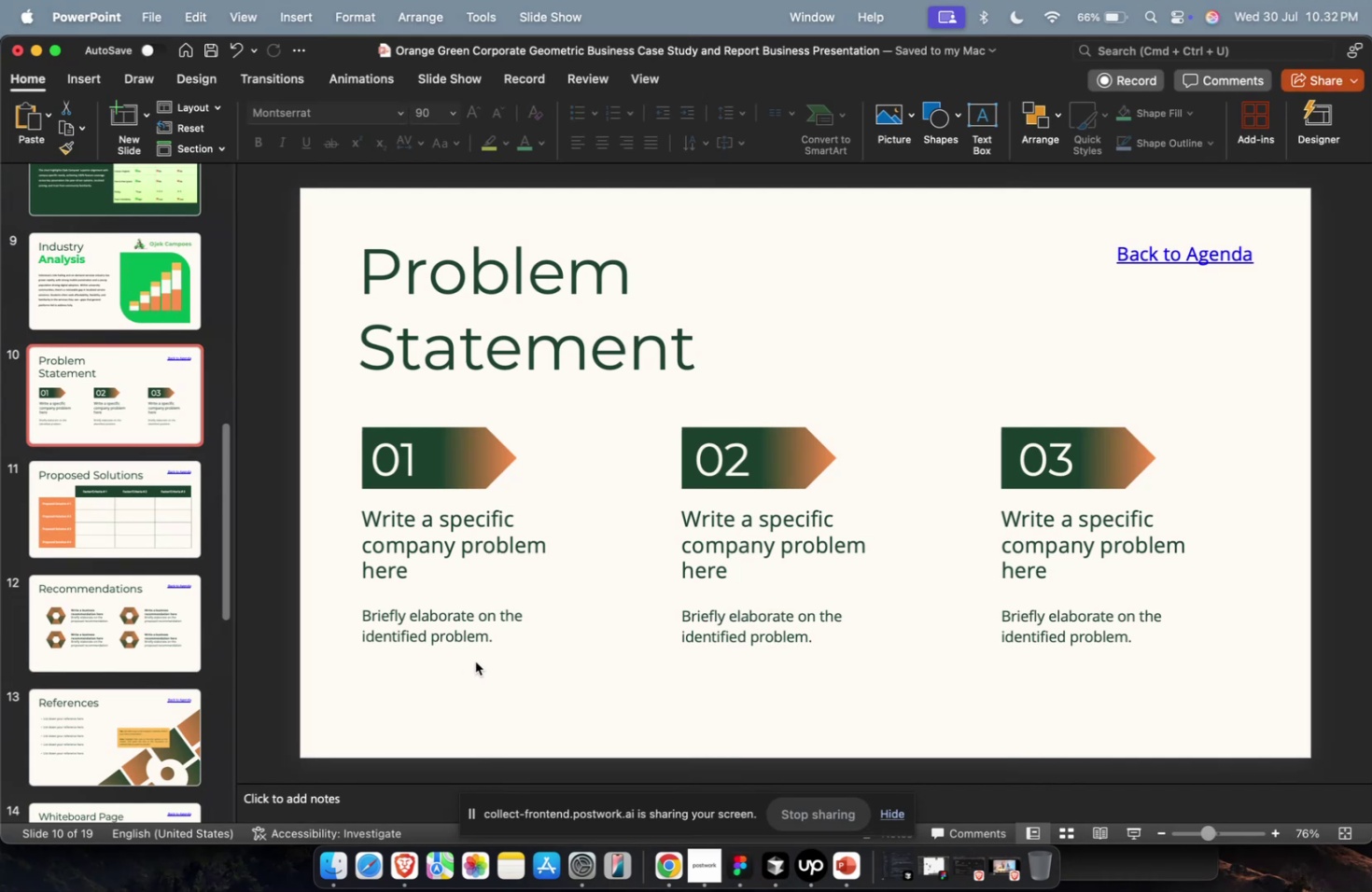 
key(Meta+1)
 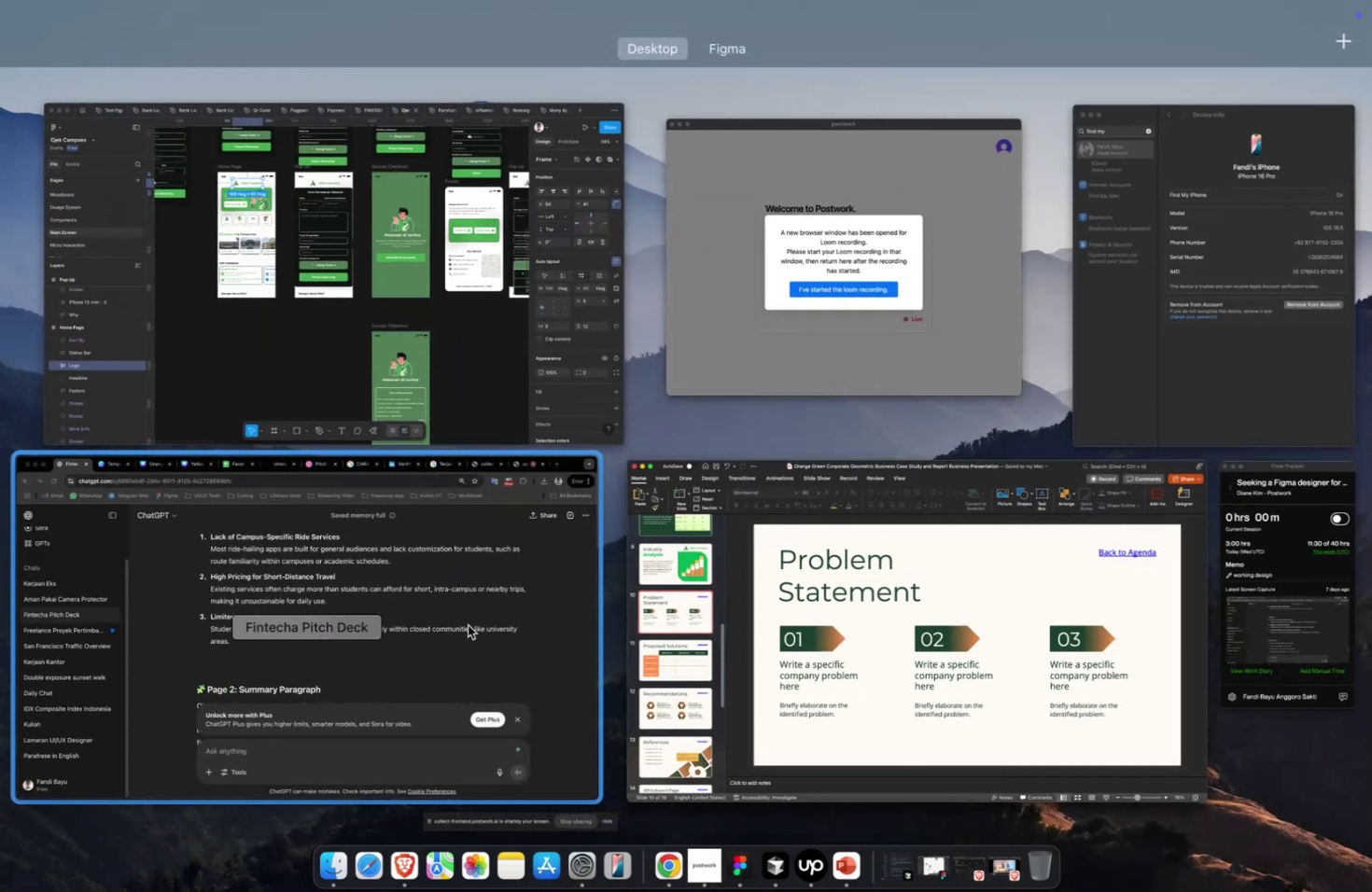 
left_click([441, 619])
 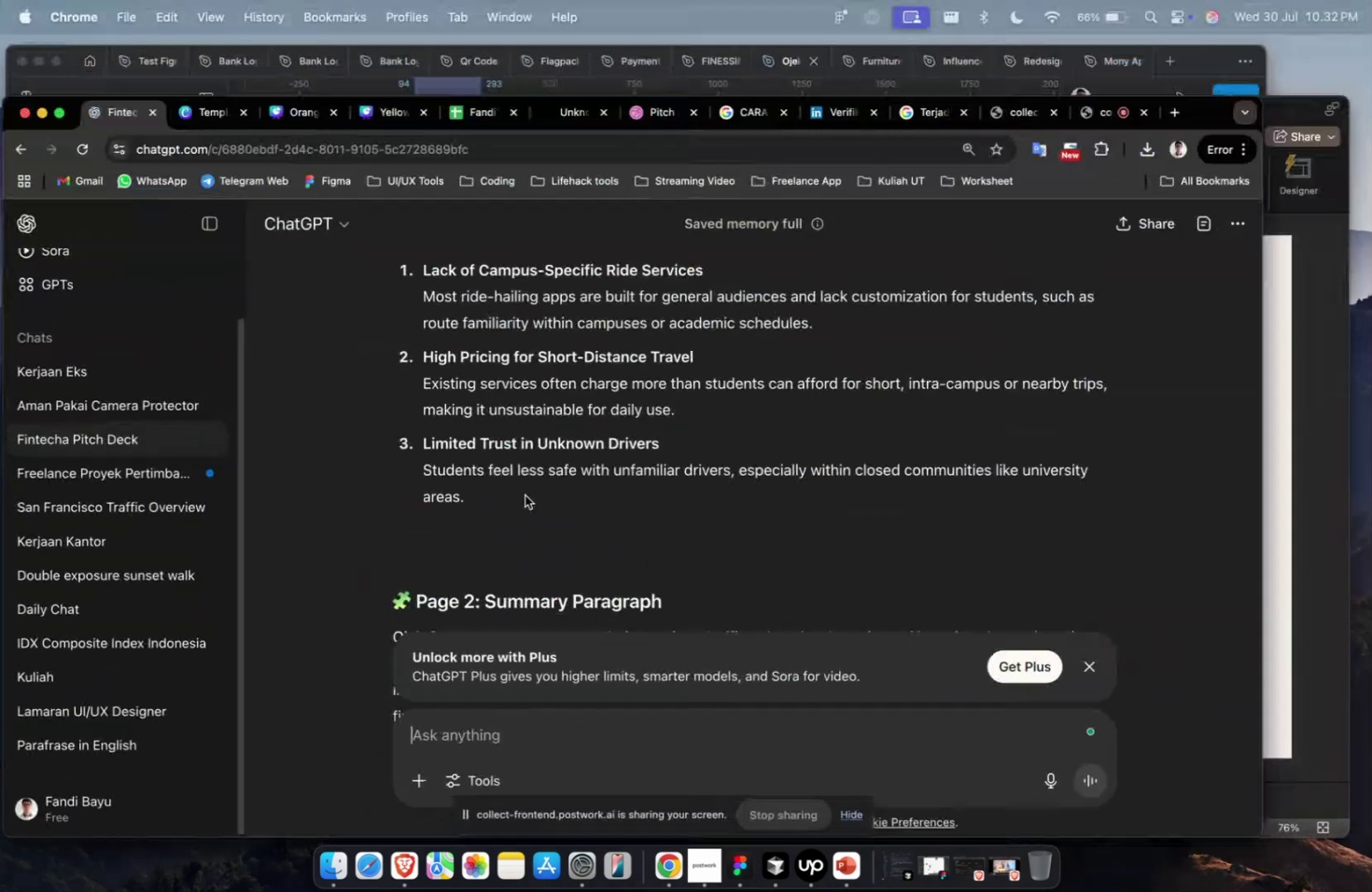 
scroll: coordinate [527, 490], scroll_direction: up, amount: 5.0
 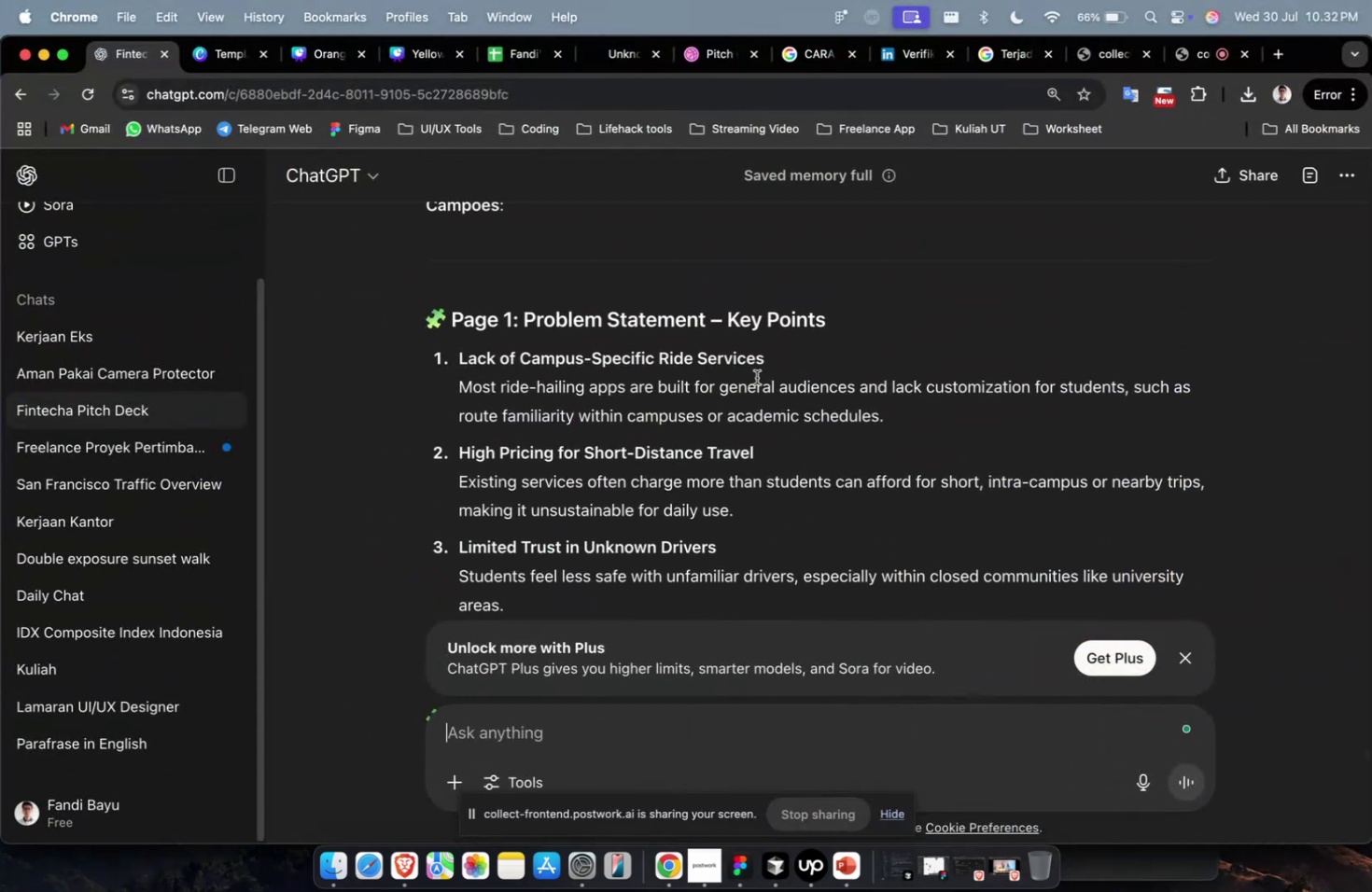 
left_click_drag(start_coordinate=[765, 370], to_coordinate=[453, 368])
 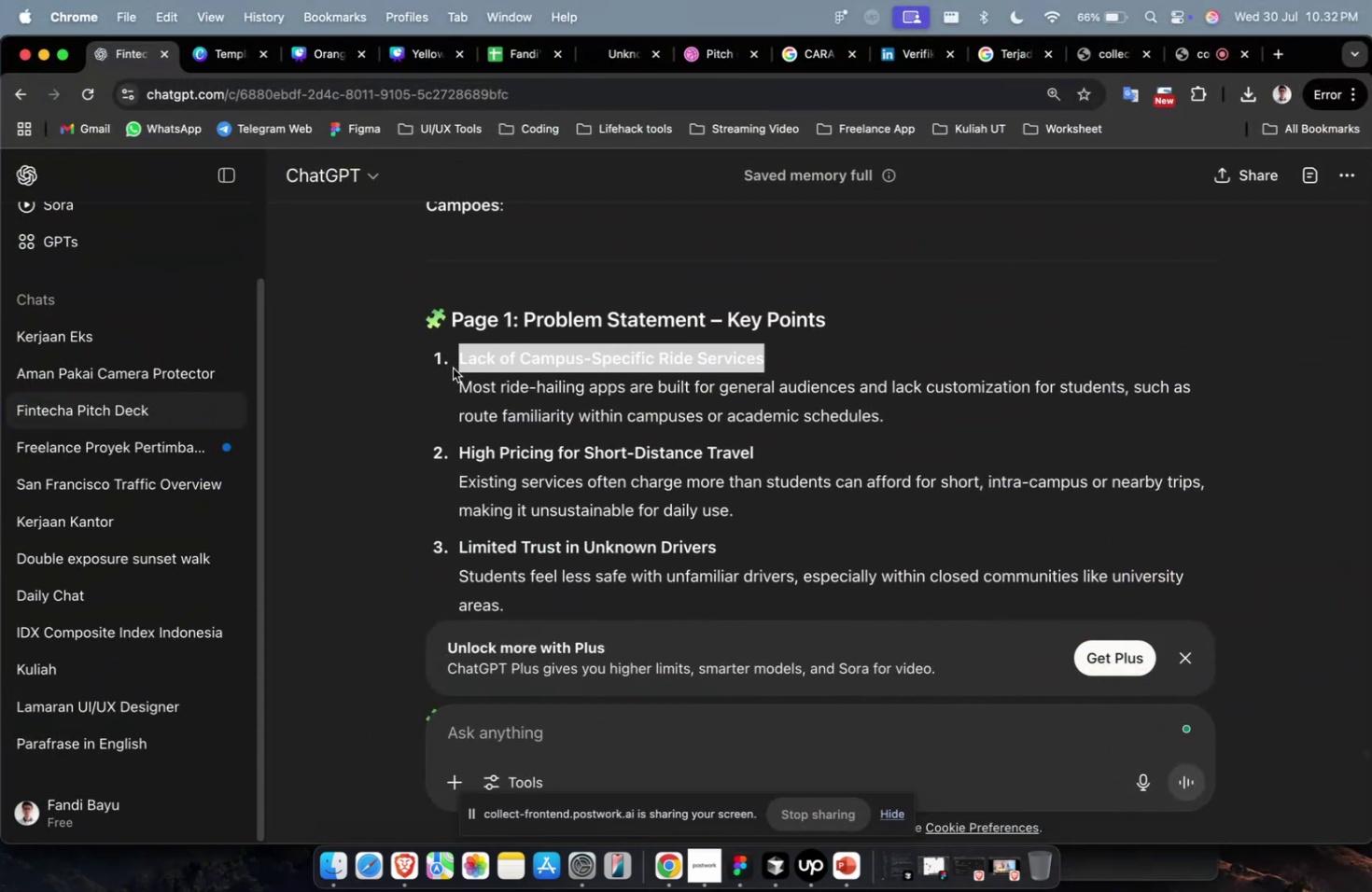 
key(Meta+CommandLeft)
 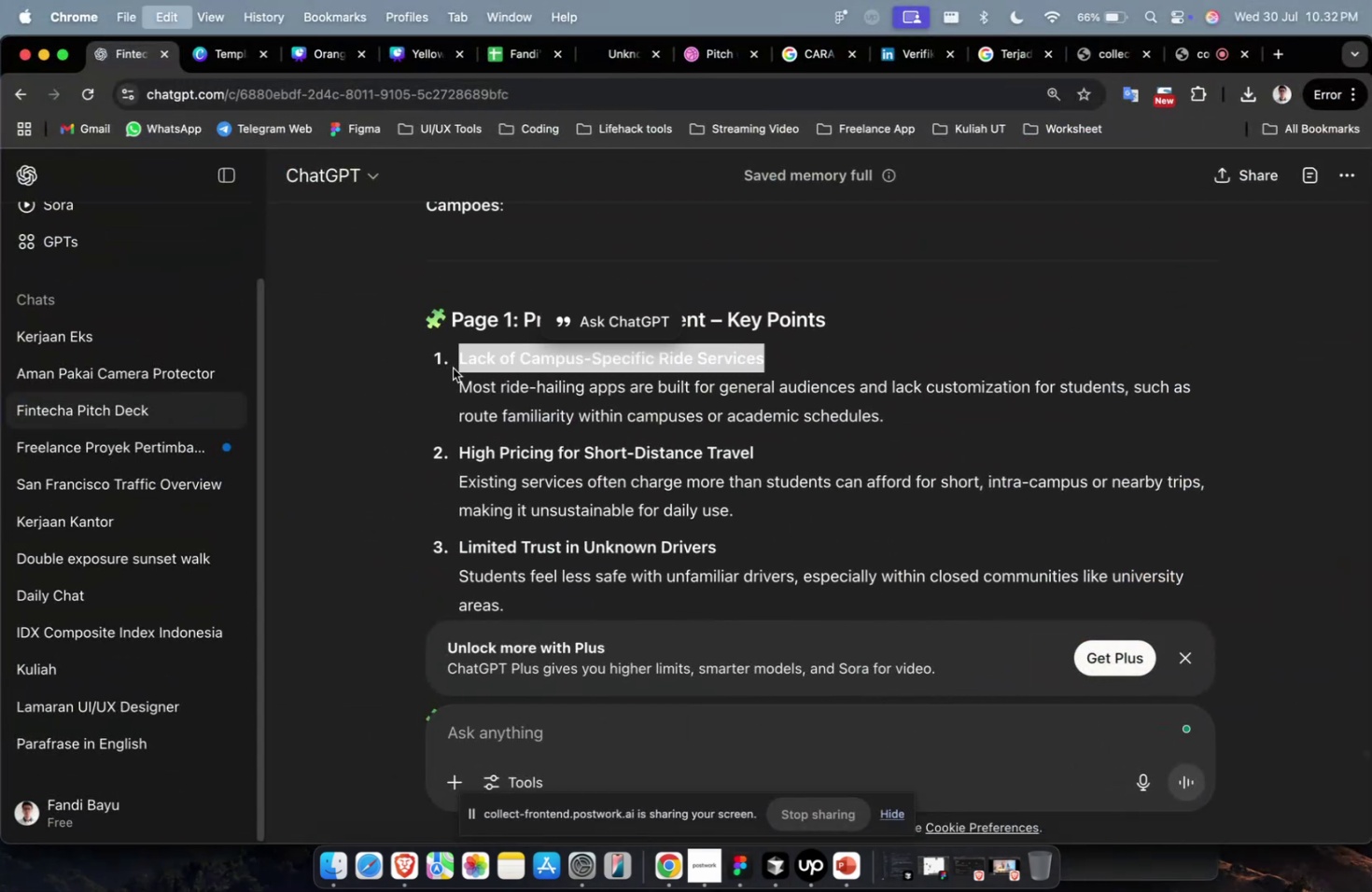 
key(Meta+C)
 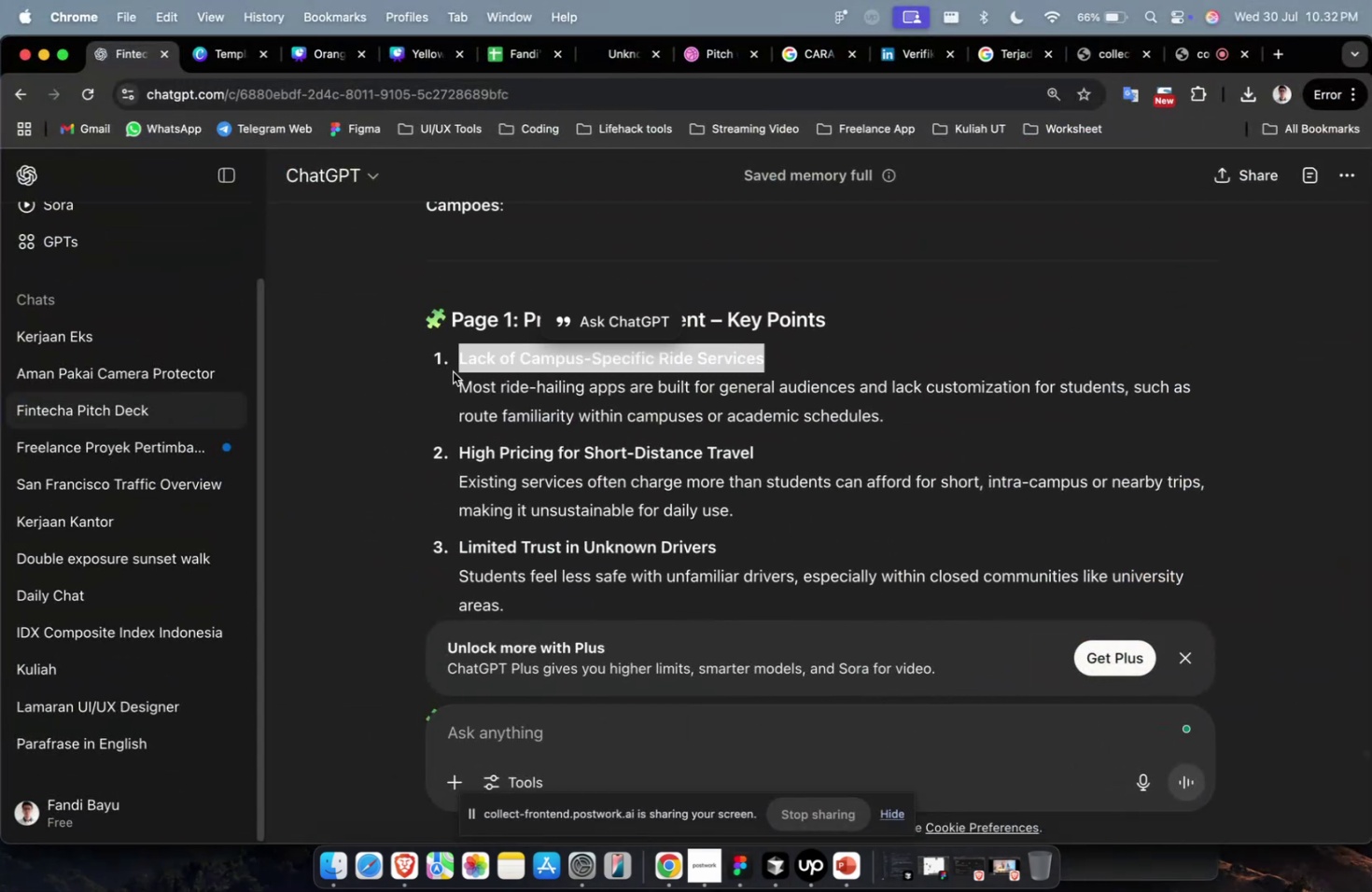 
key(Meta+1)
 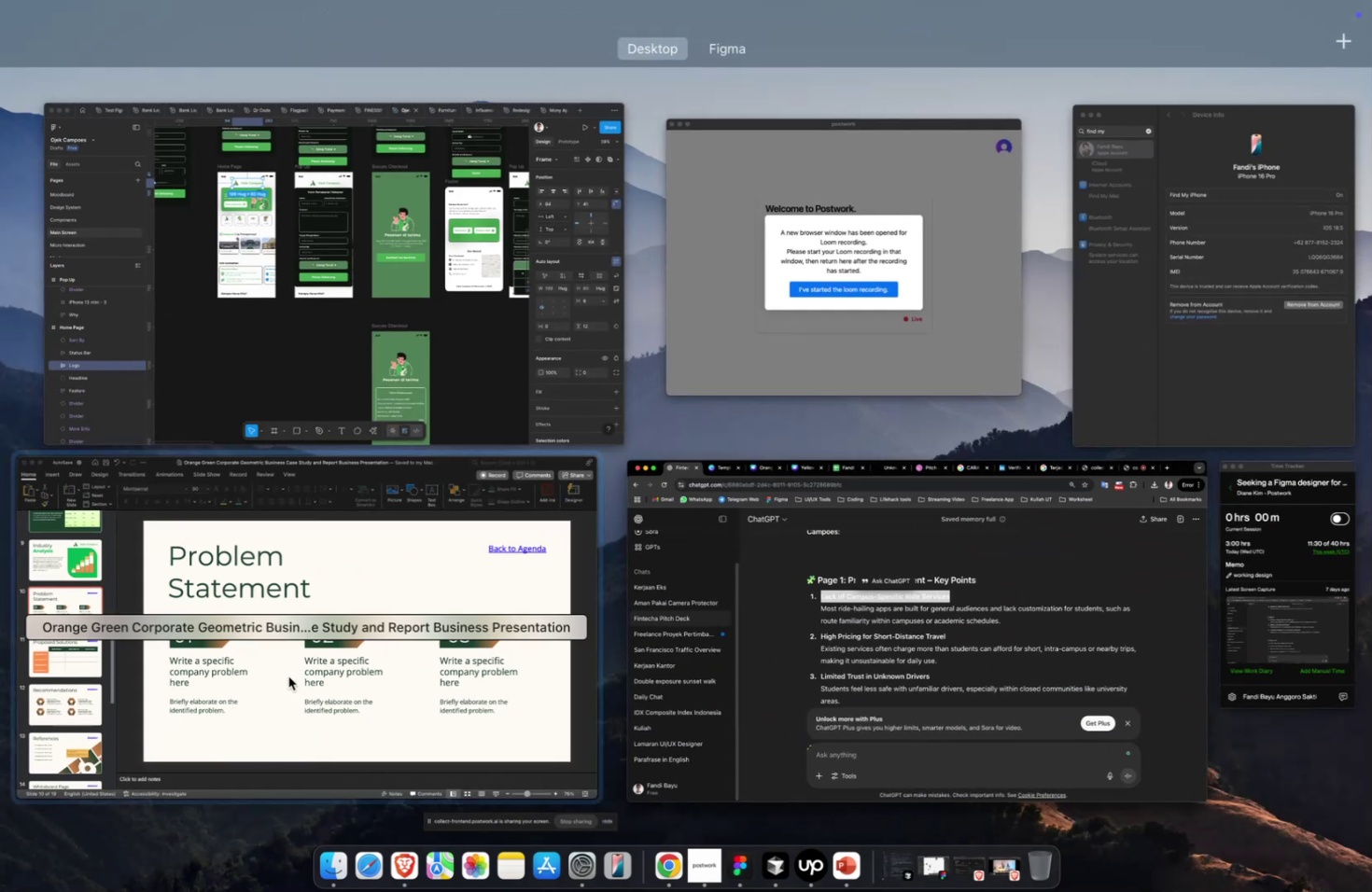 
left_click([287, 676])
 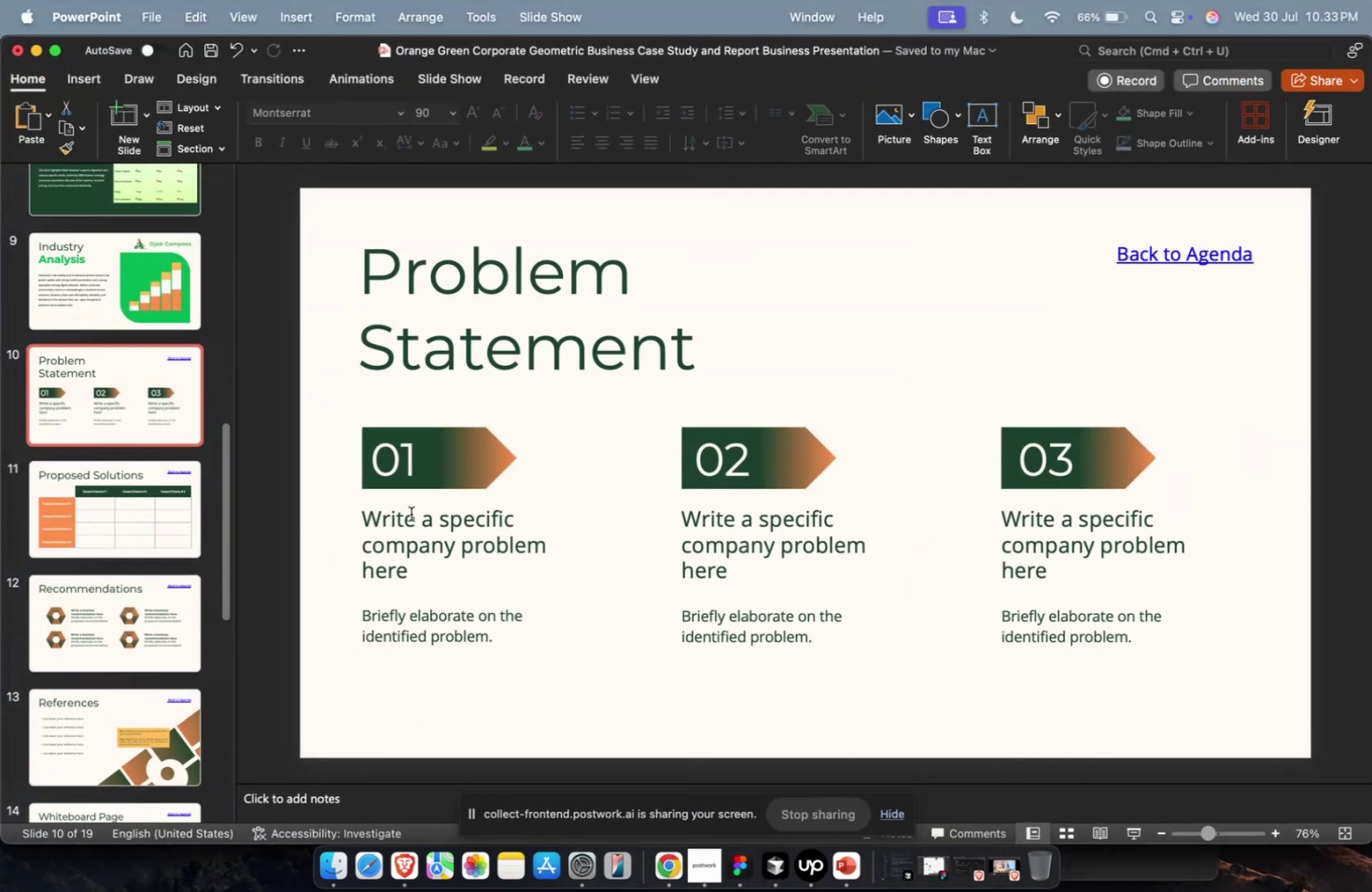 
double_click([420, 525])
 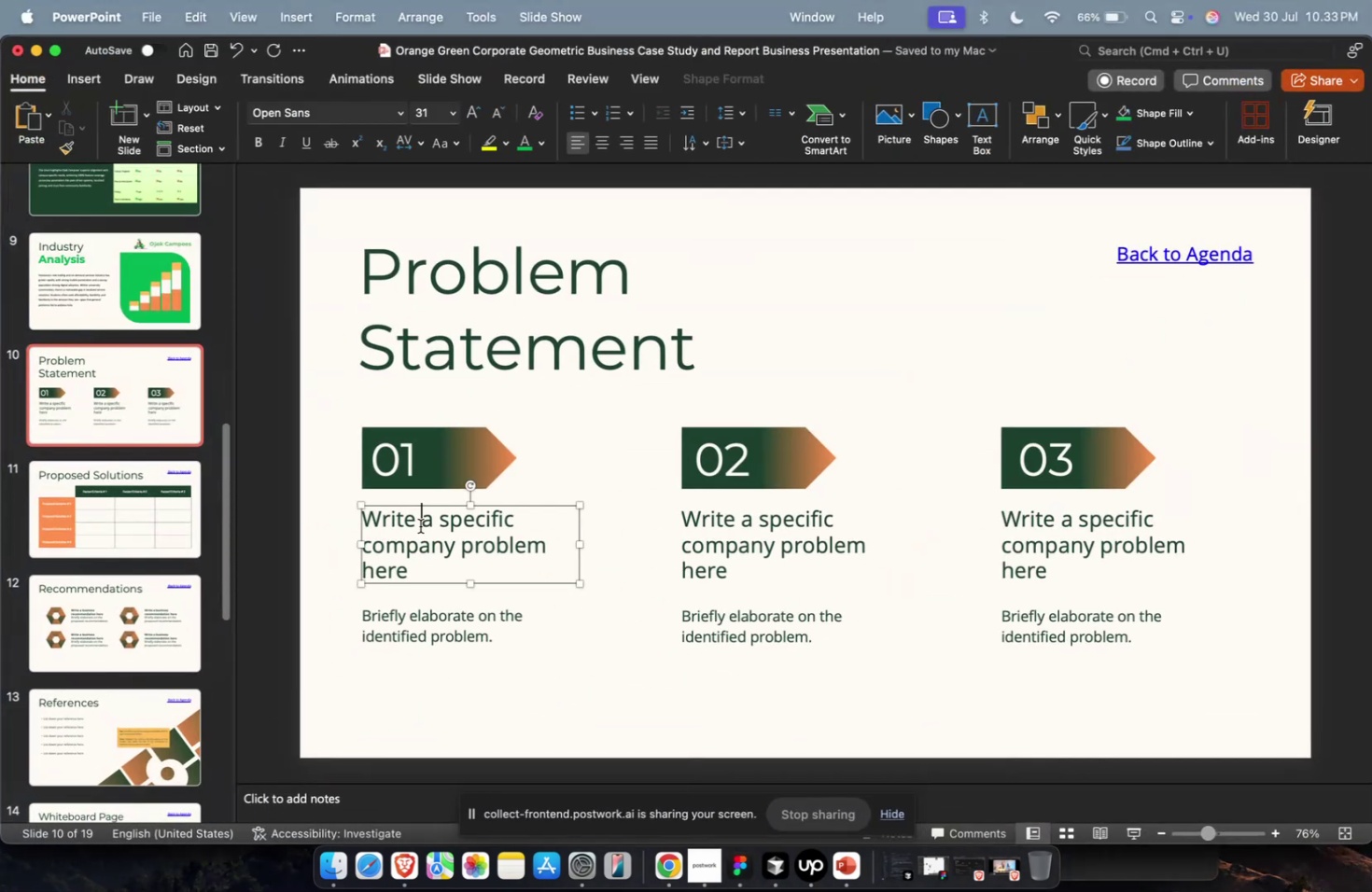 
key(Meta+A)
 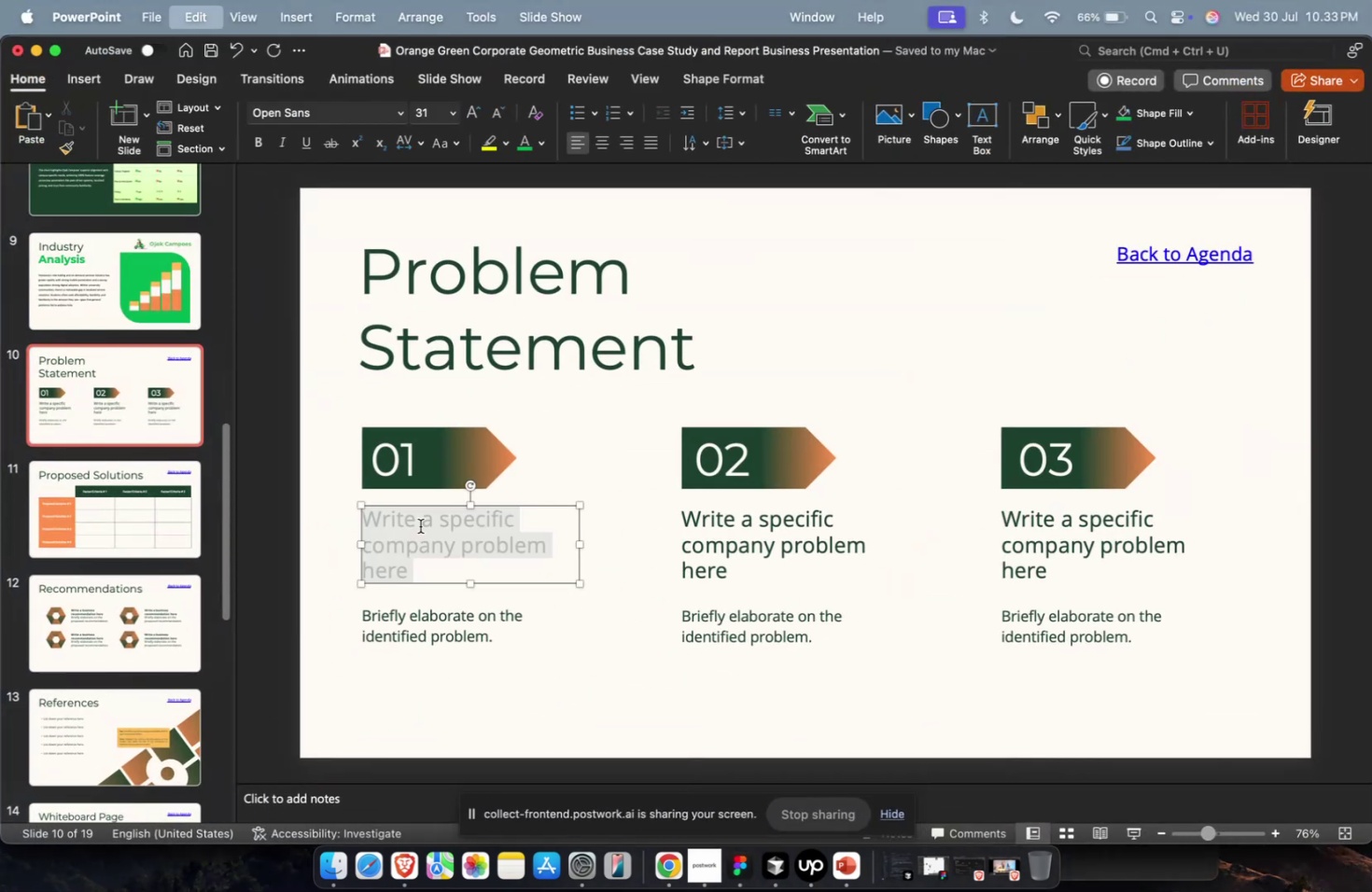 
key(Meta+V)
 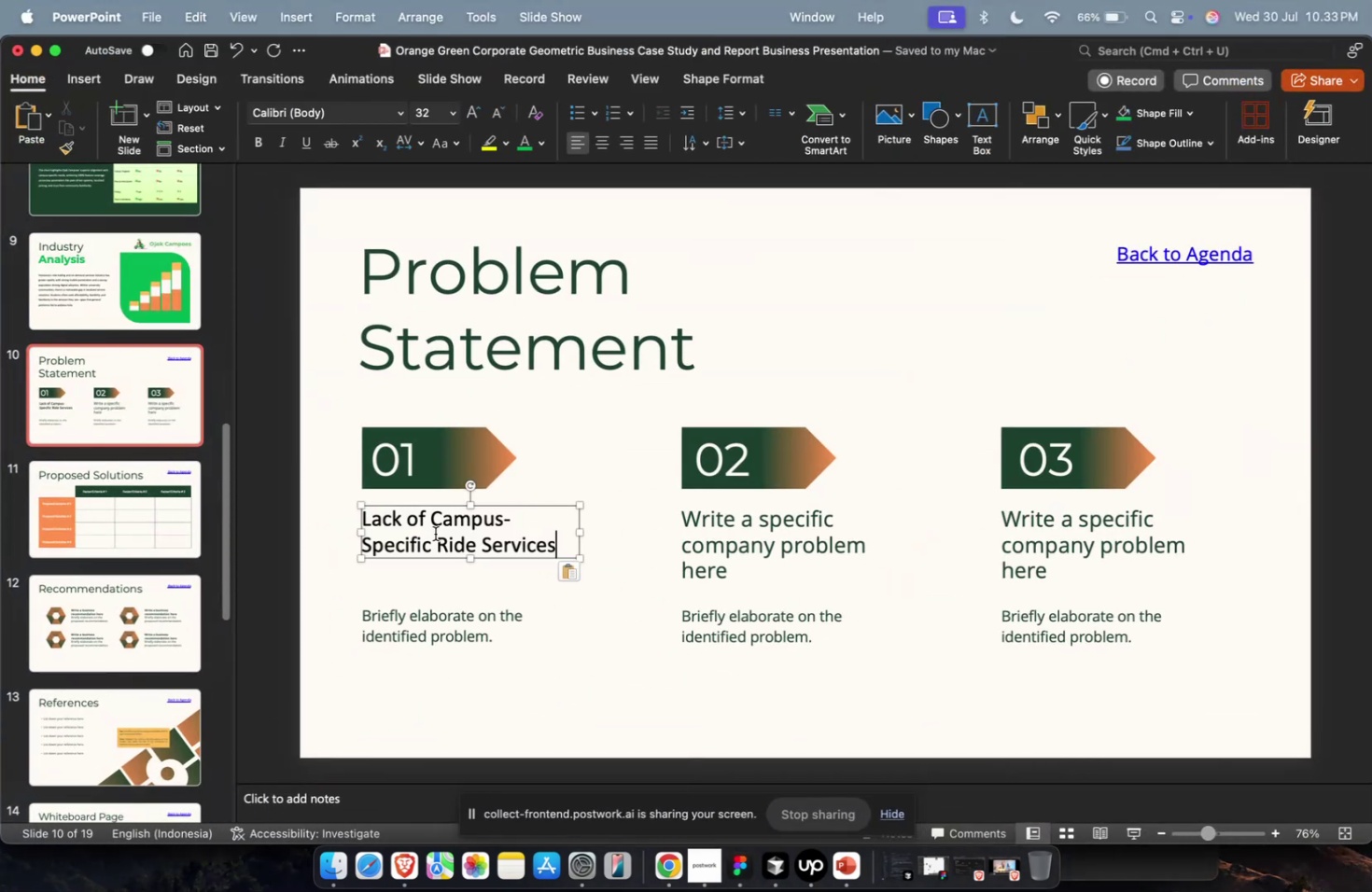 
key(Escape)
 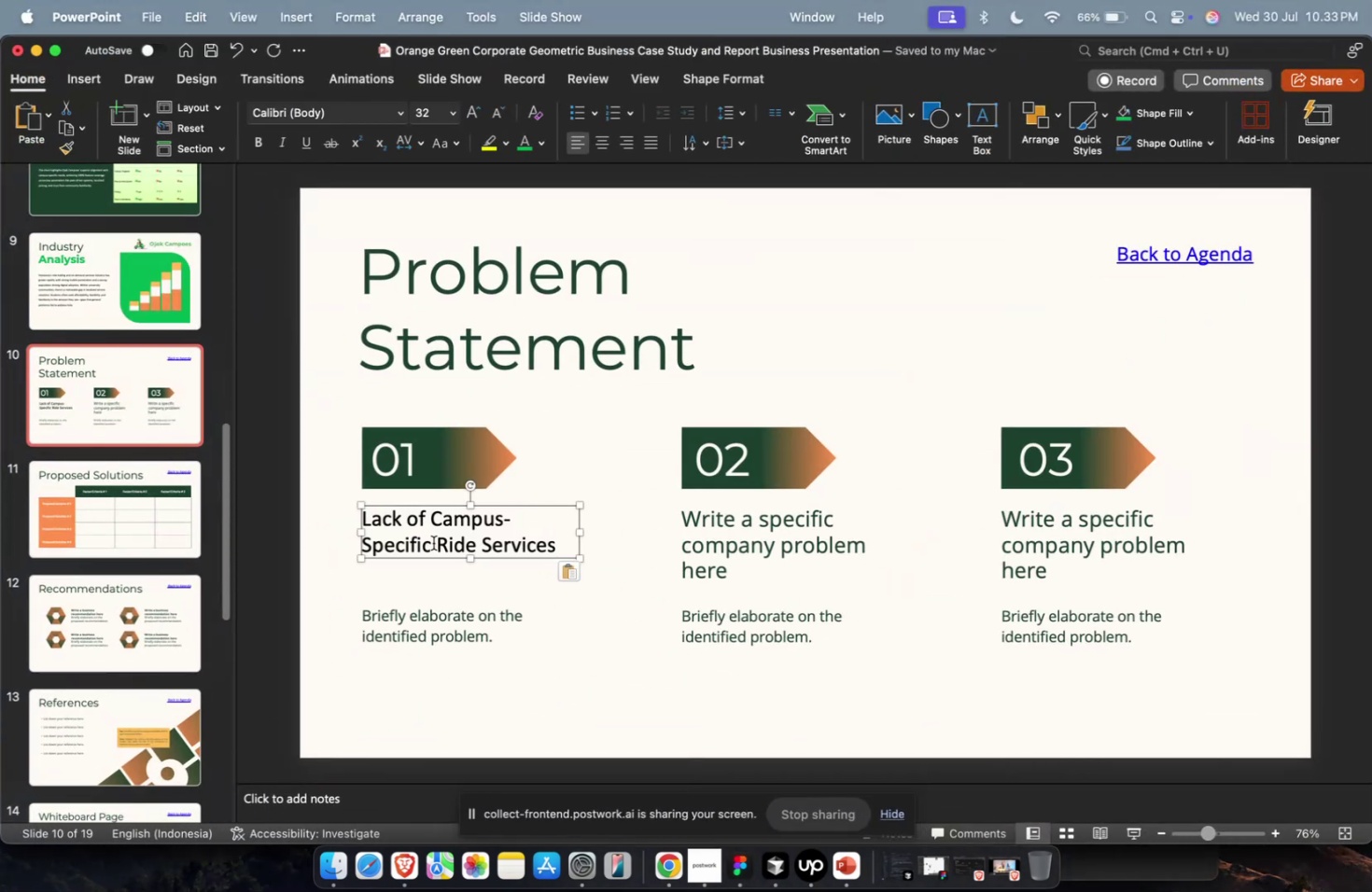 
key(Meta+CommandLeft)
 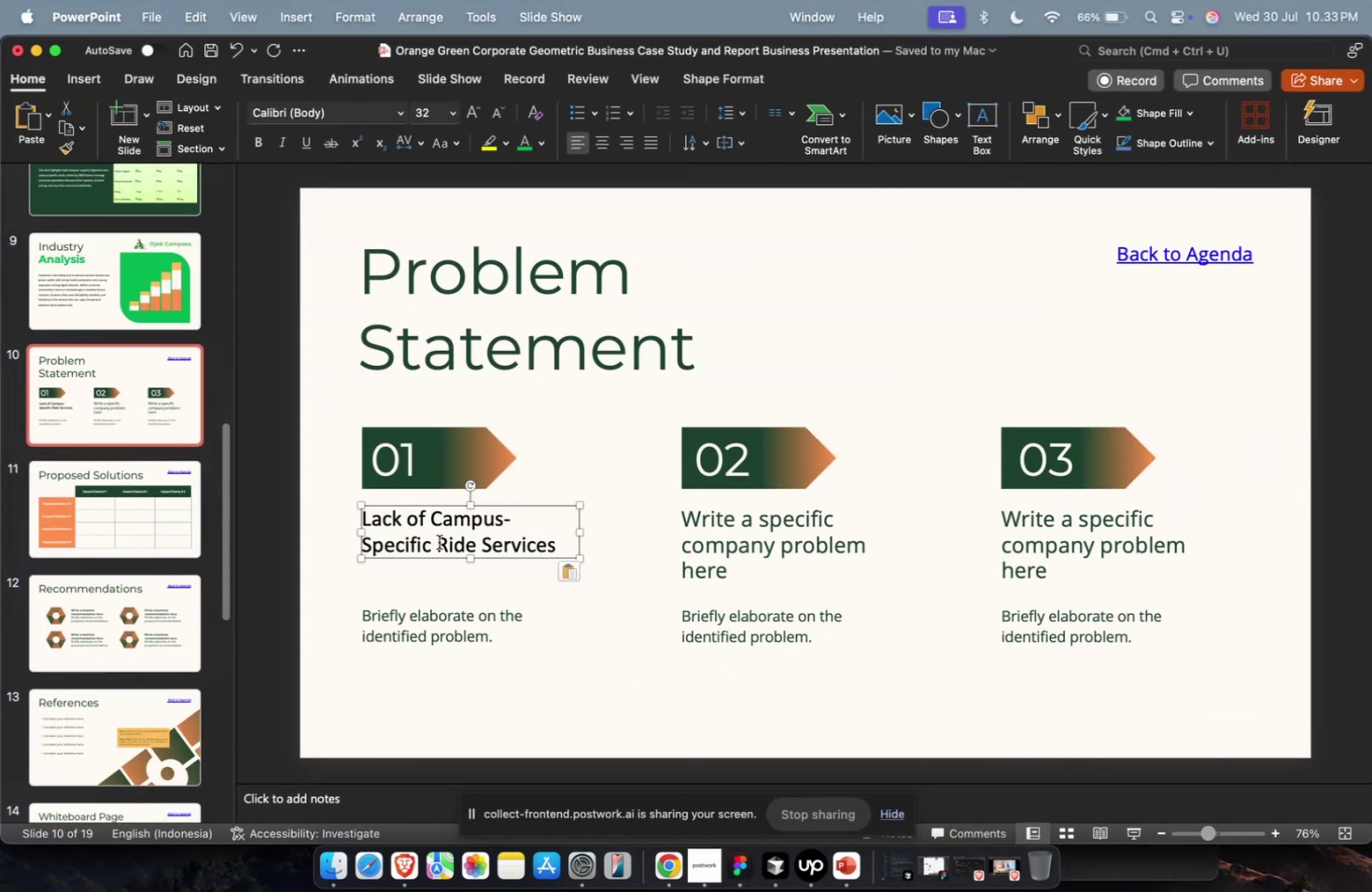 
key(Meta+1)
 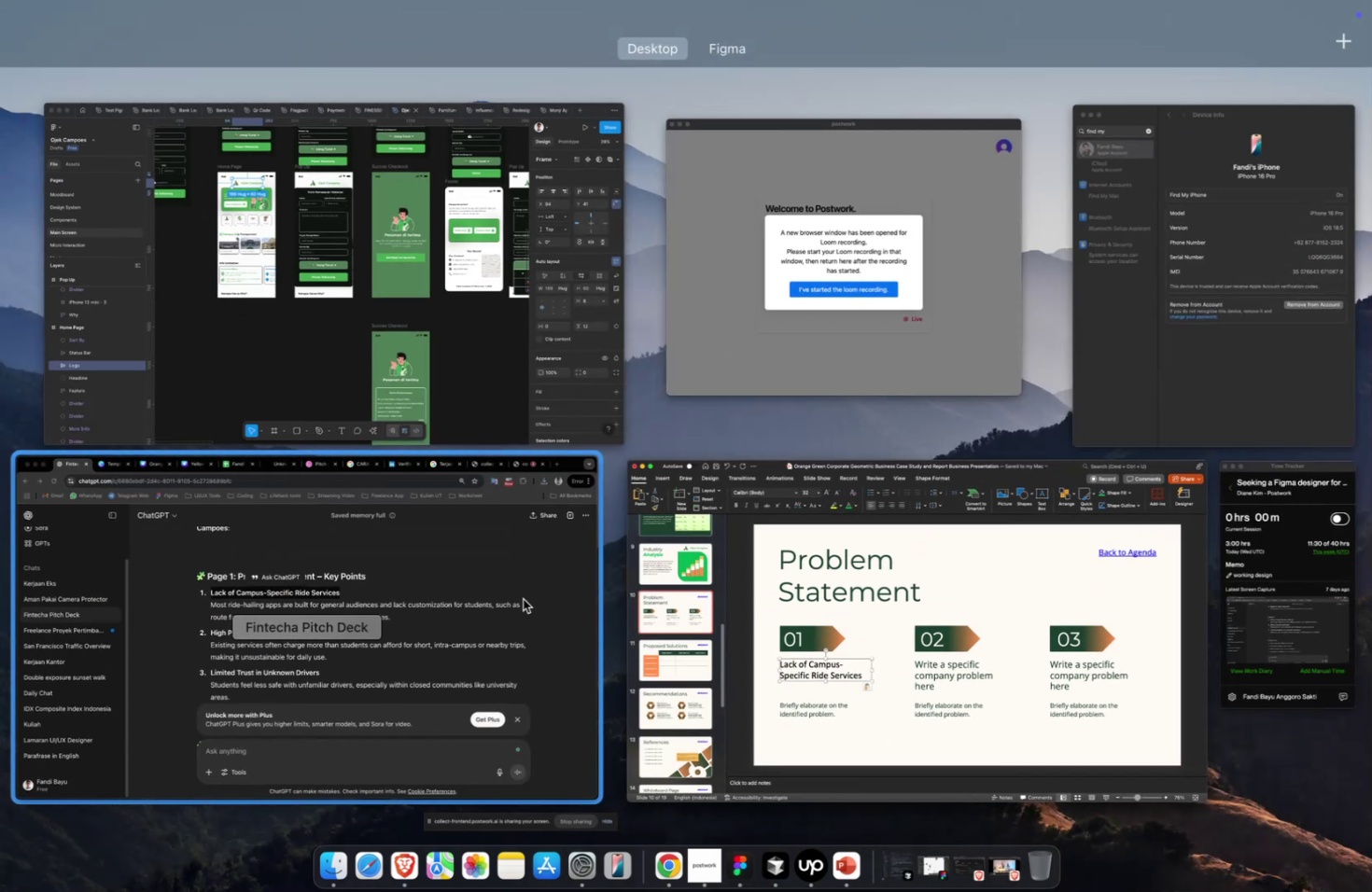 
left_click([482, 602])
 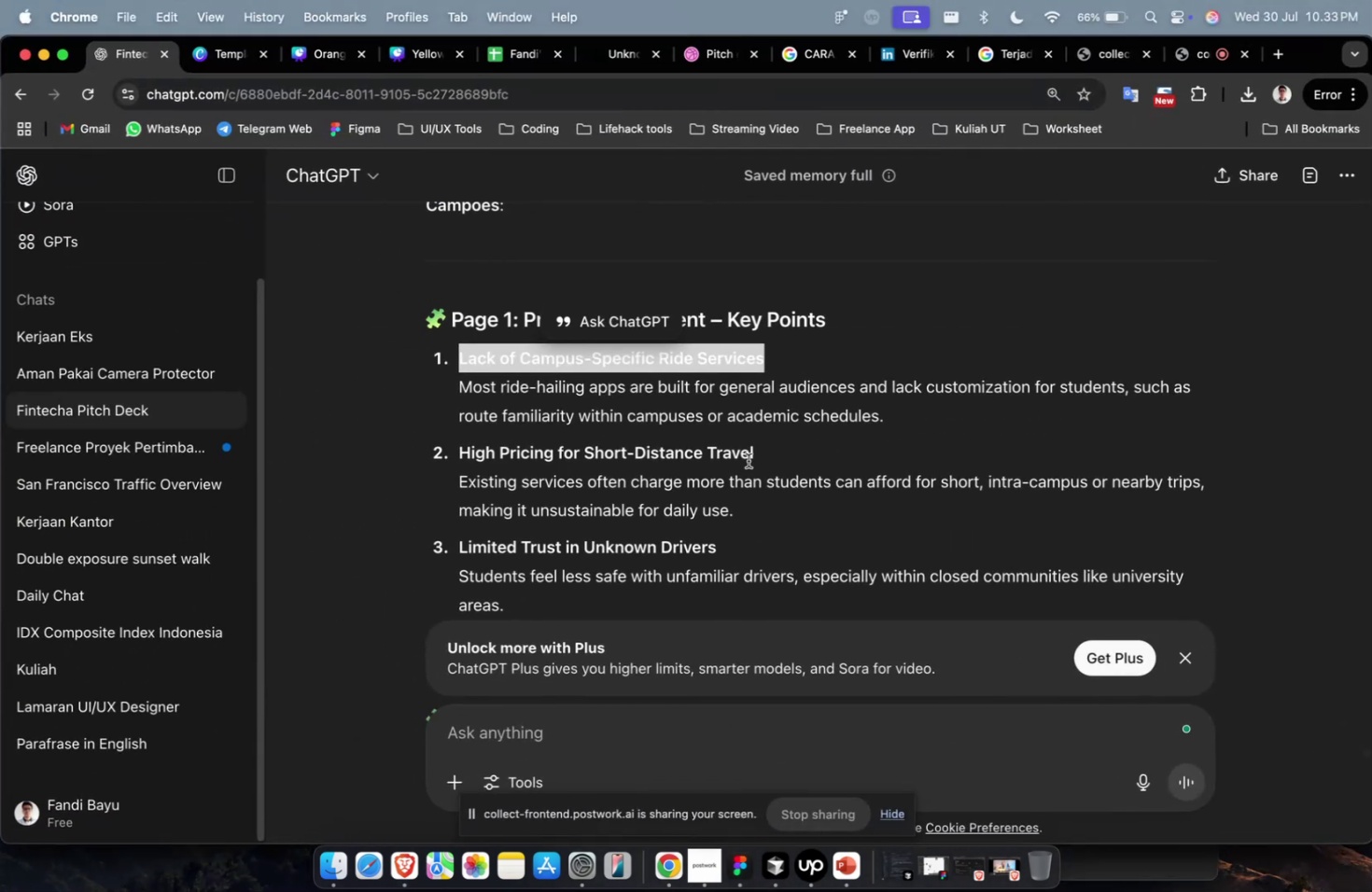 
left_click_drag(start_coordinate=[756, 457], to_coordinate=[420, 466])
 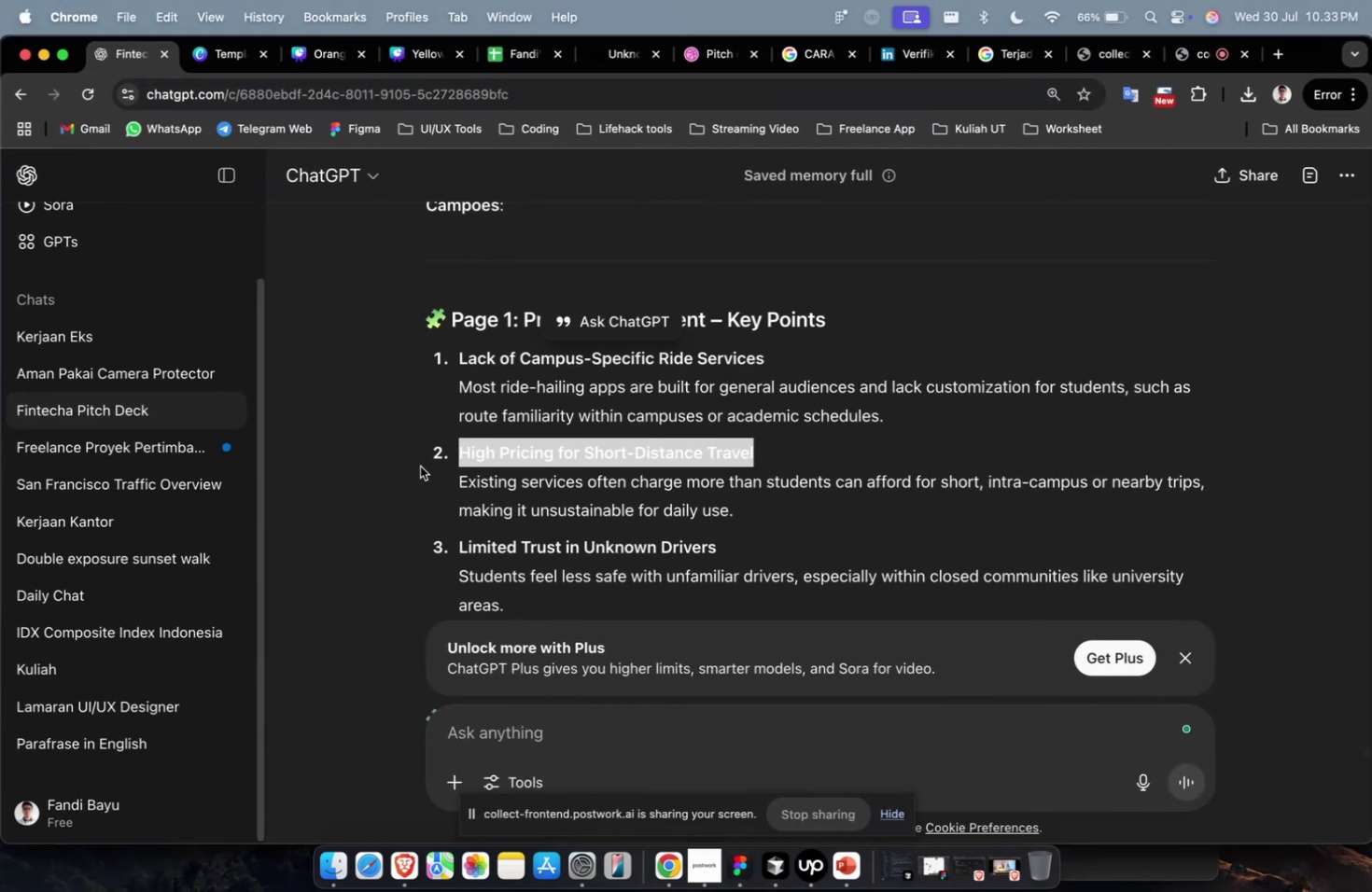 
key(Meta+CommandLeft)
 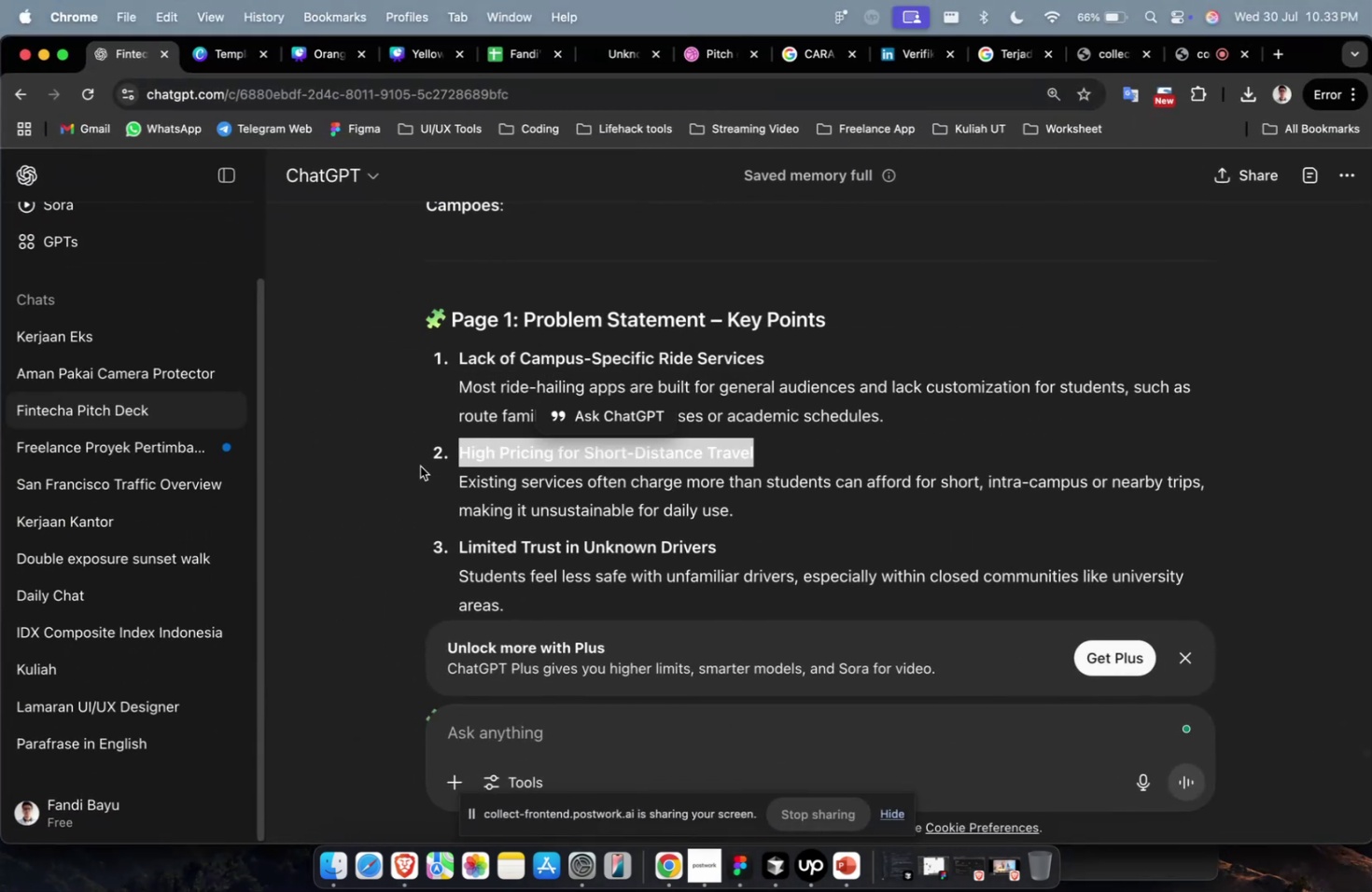 
key(Meta+C)
 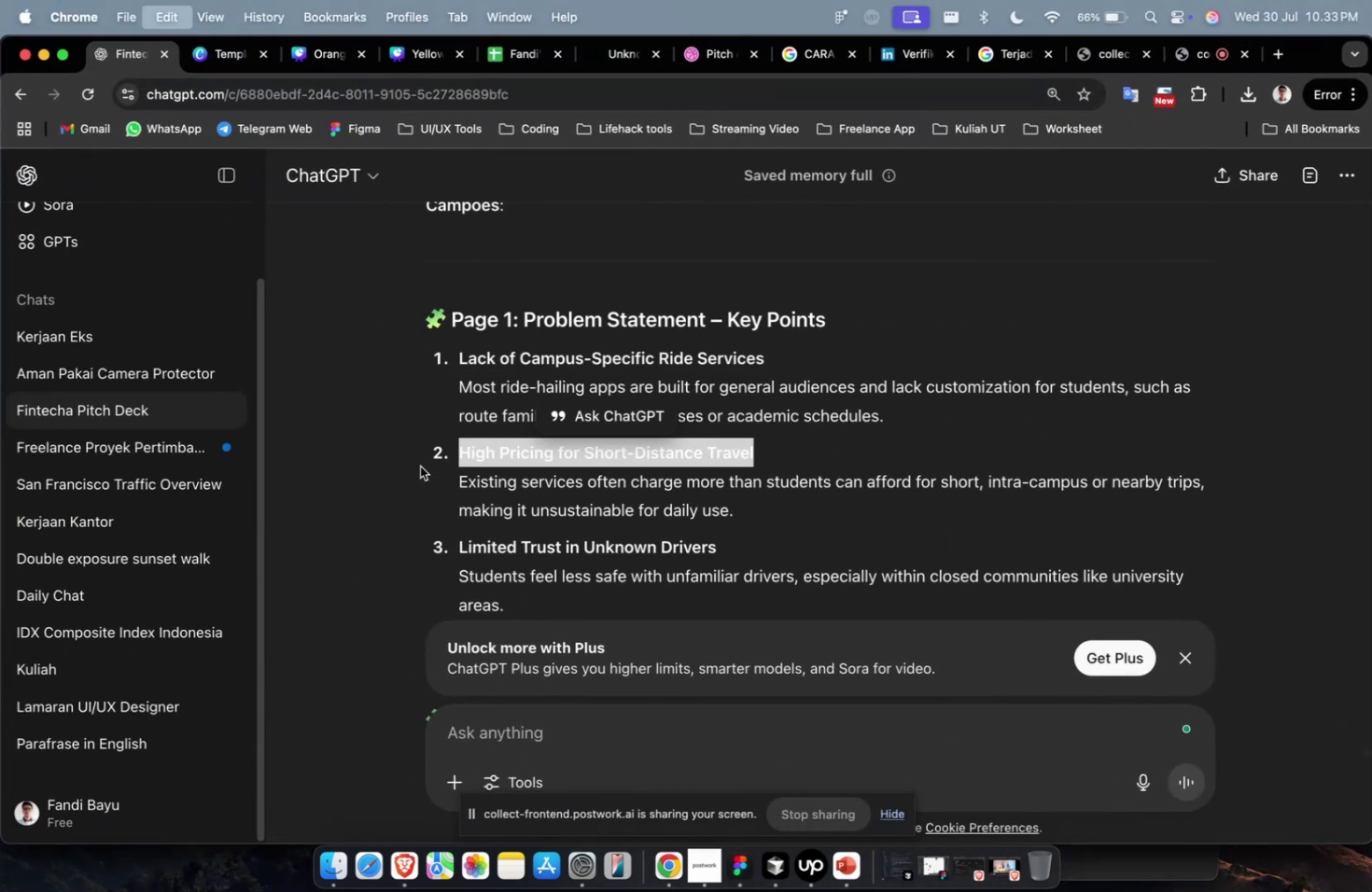 
key(Meta+1)
 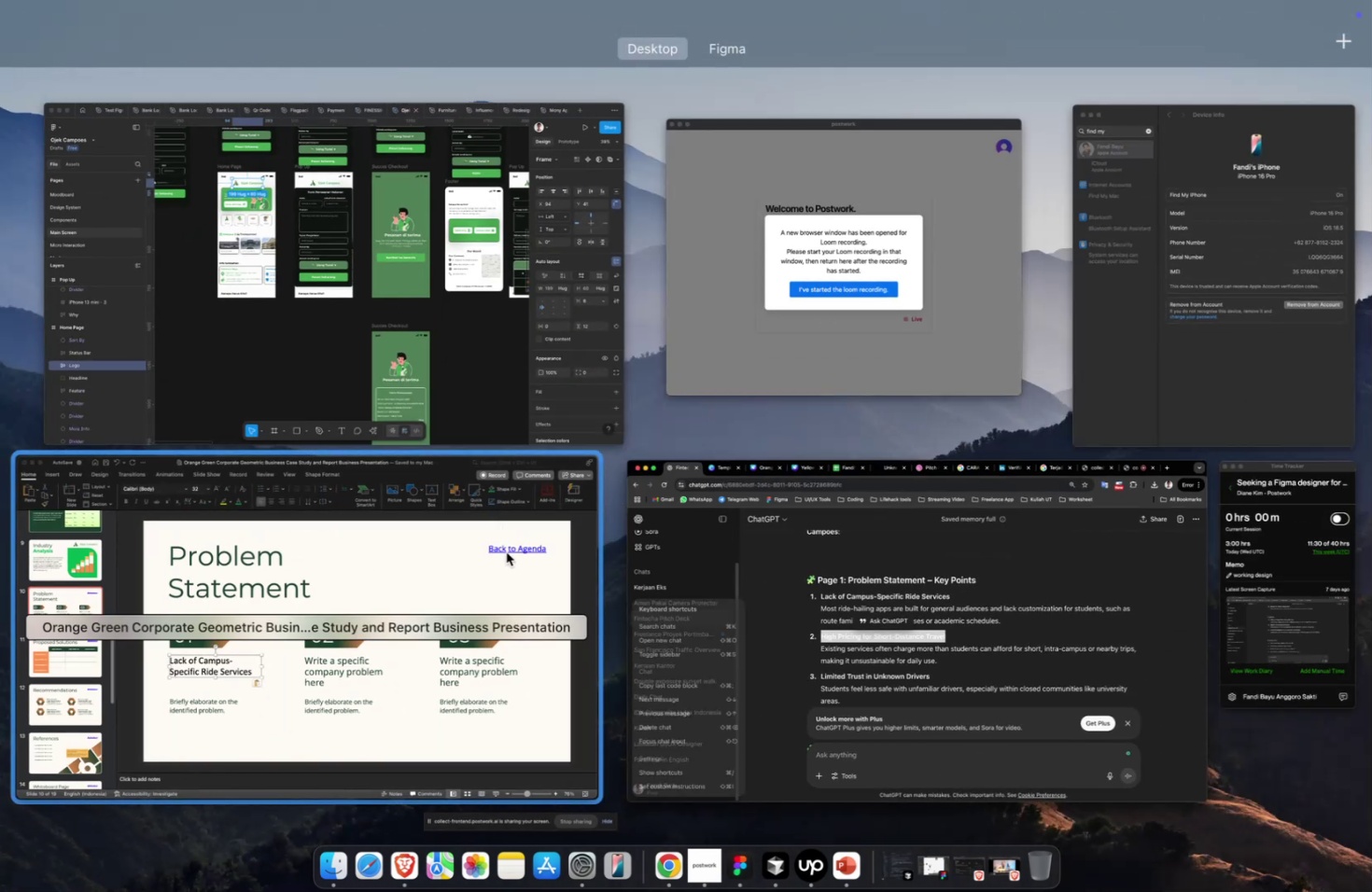 
left_click([499, 555])
 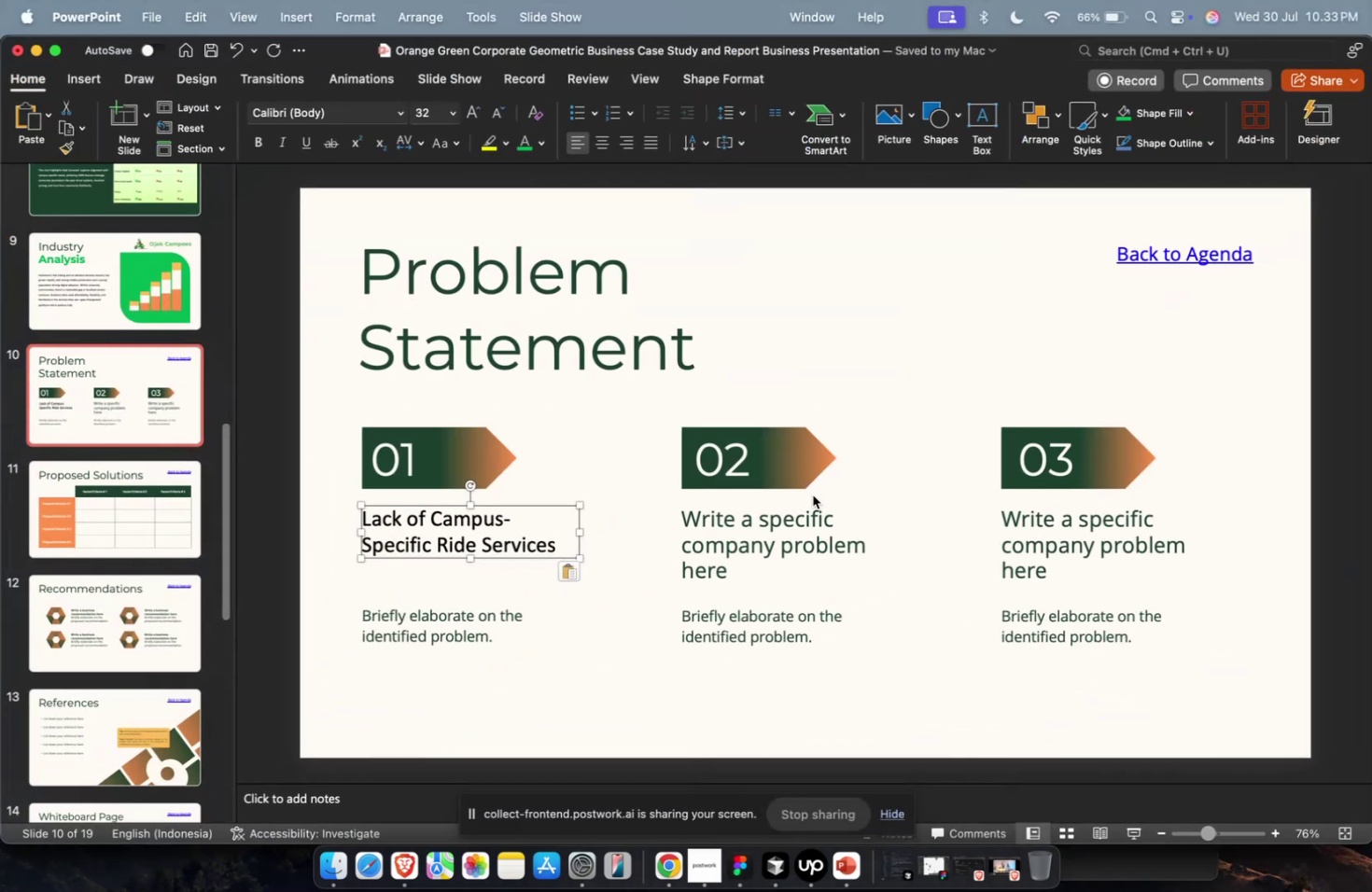 
left_click([801, 530])
 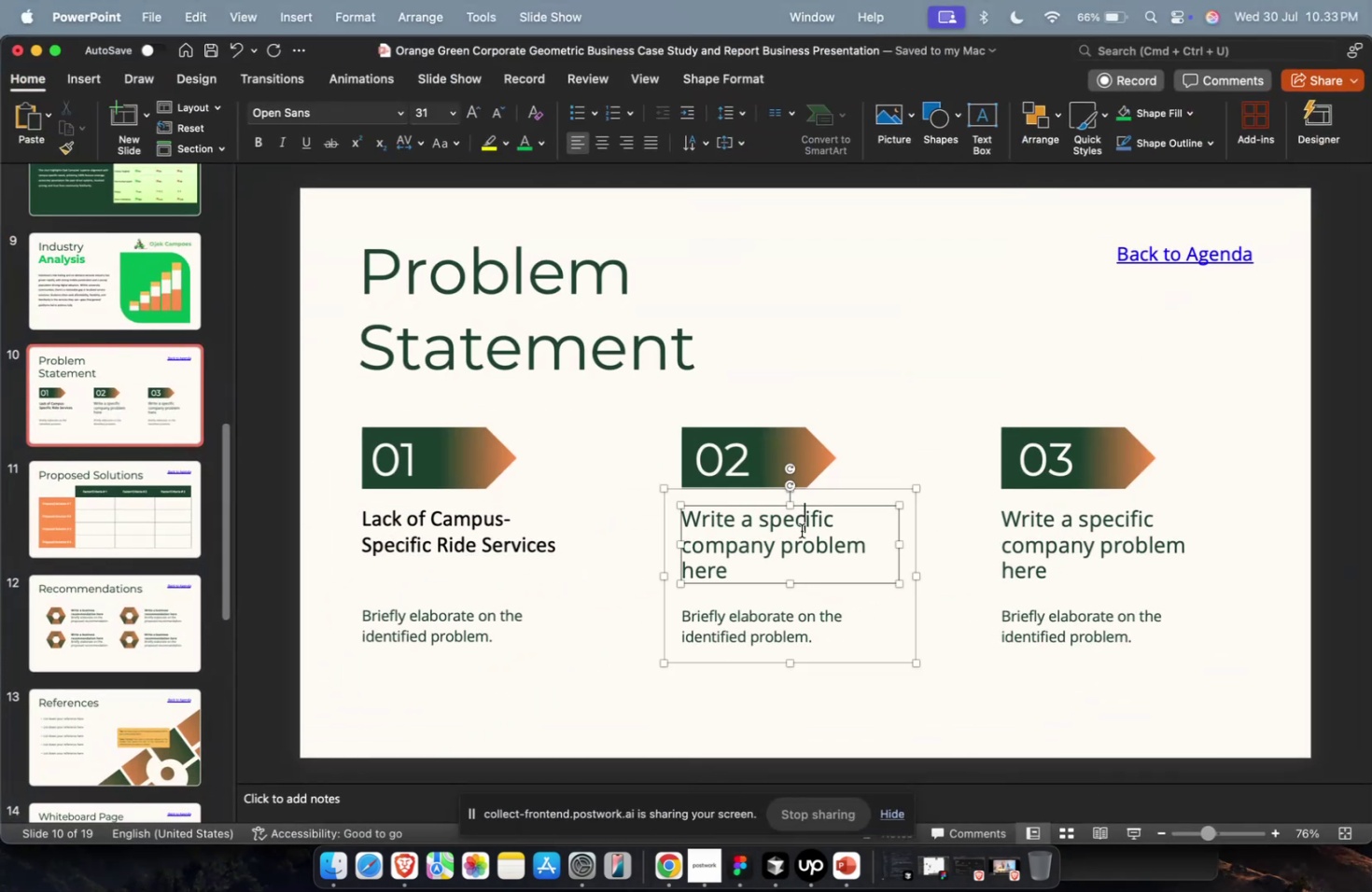 
key(Meta+A)
 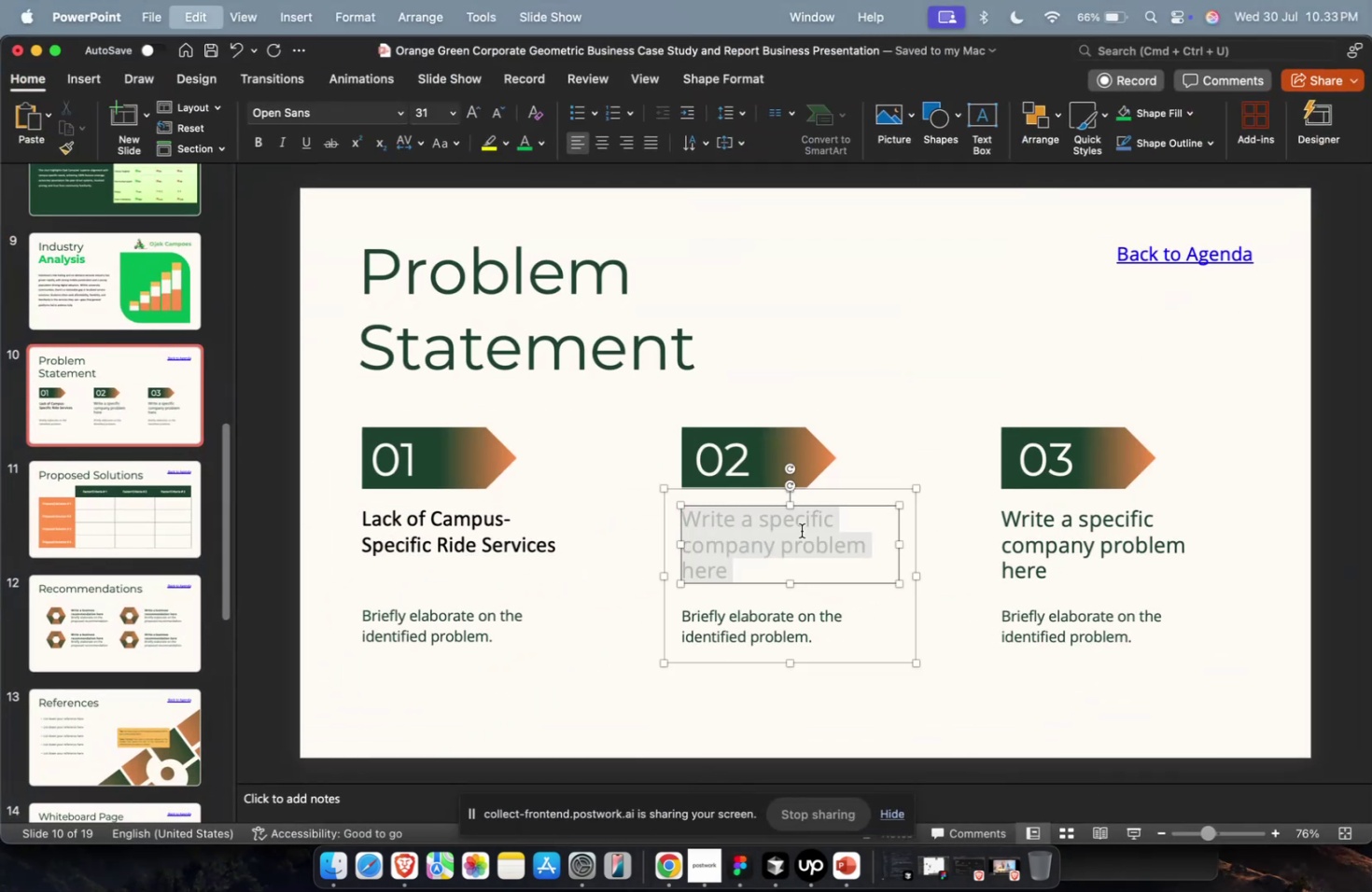 
key(Meta+V)
 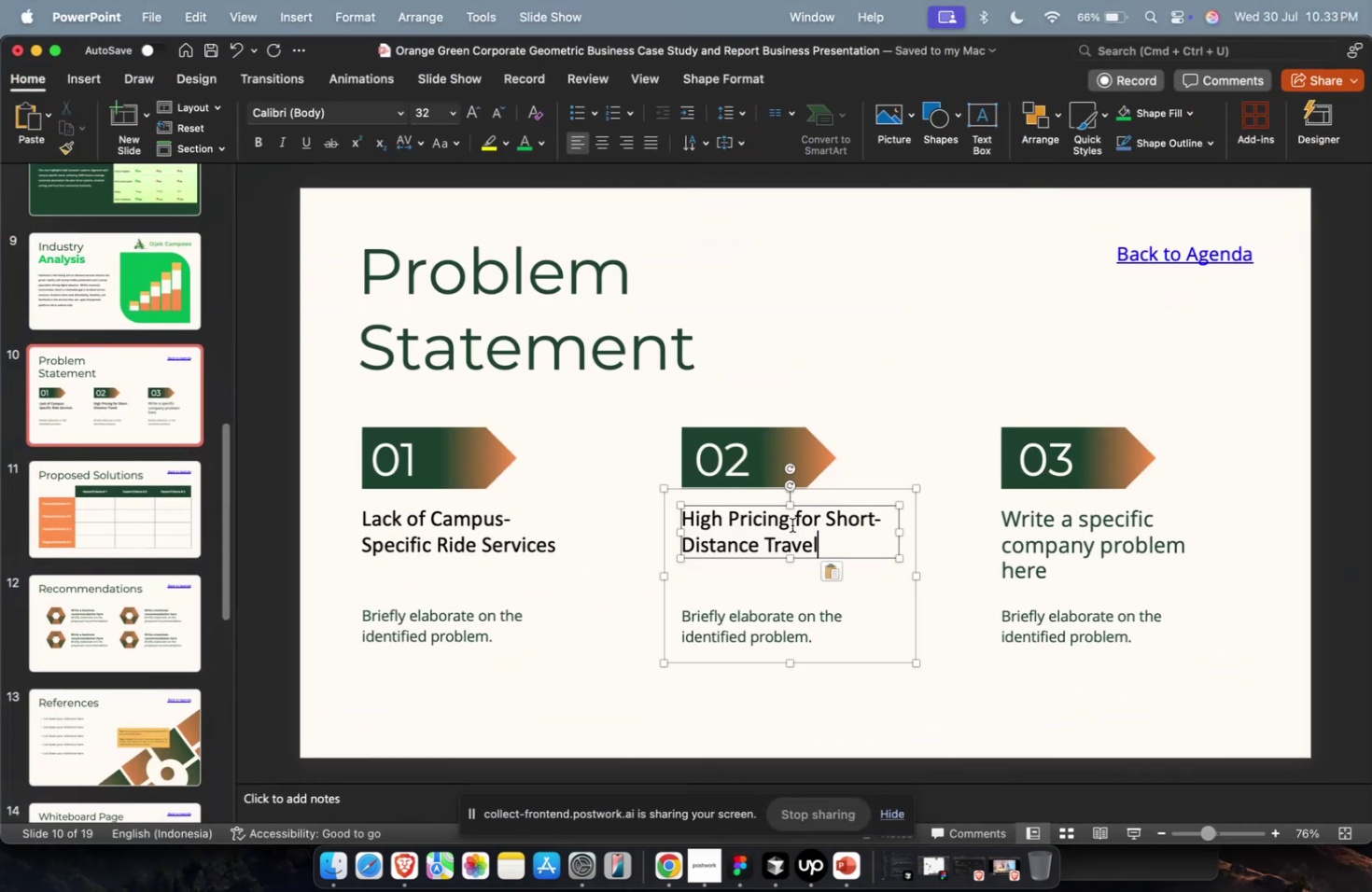 
key(Meta+CommandLeft)
 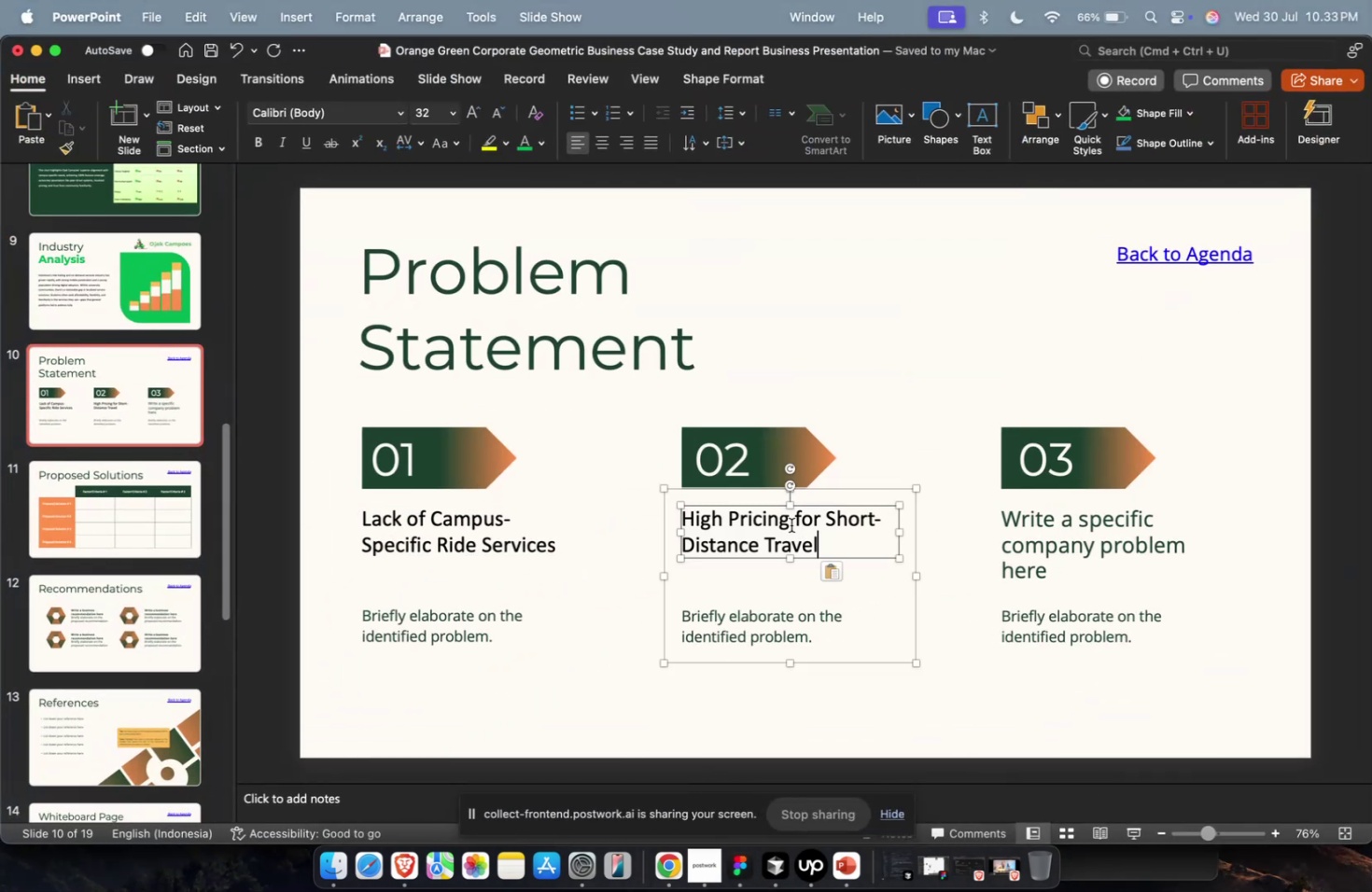 
key(Meta+1)
 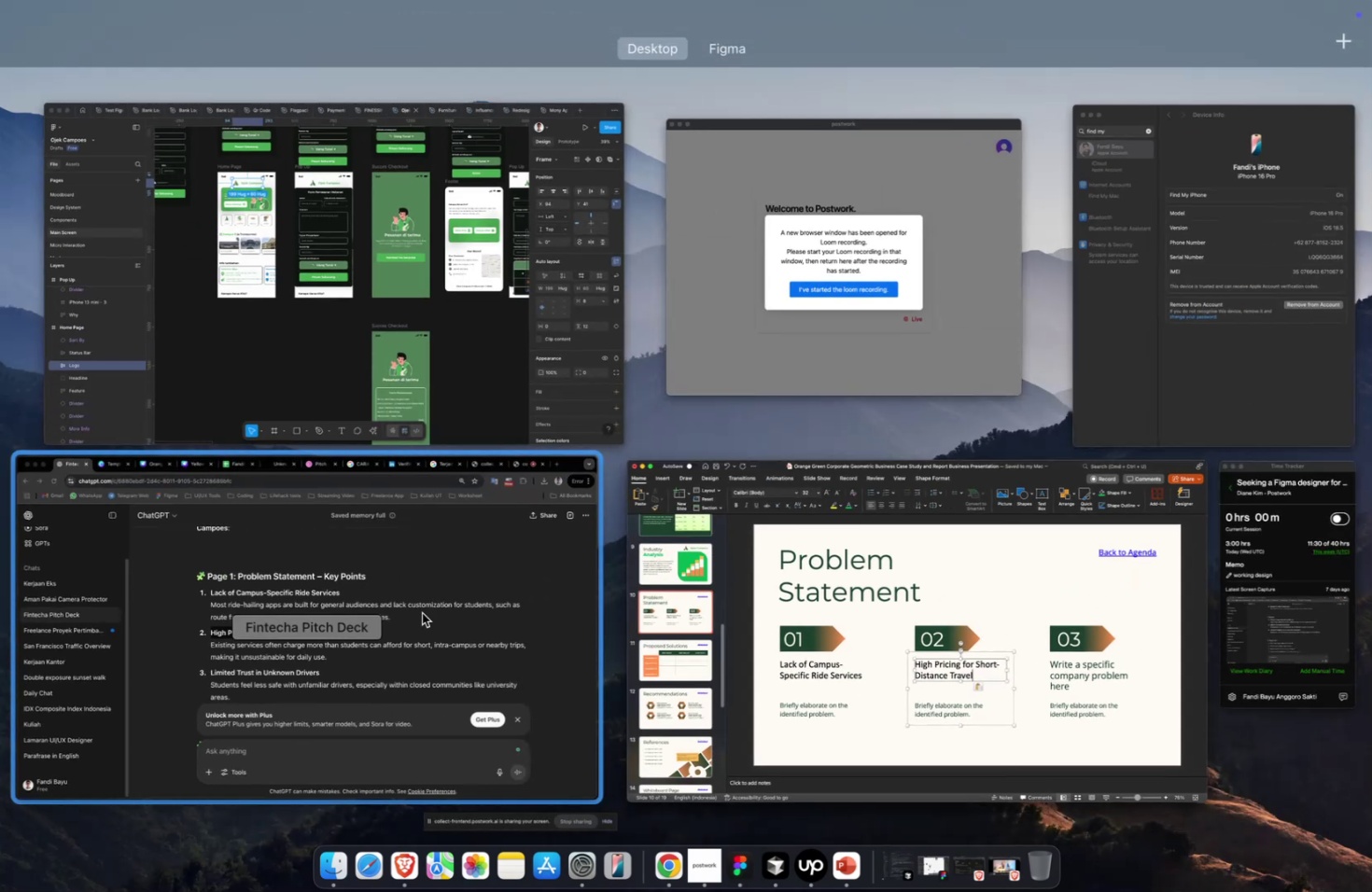 
left_click([418, 613])
 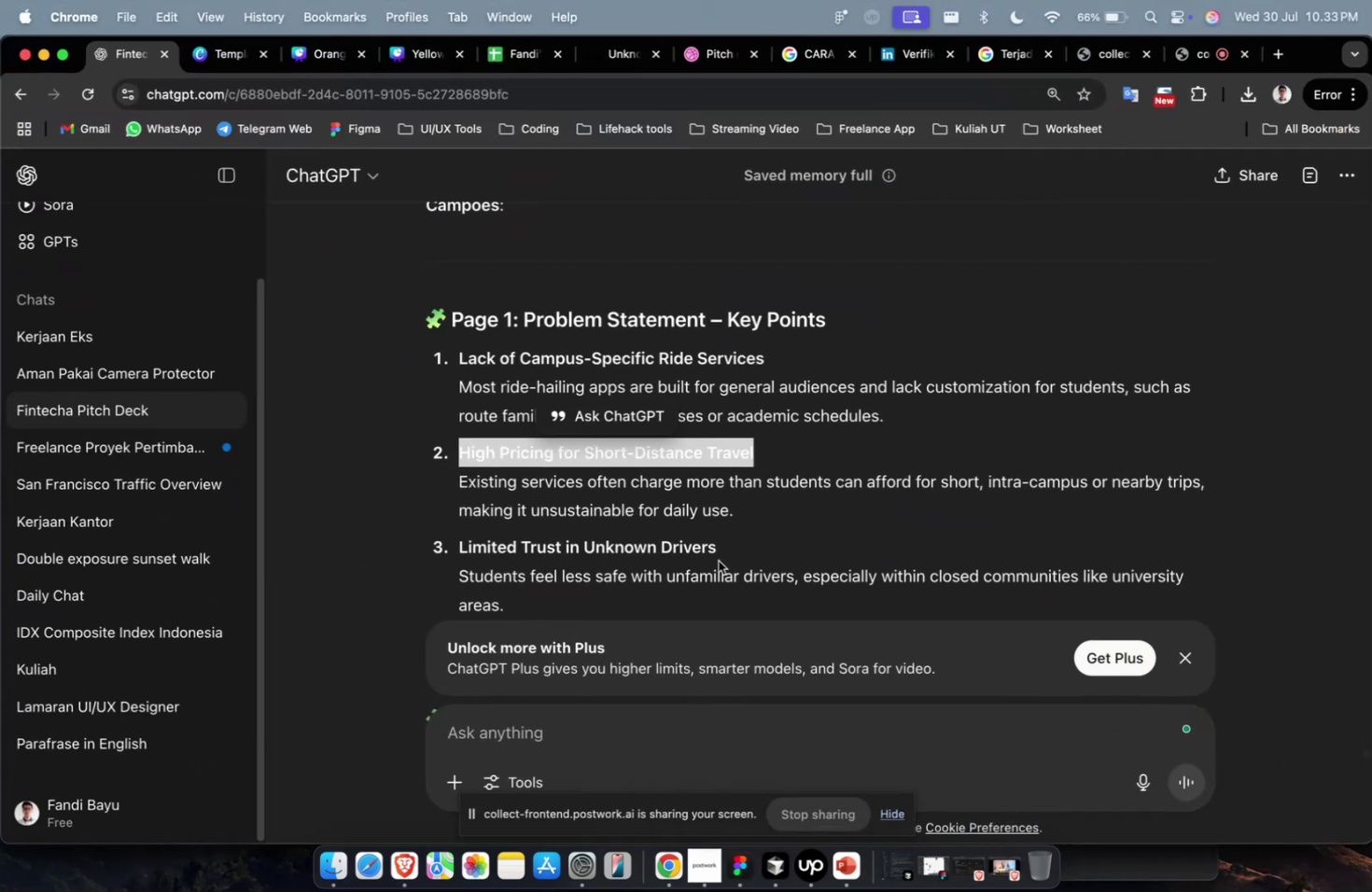 
left_click_drag(start_coordinate=[723, 552], to_coordinate=[419, 558])
 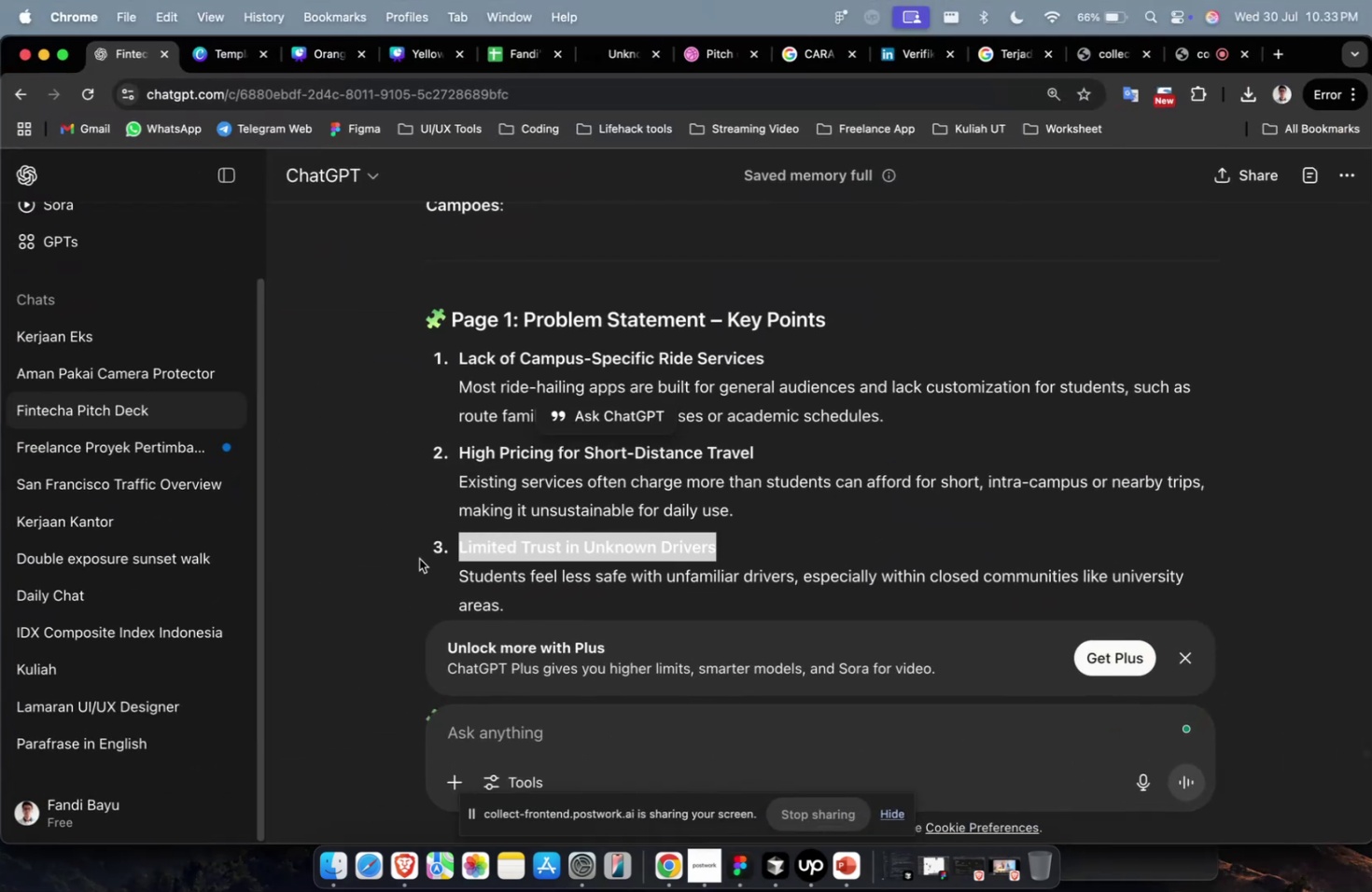 
key(Meta+CommandLeft)
 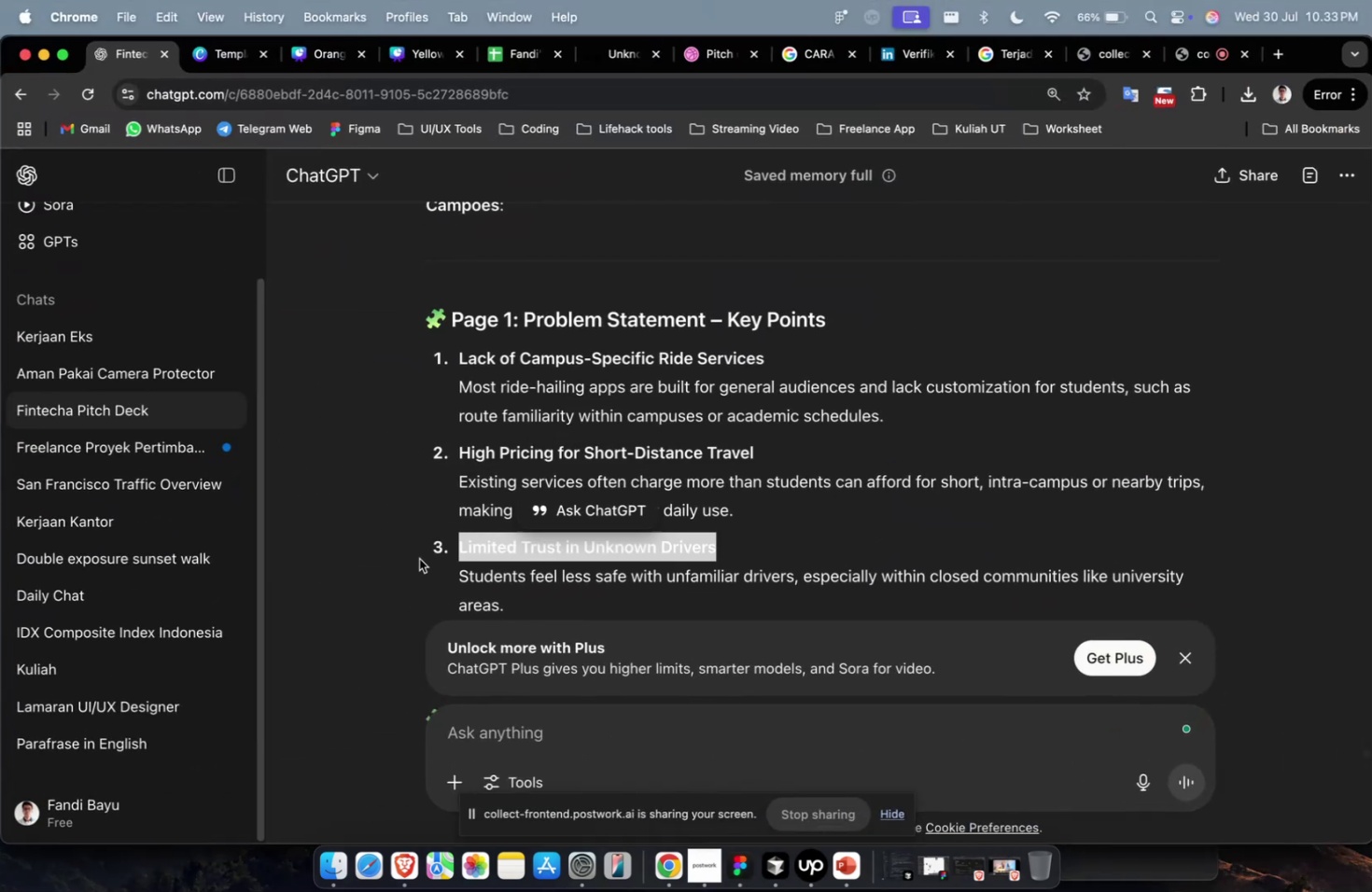 
key(Meta+C)
 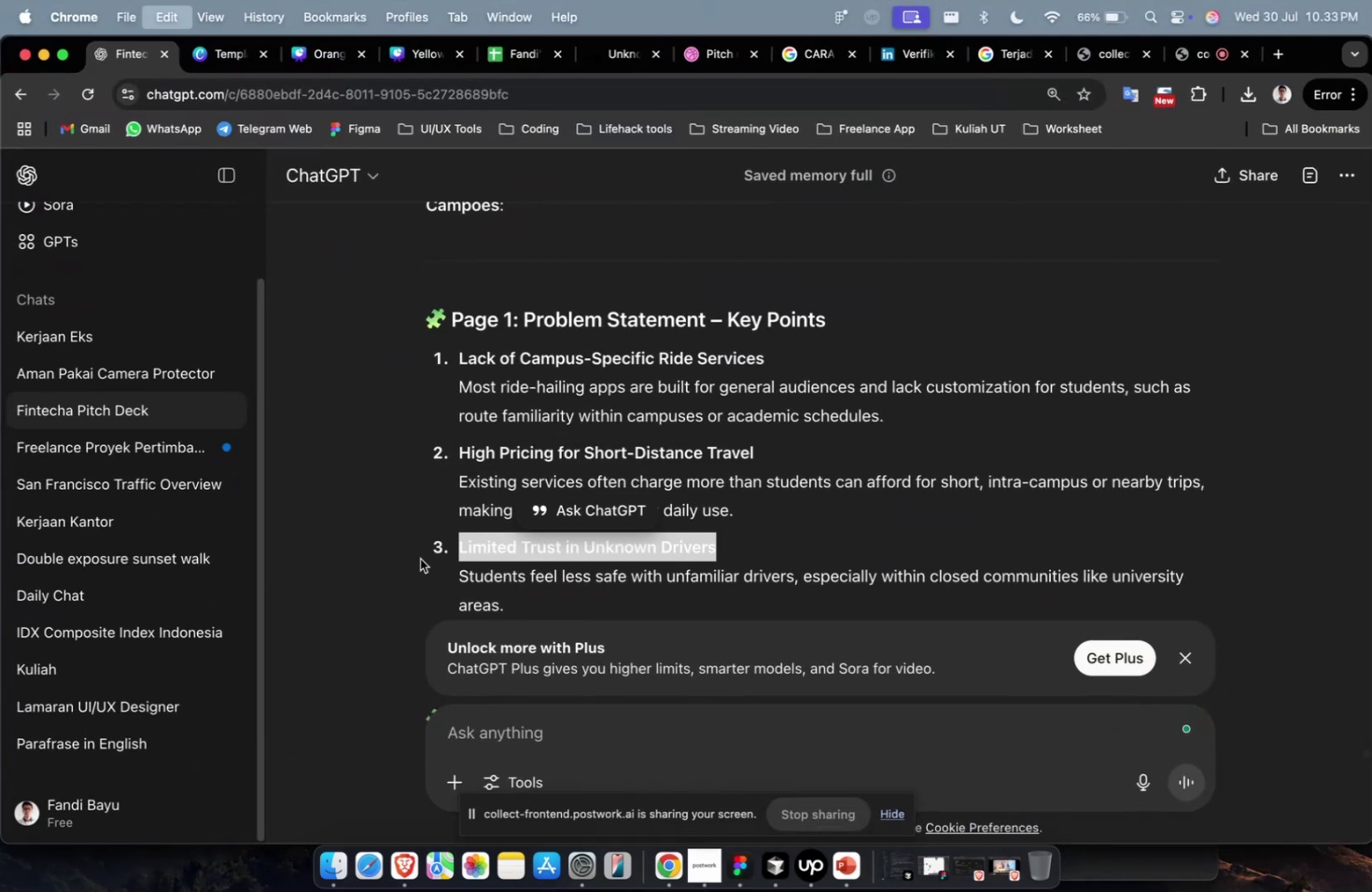 
key(Meta+1)
 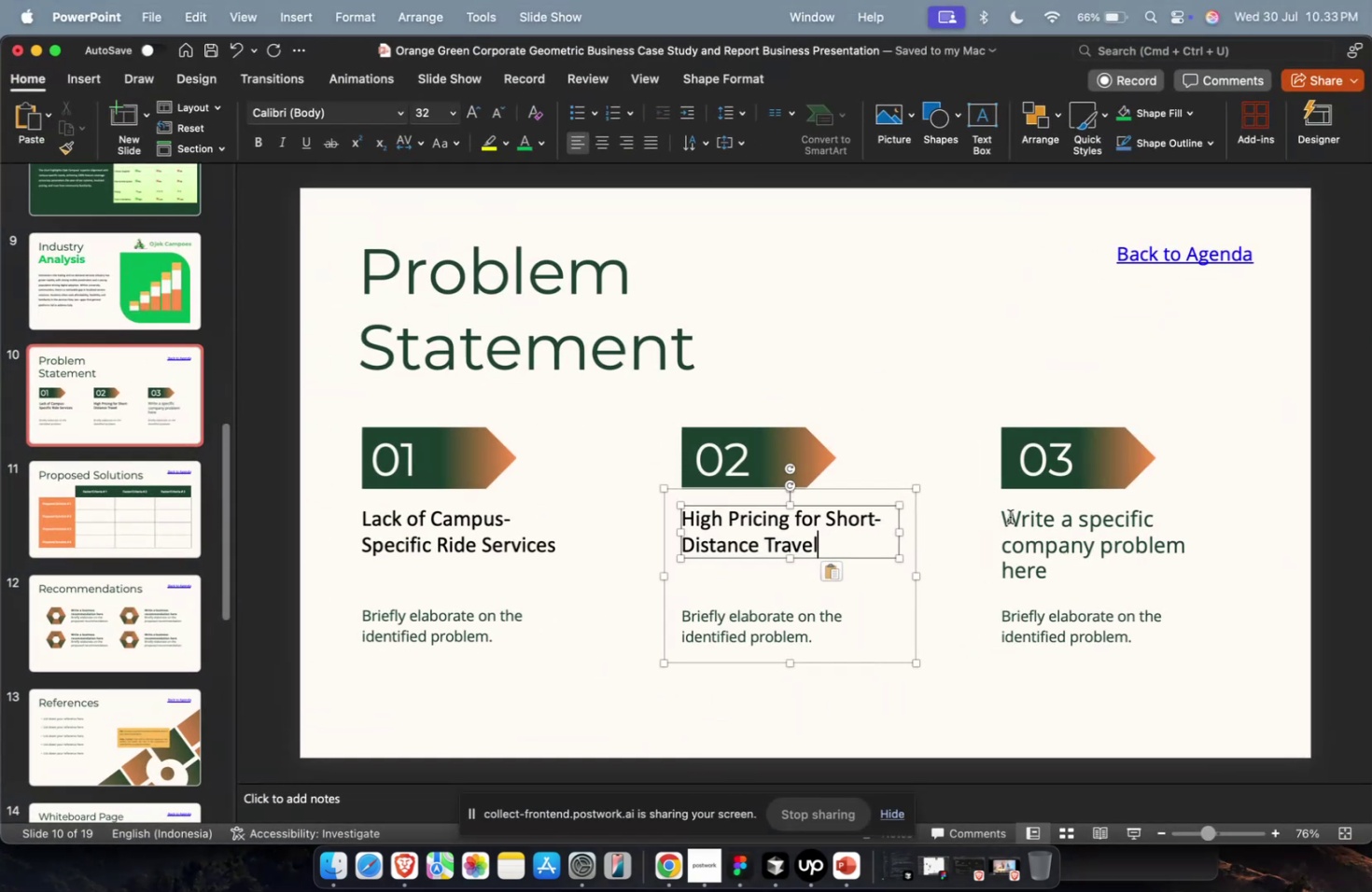 
double_click([1068, 538])
 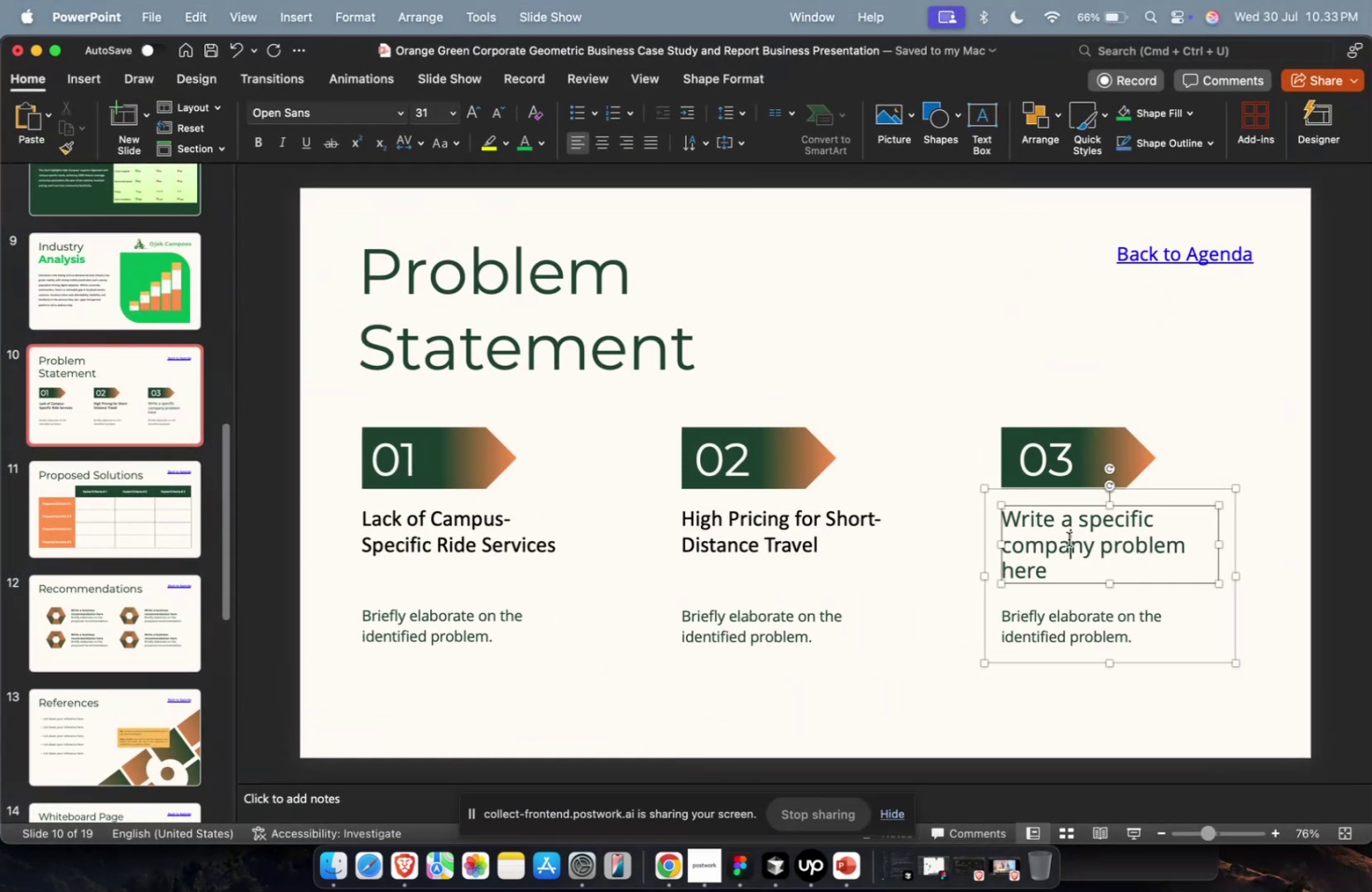 
key(Meta+A)
 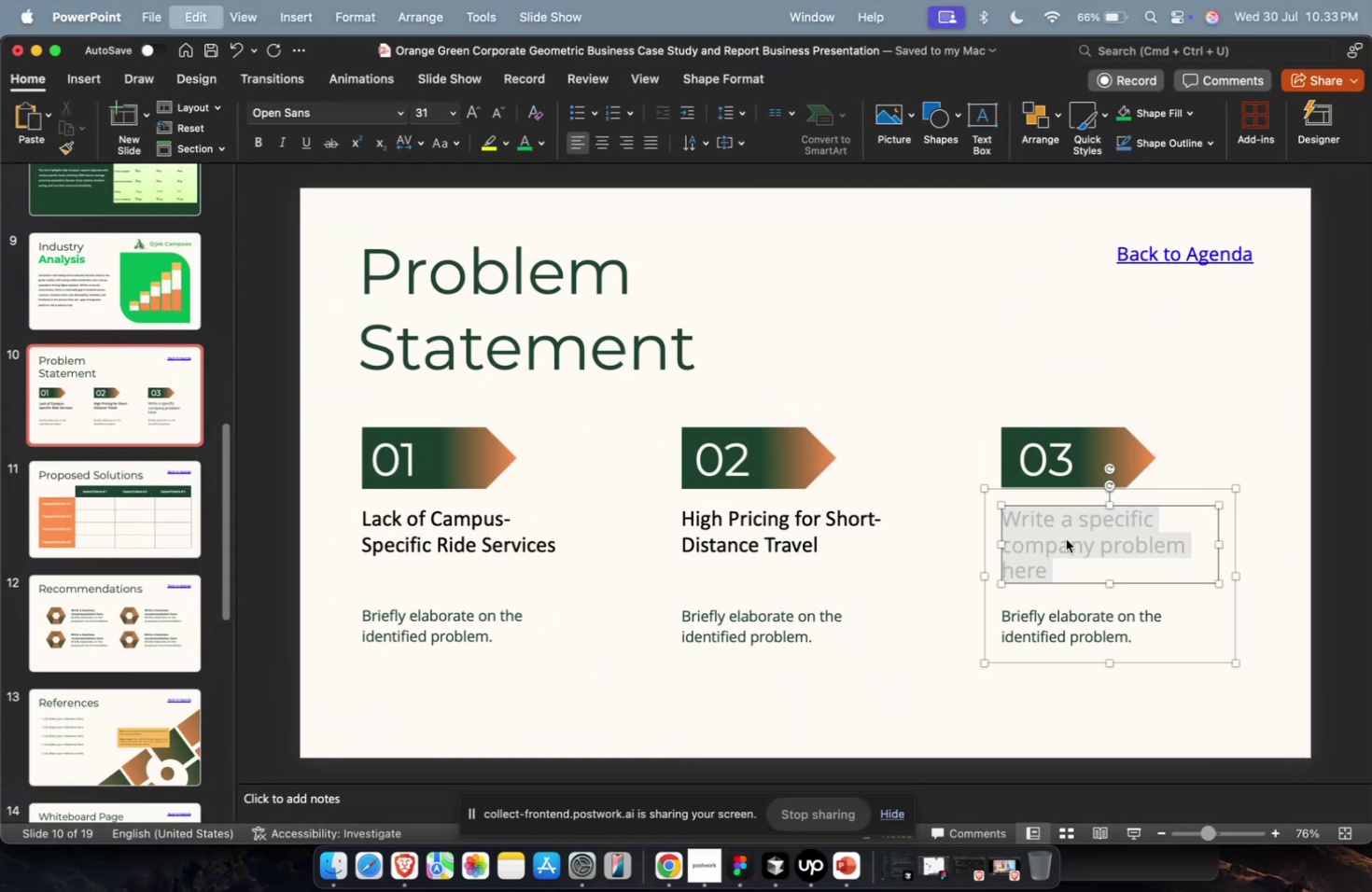 
key(Meta+V)
 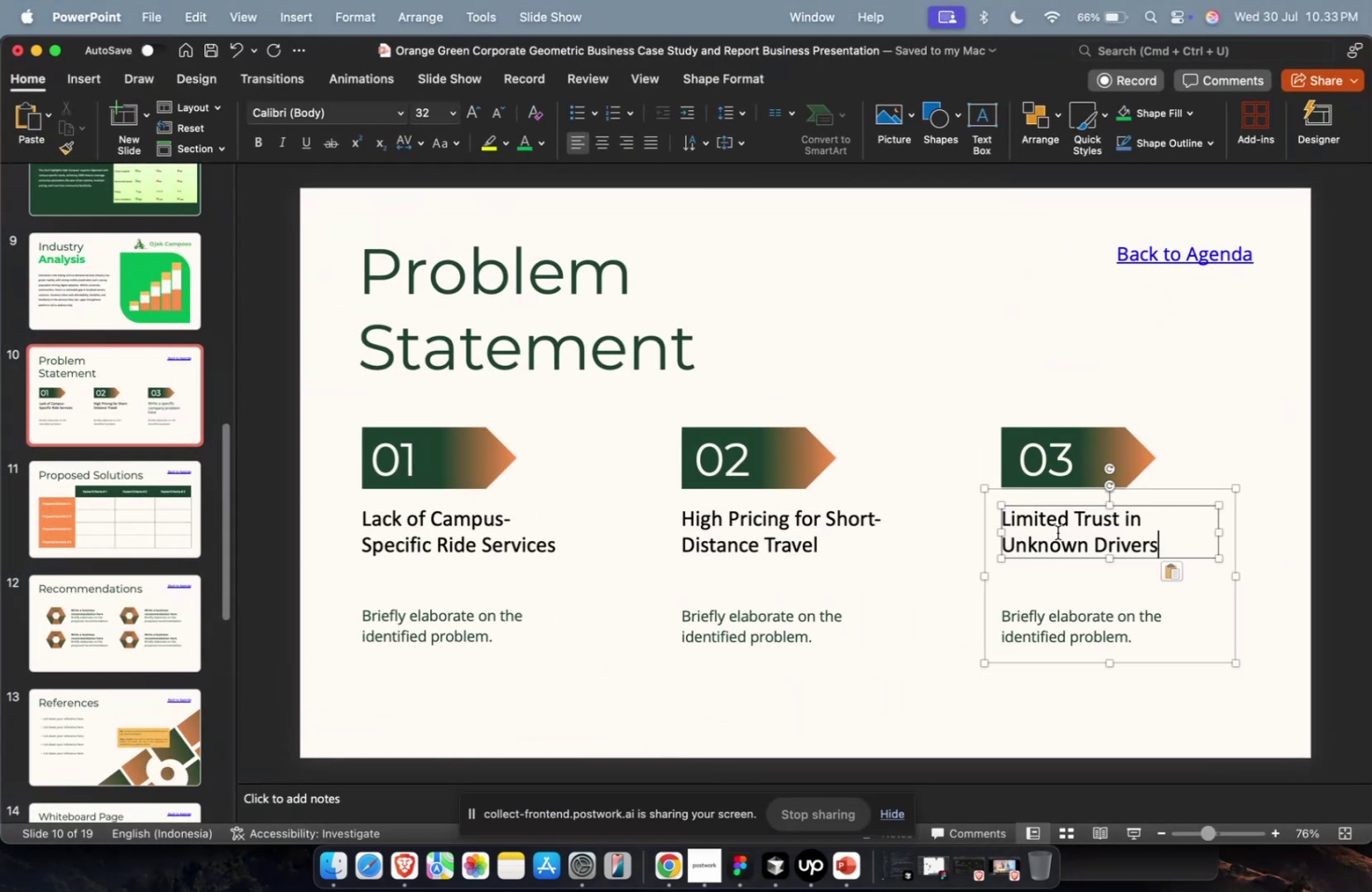 
key(Meta+CommandLeft)
 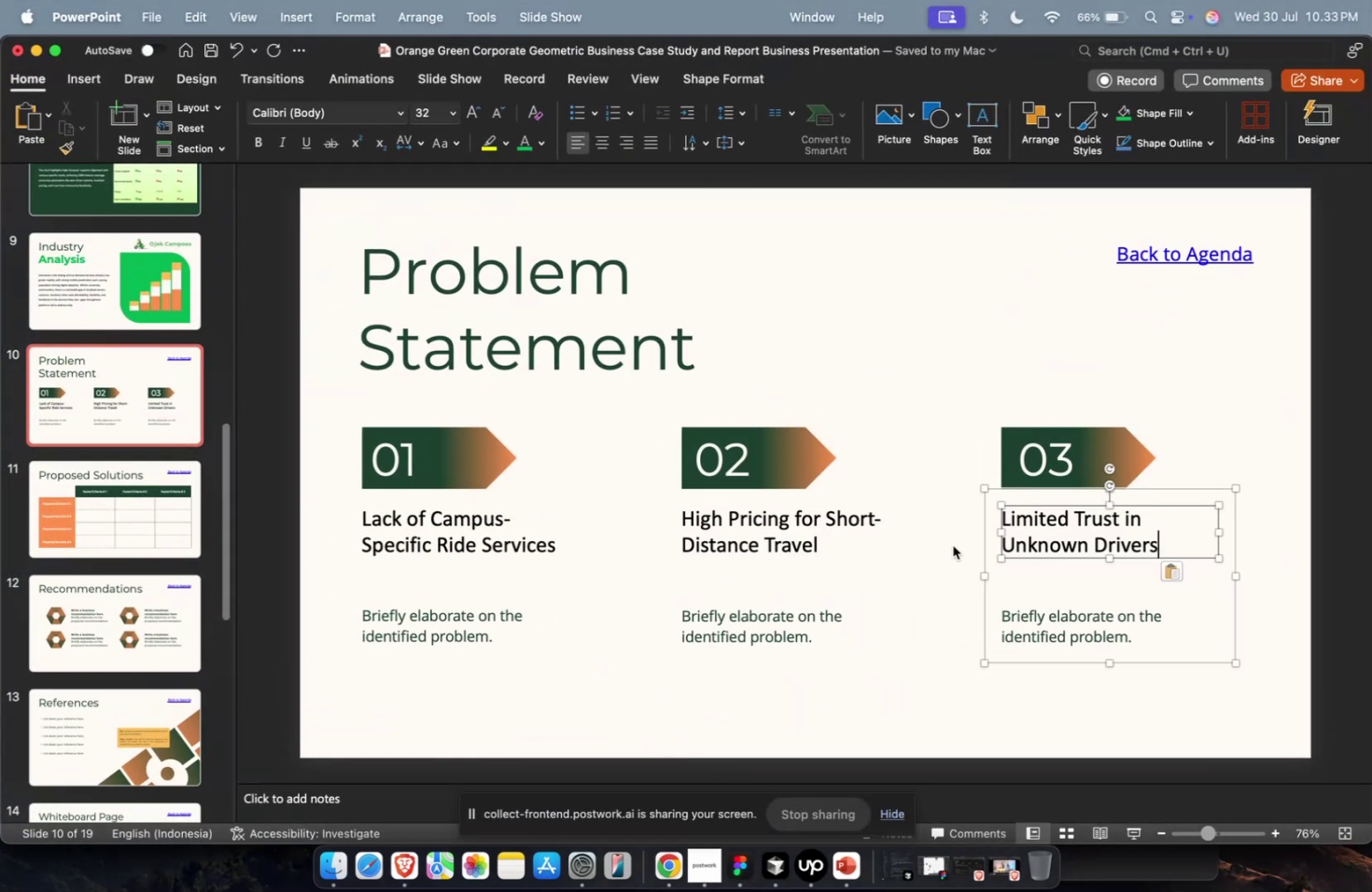 
key(Meta+1)
 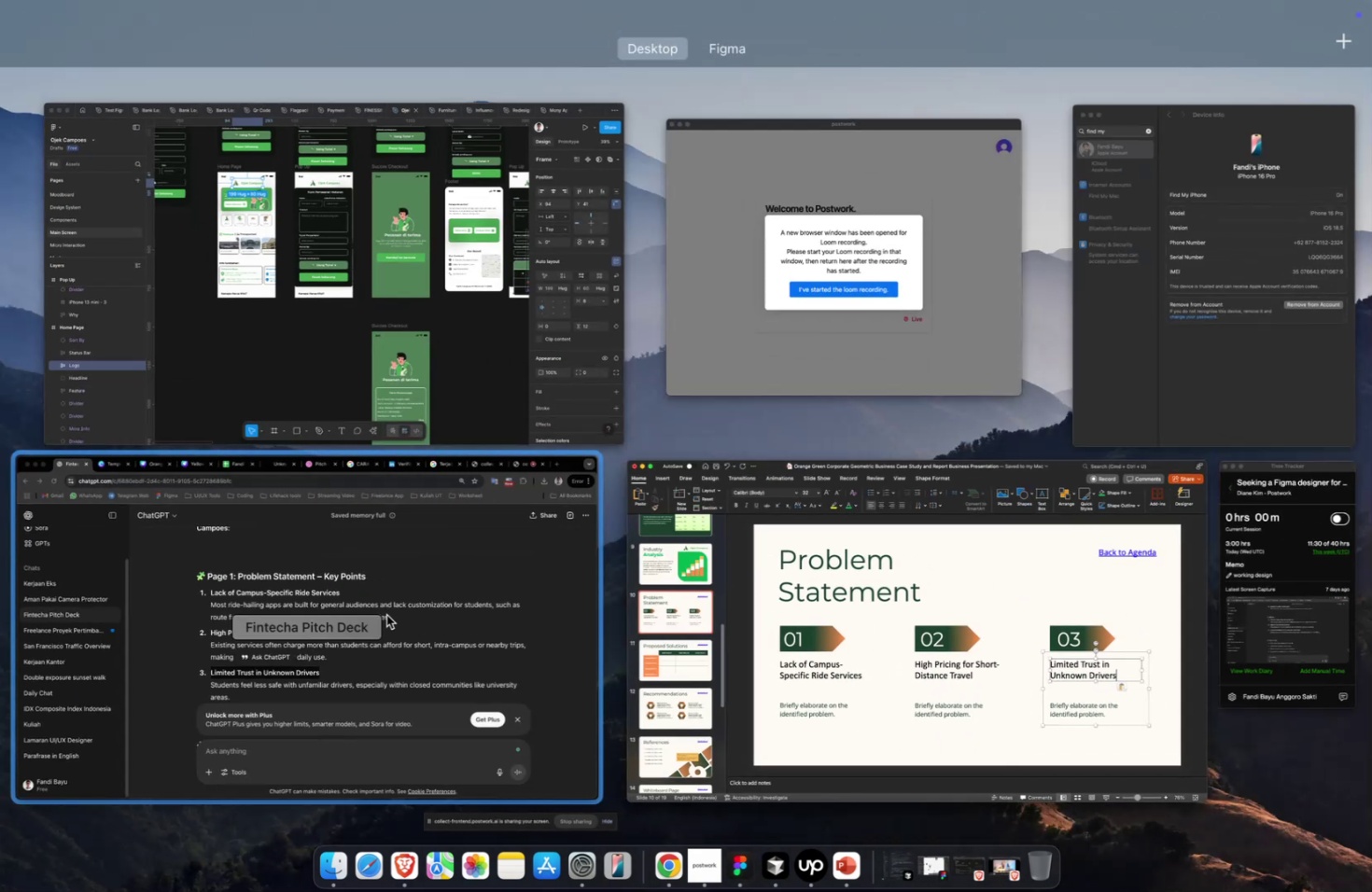 
left_click([363, 620])
 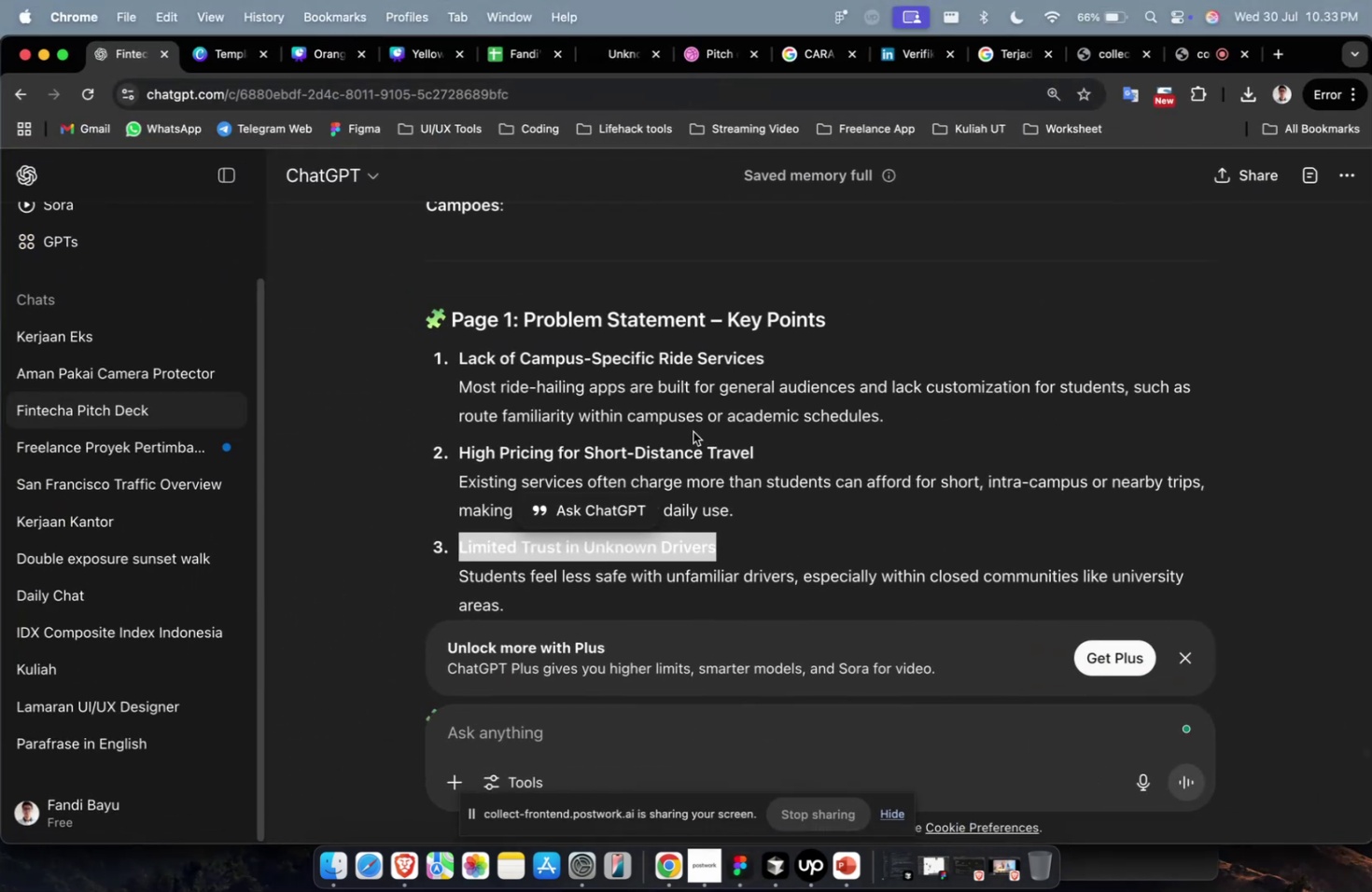 
double_click([693, 431])
 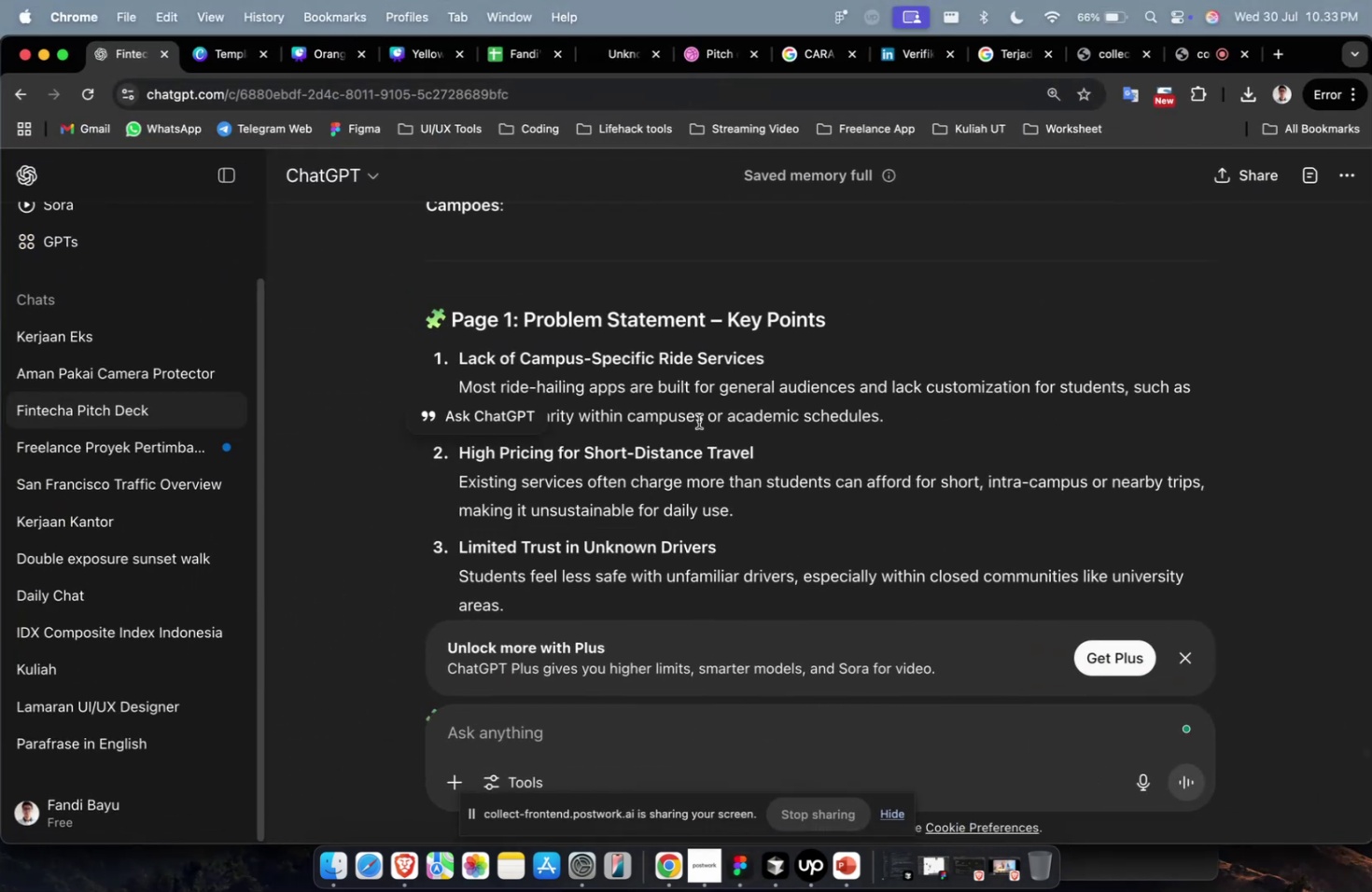 
triple_click([698, 421])
 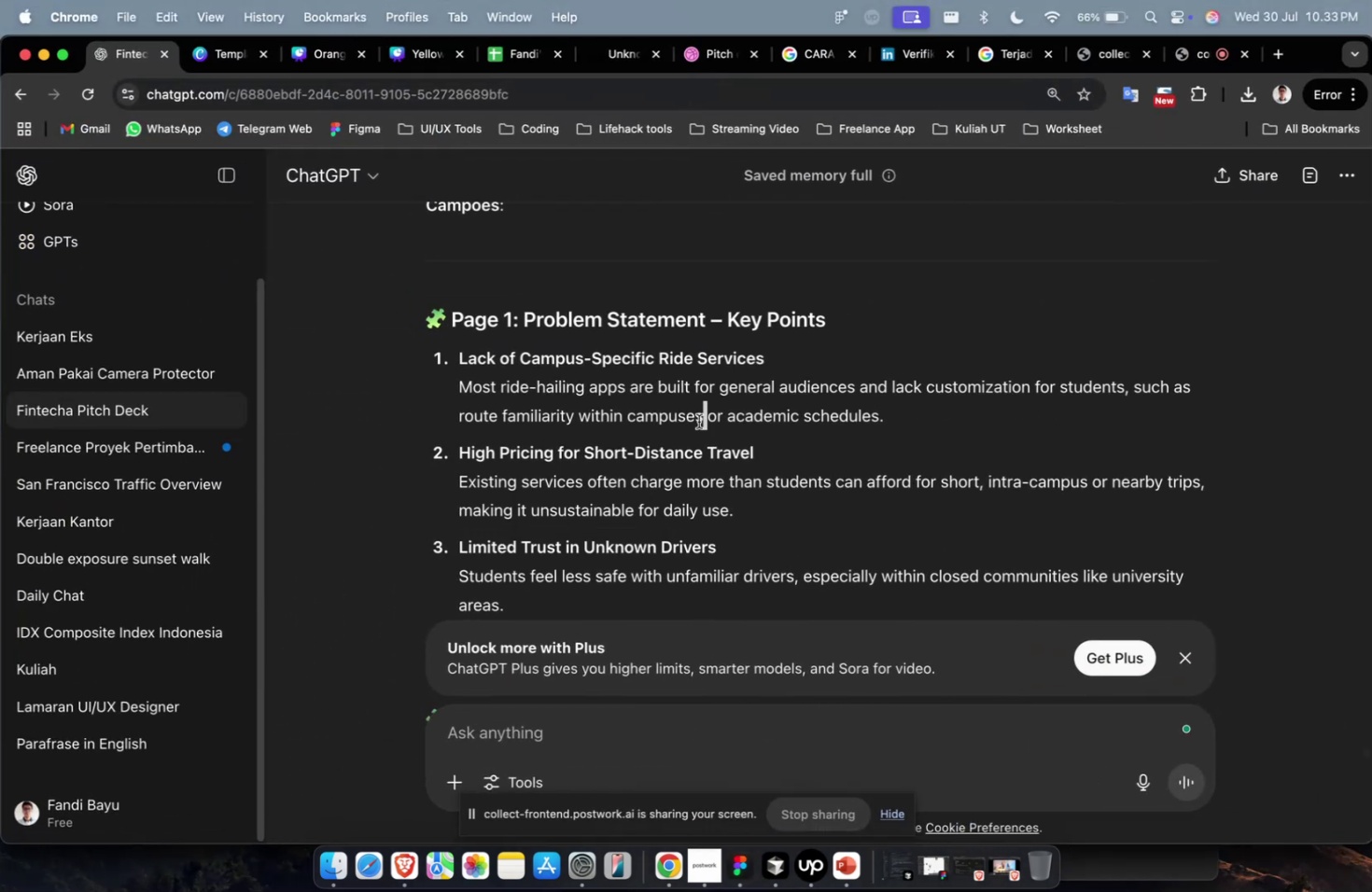 
triple_click([698, 421])
 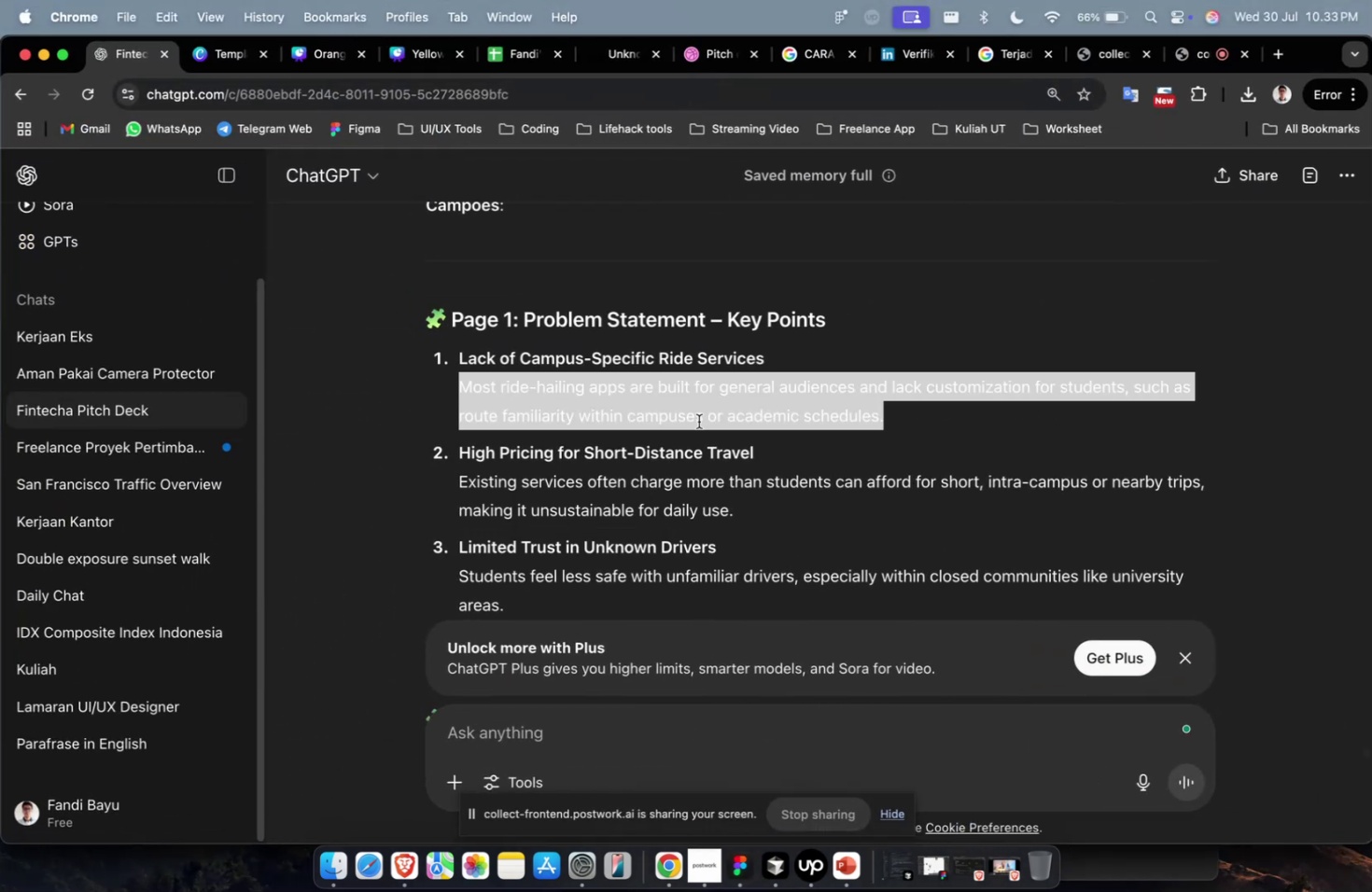 
triple_click([698, 421])
 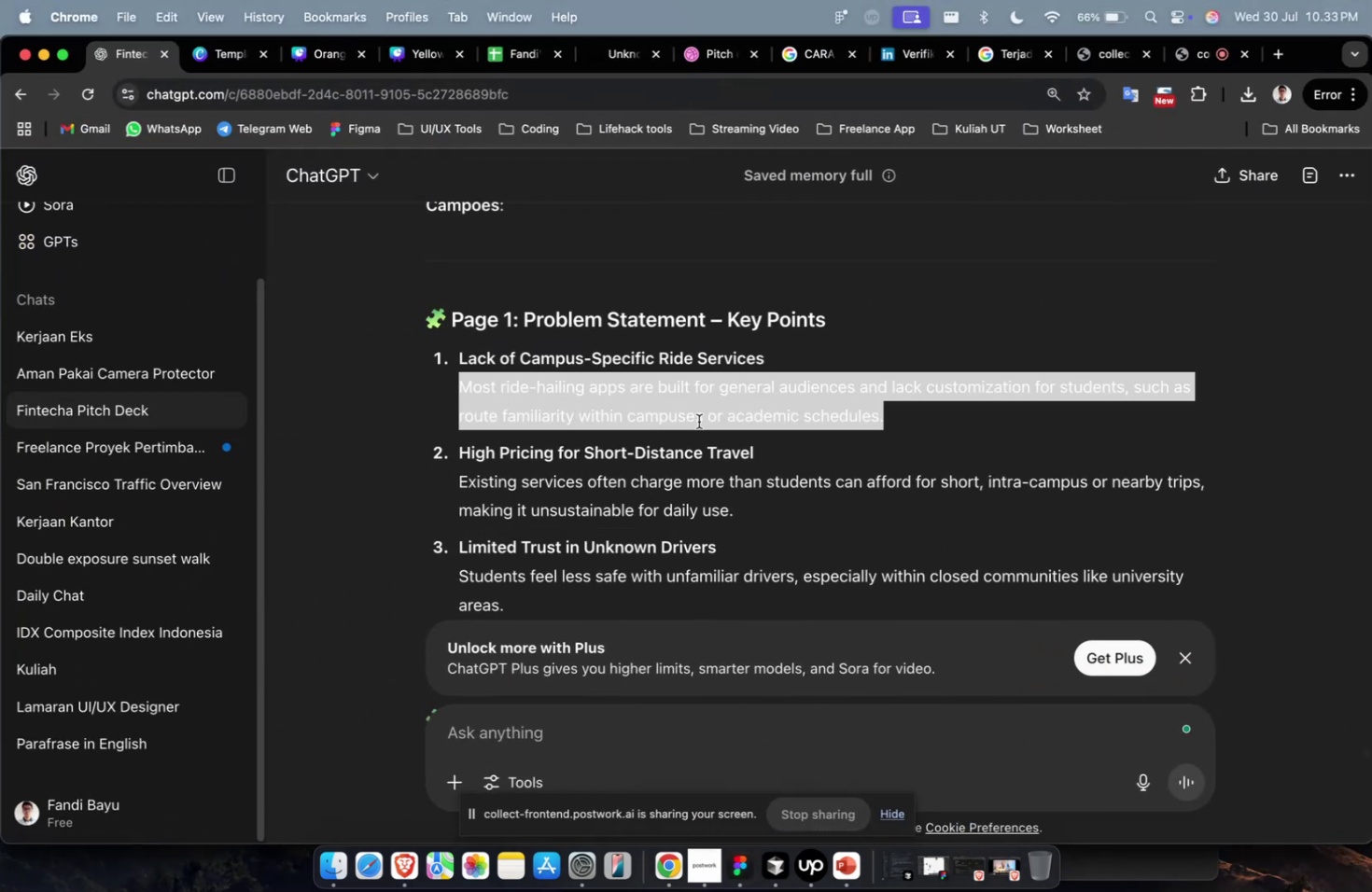 
key(Meta+CommandLeft)
 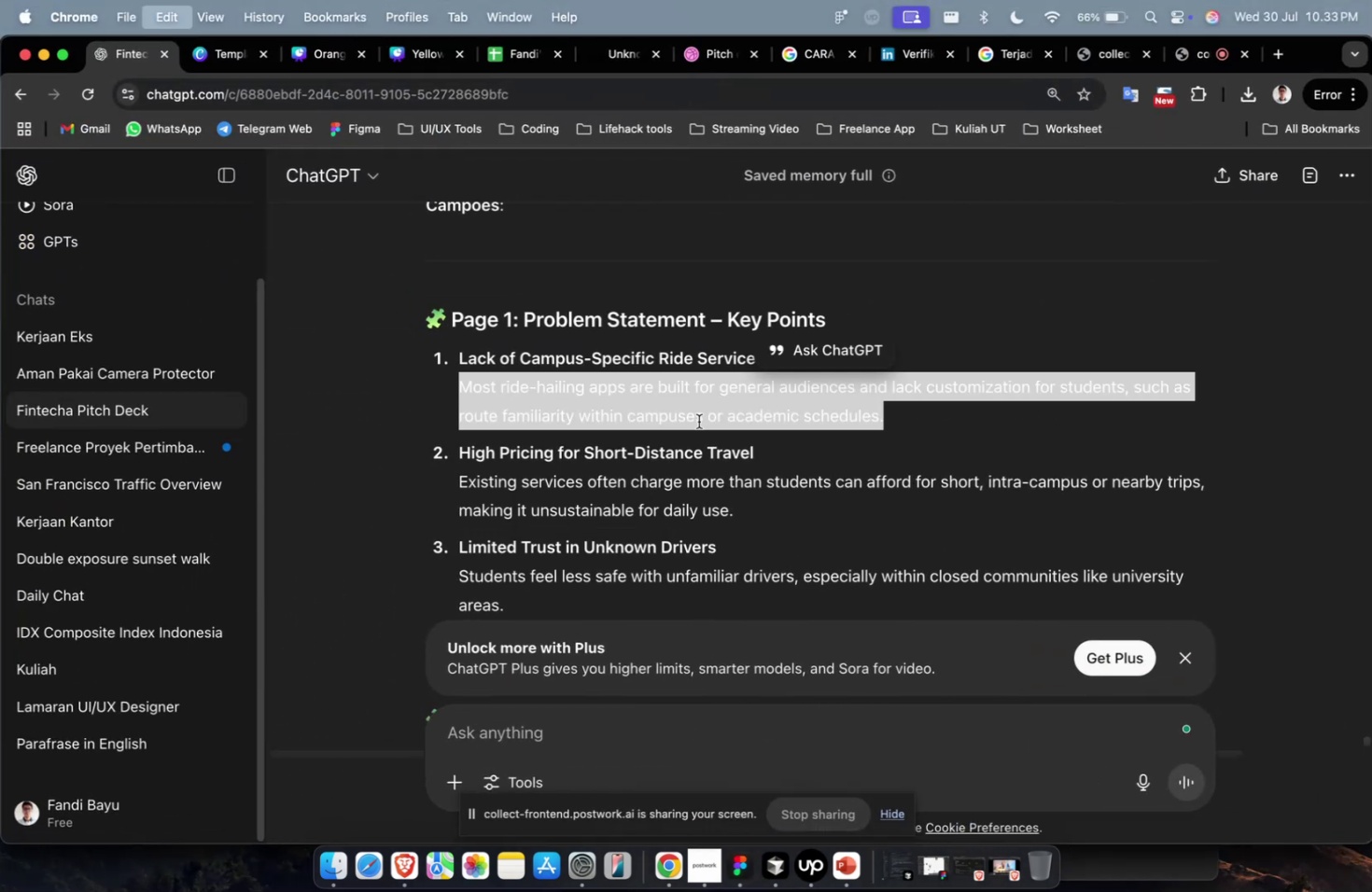 
key(Meta+C)
 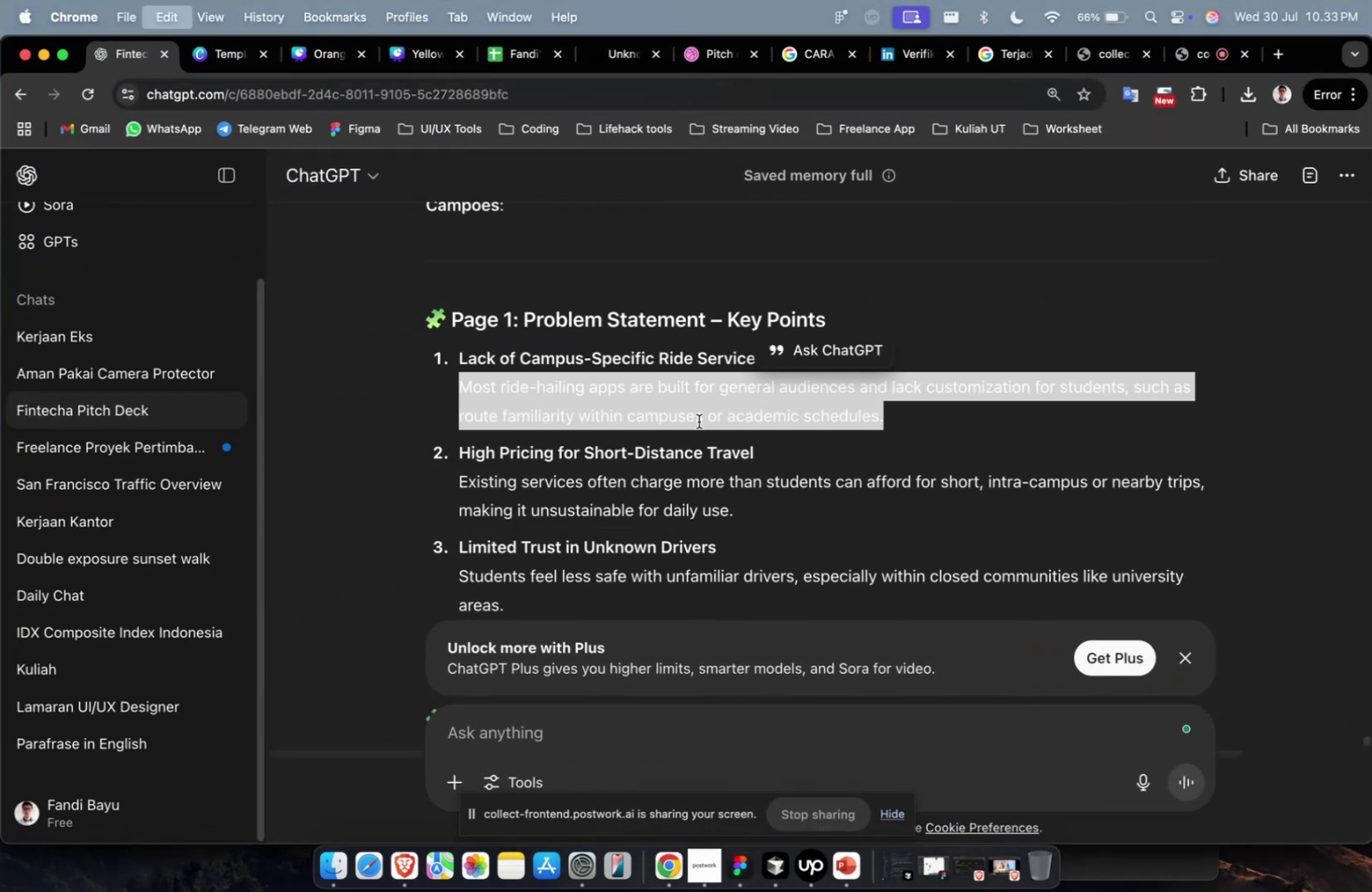 
key(Meta+1)
 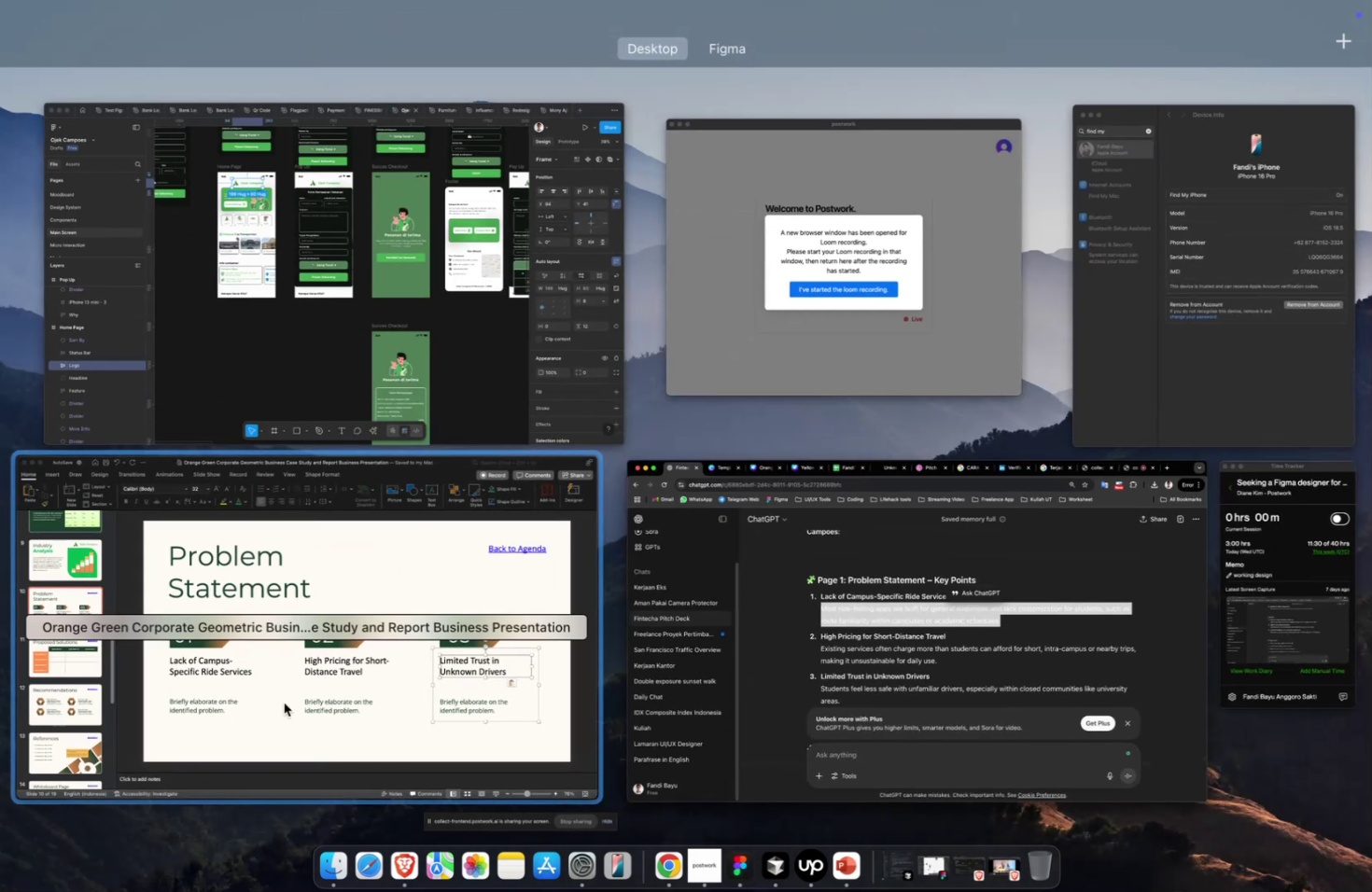 
triple_click([281, 704])
 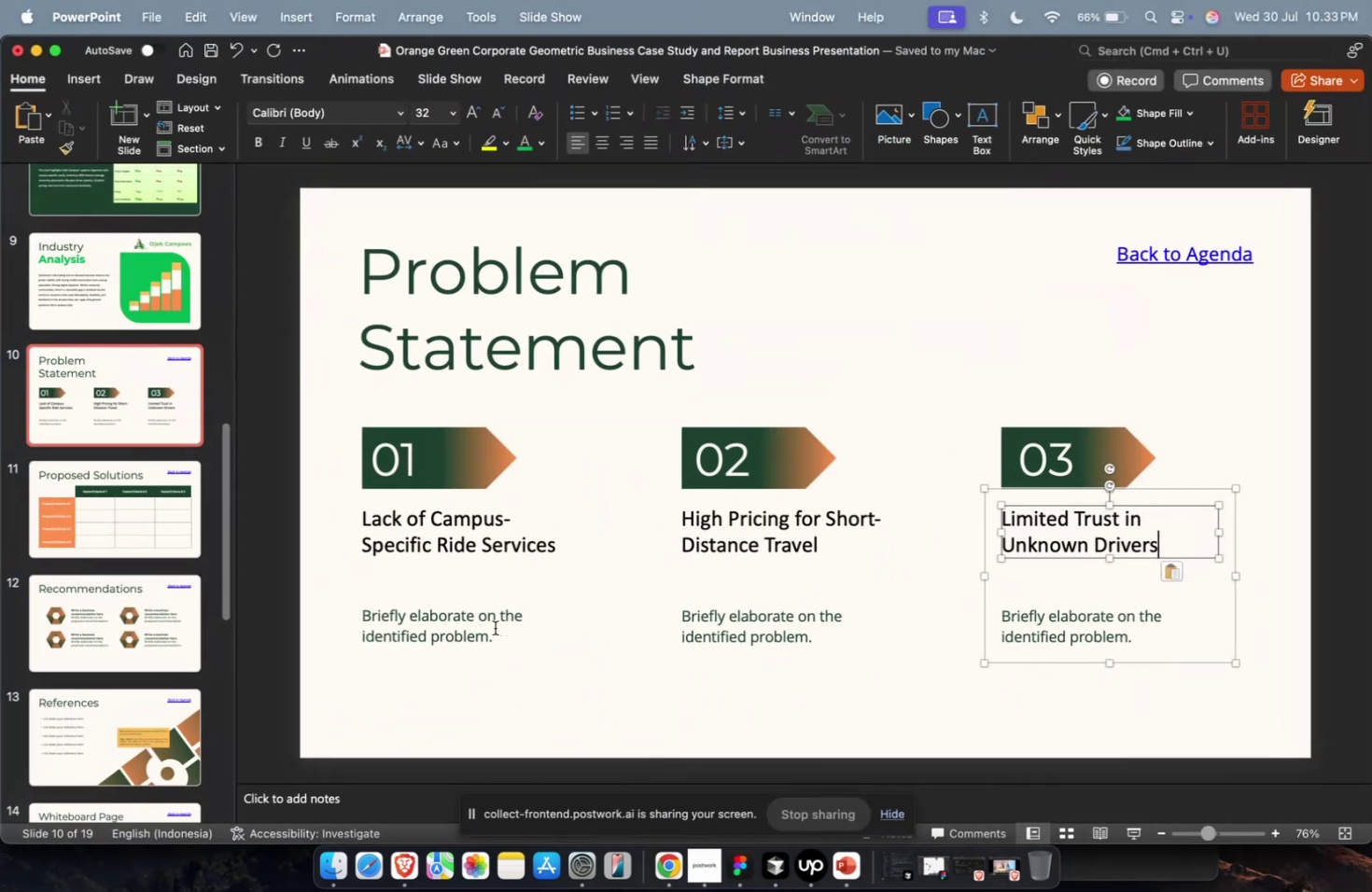 
triple_click([491, 626])
 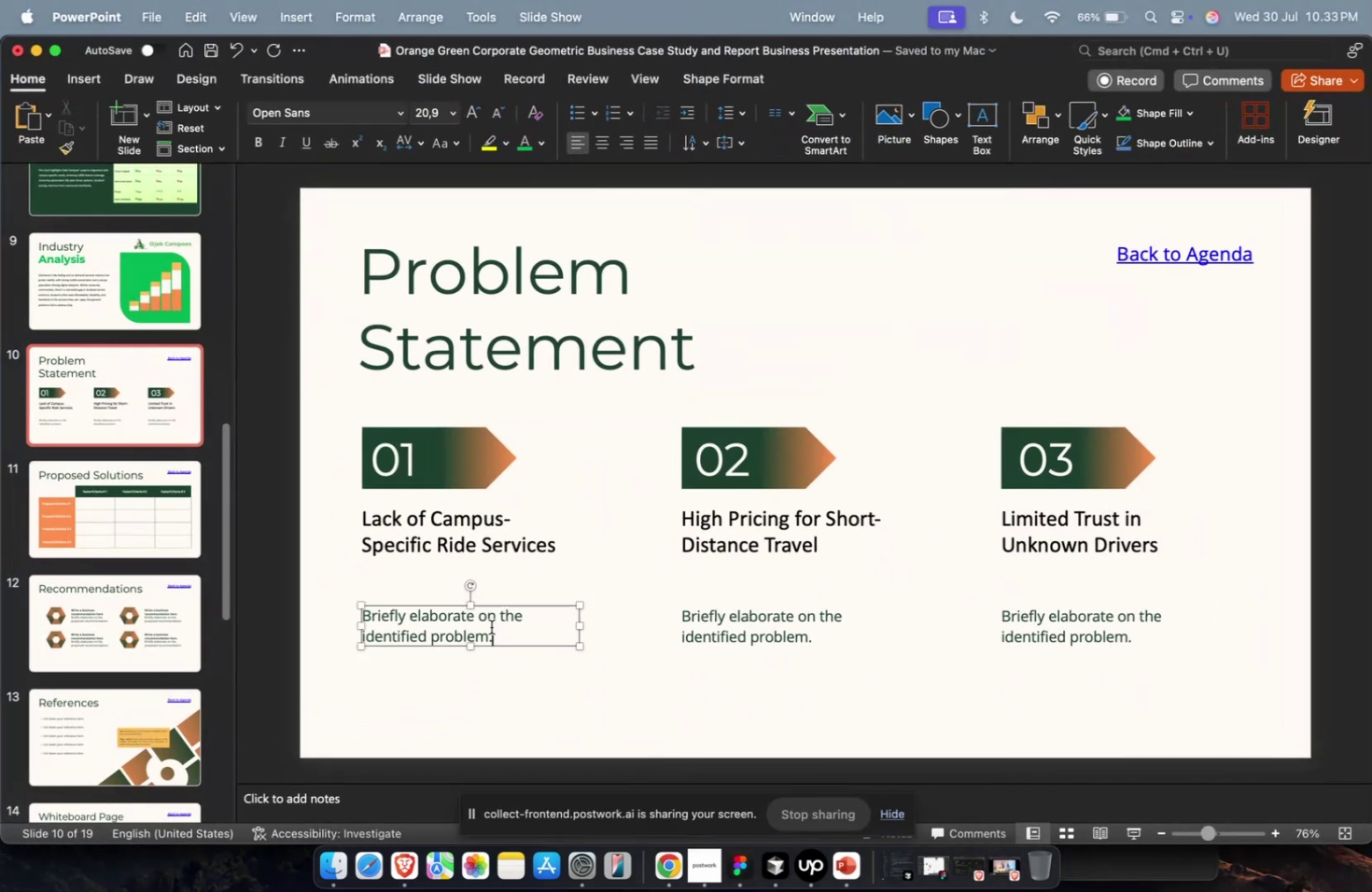 
key(Meta+CommandLeft)
 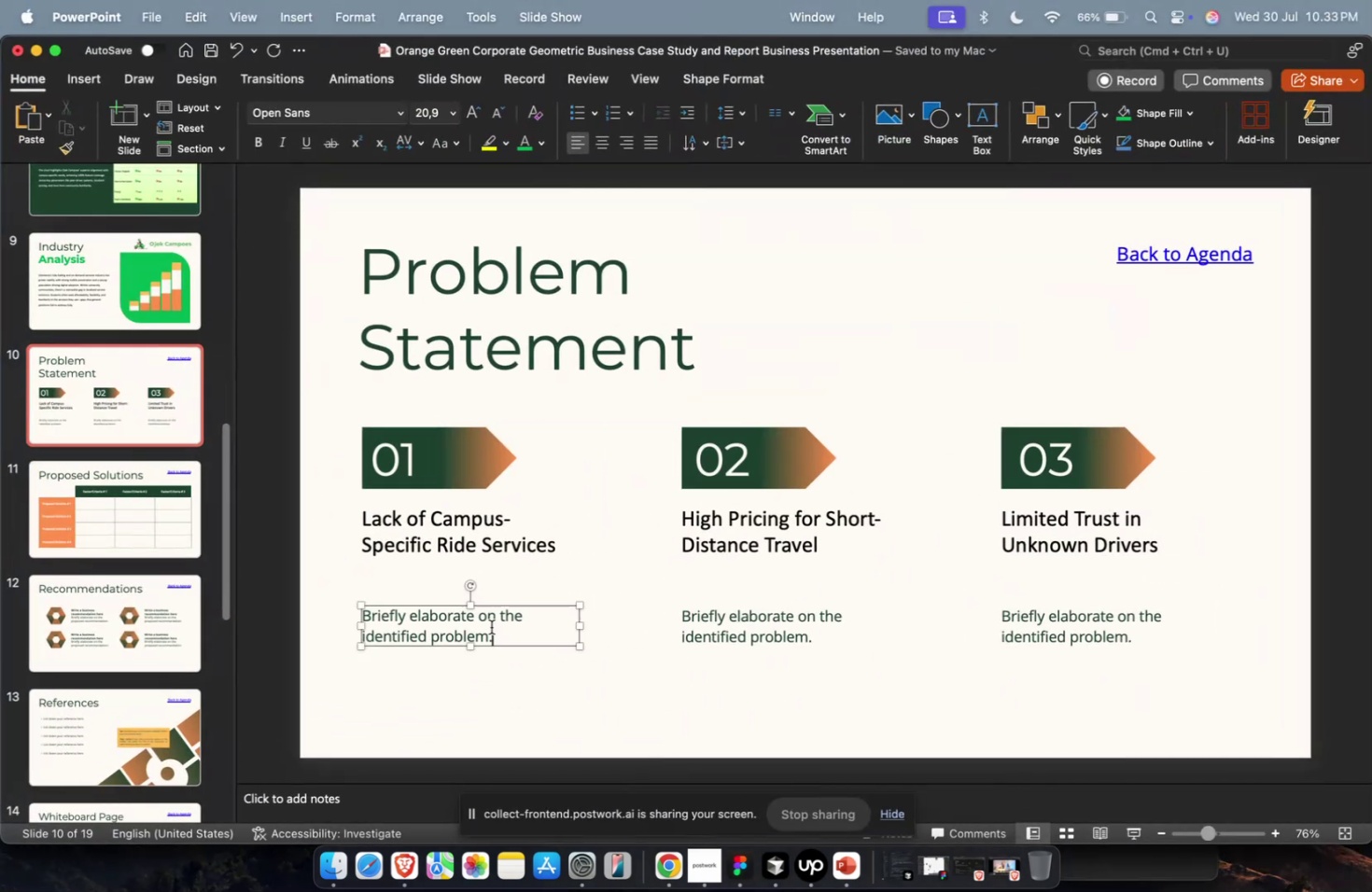 
key(Meta+A)
 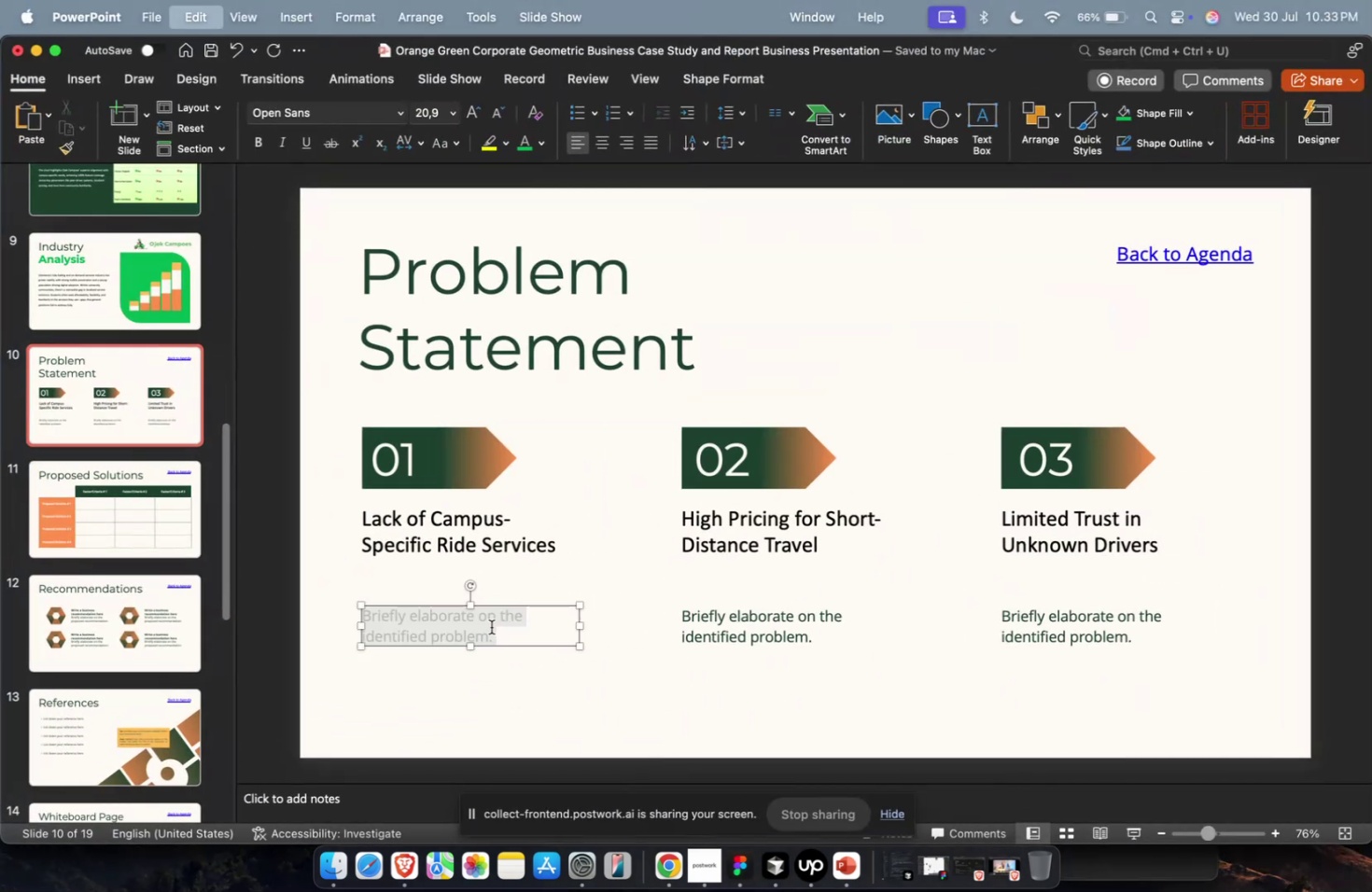 
key(Meta+V)
 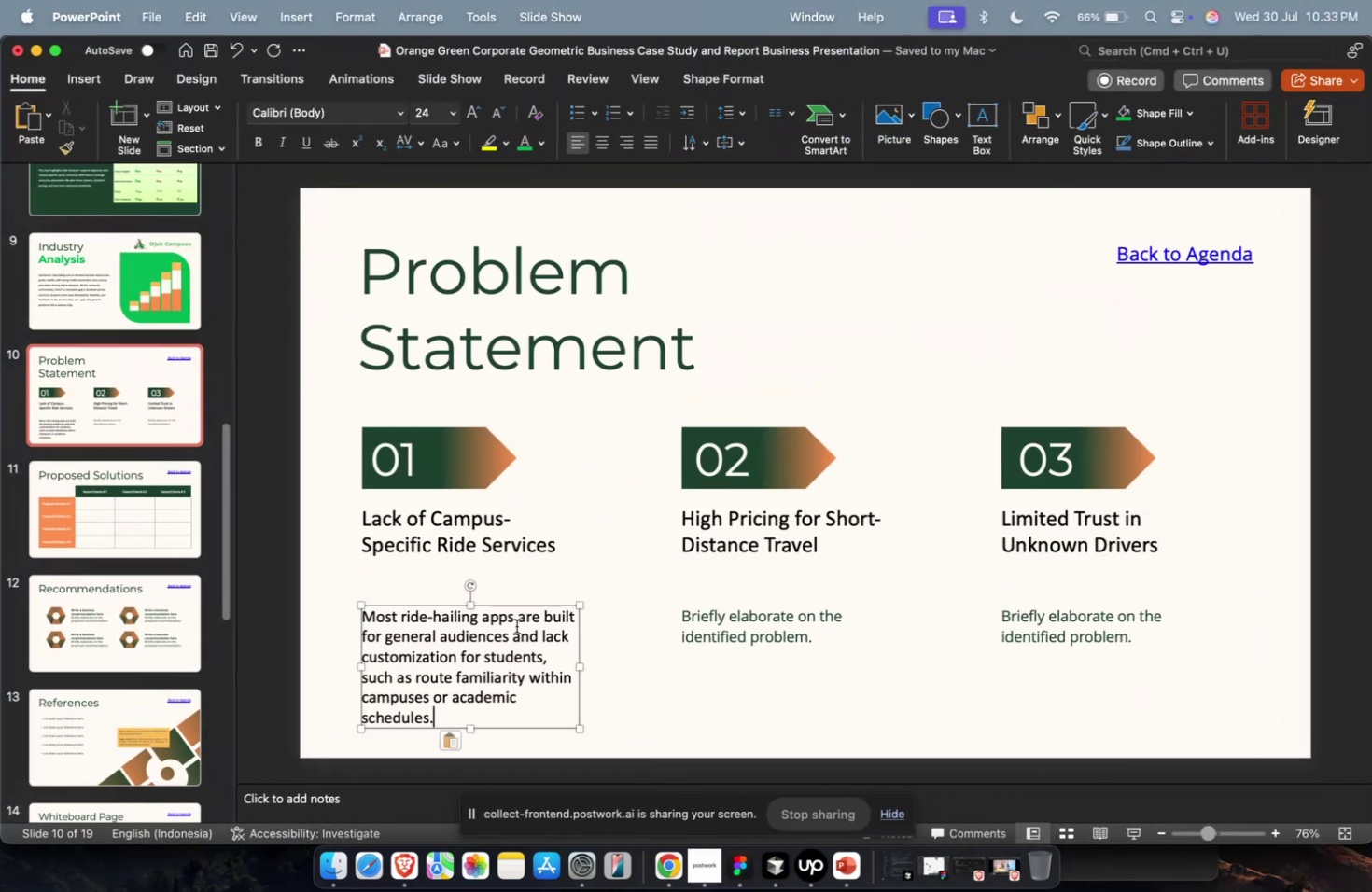 
key(Escape)
 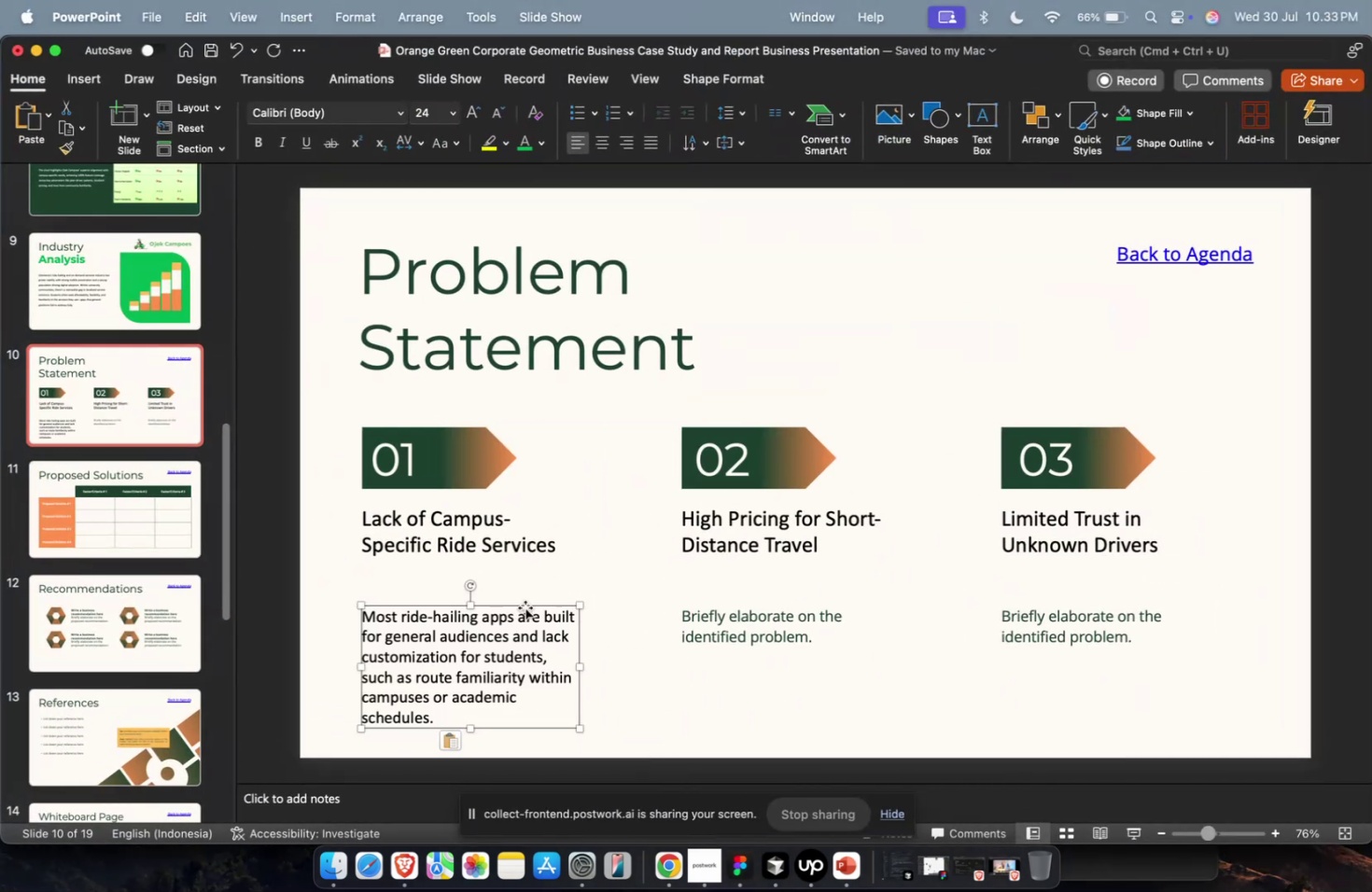 
left_click_drag(start_coordinate=[525, 605], to_coordinate=[527, 574])
 